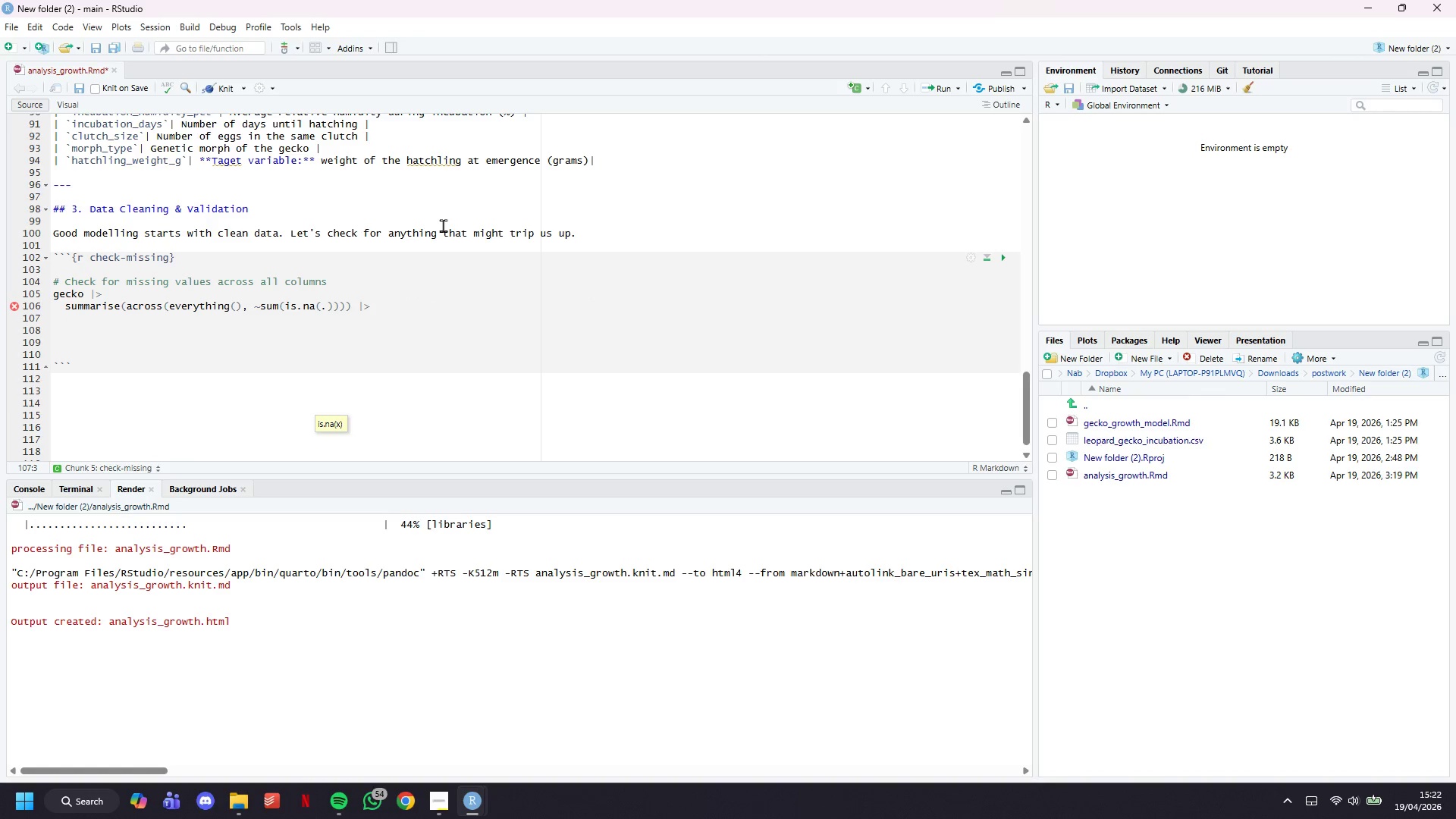 
type(pivot_longer()
 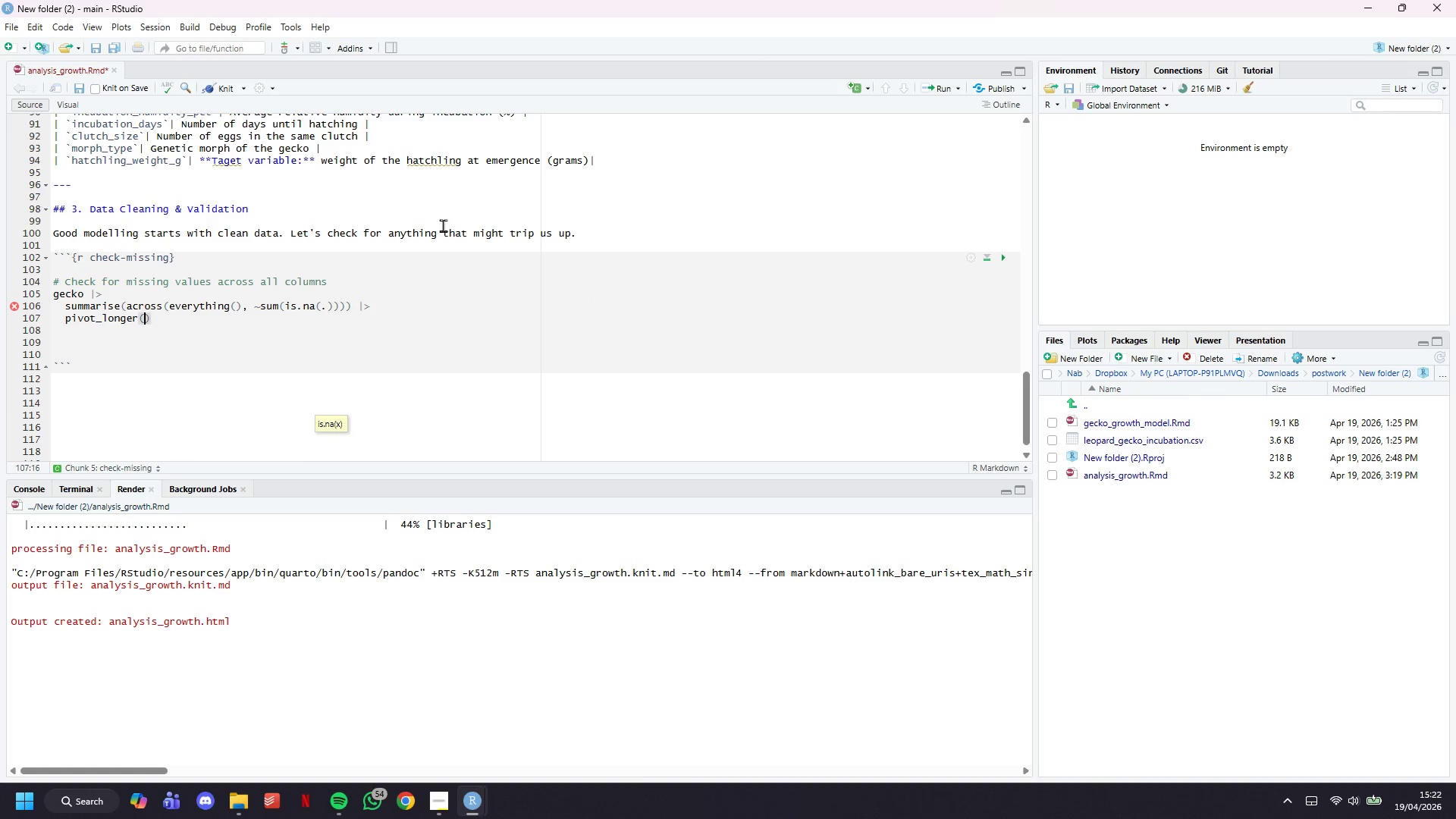 
wait(11.39)
 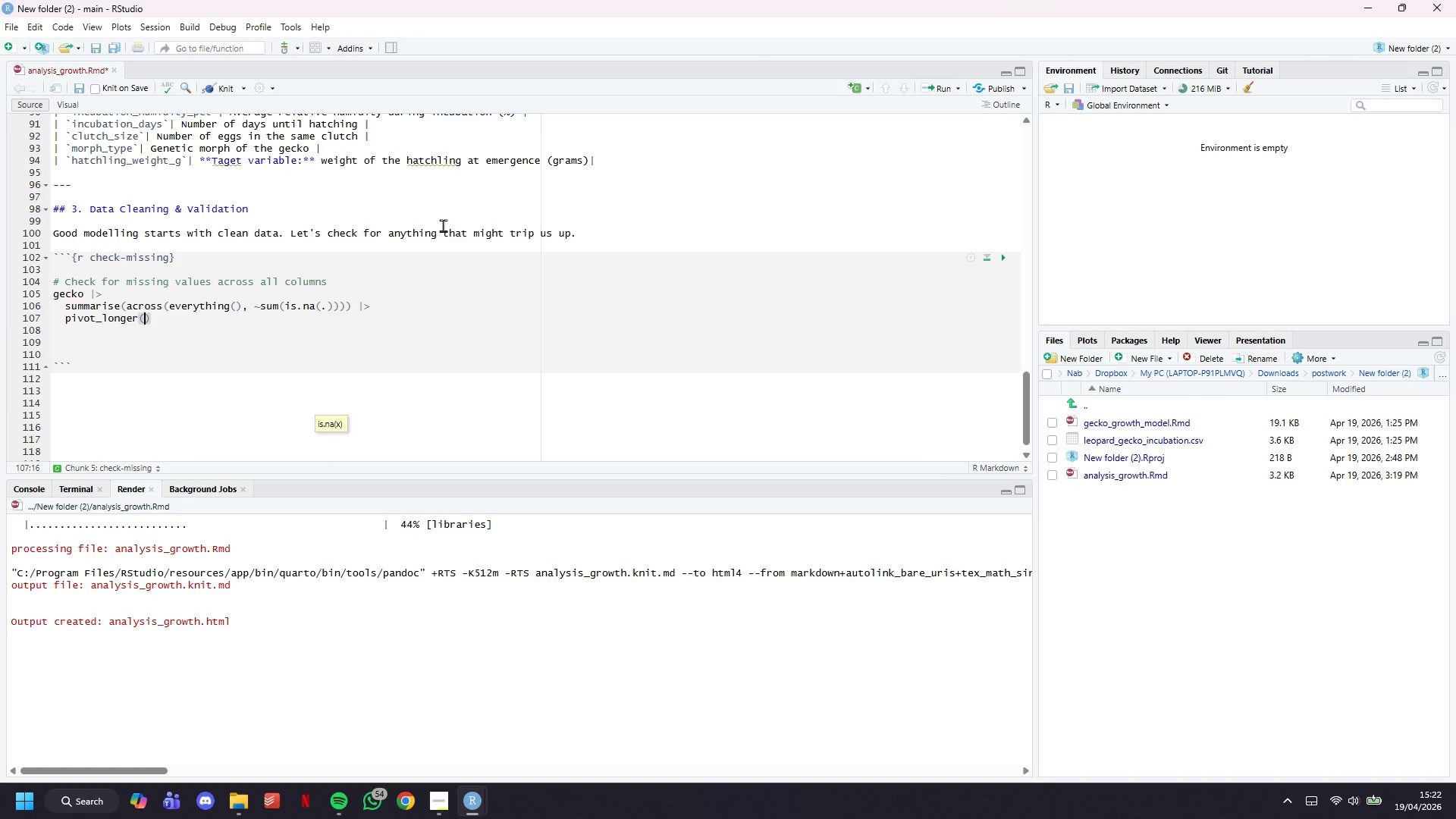 
type(everything()
 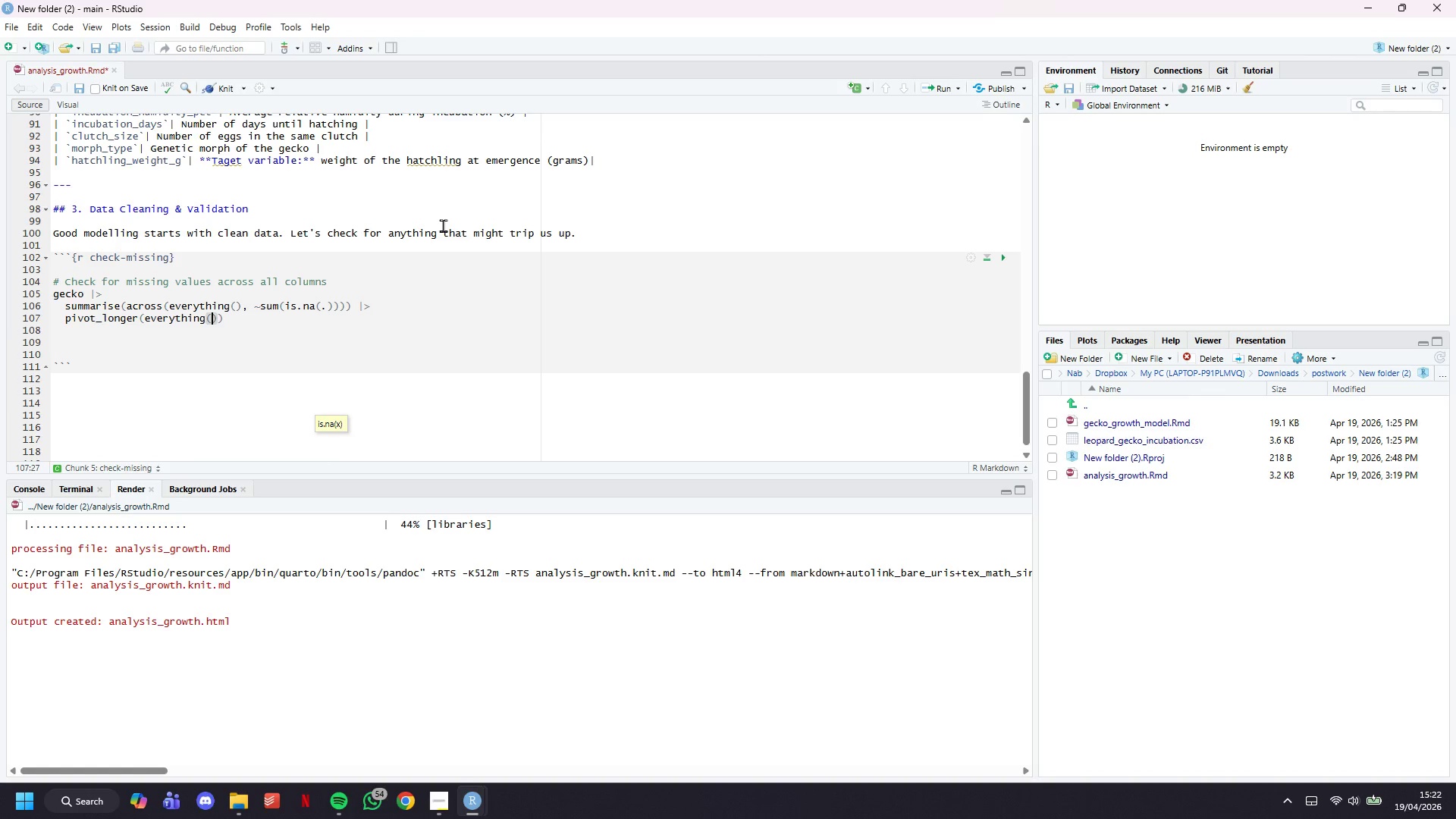 
key(ArrowRight)
 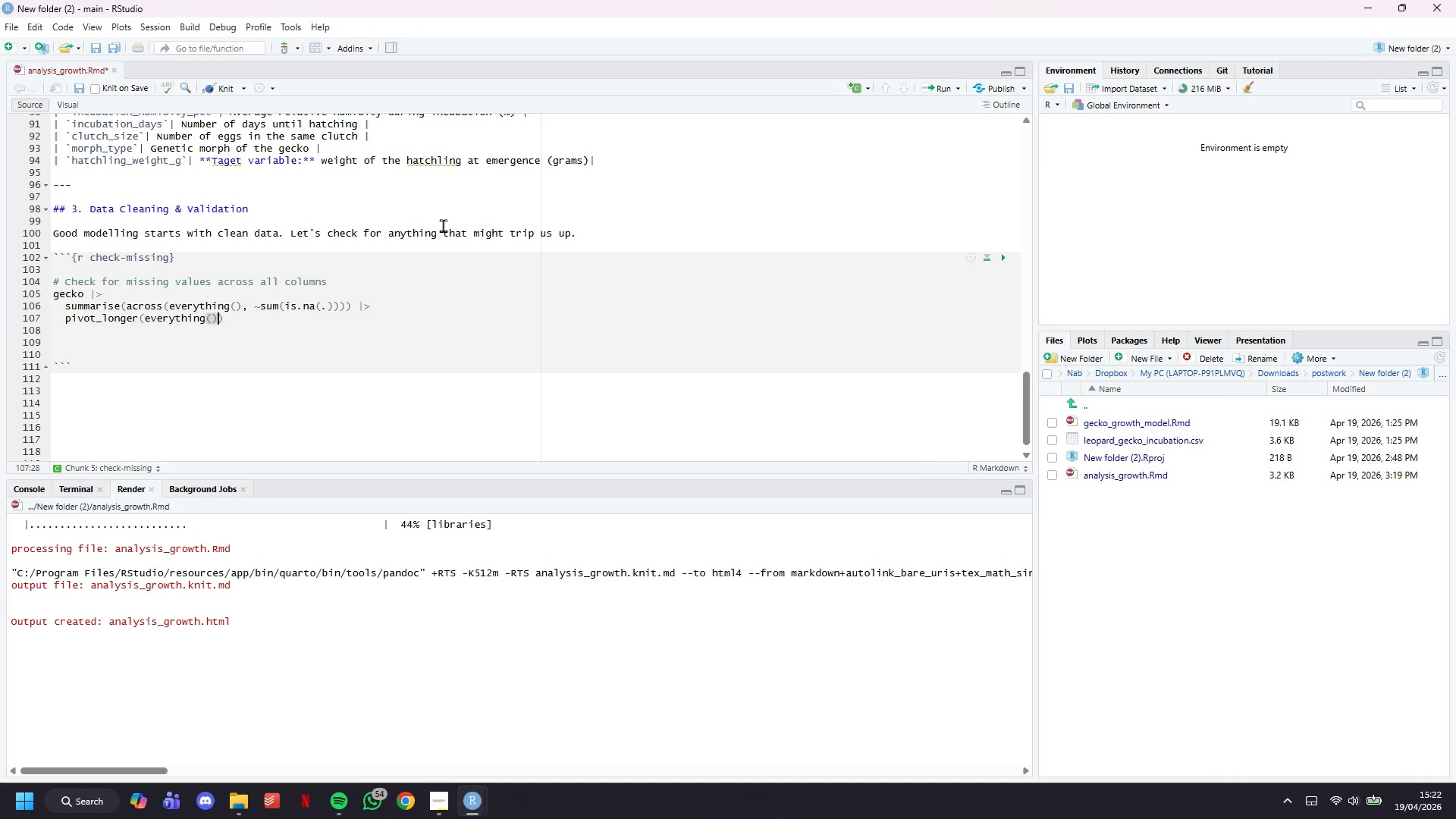 
type(, names_to = "variable)
 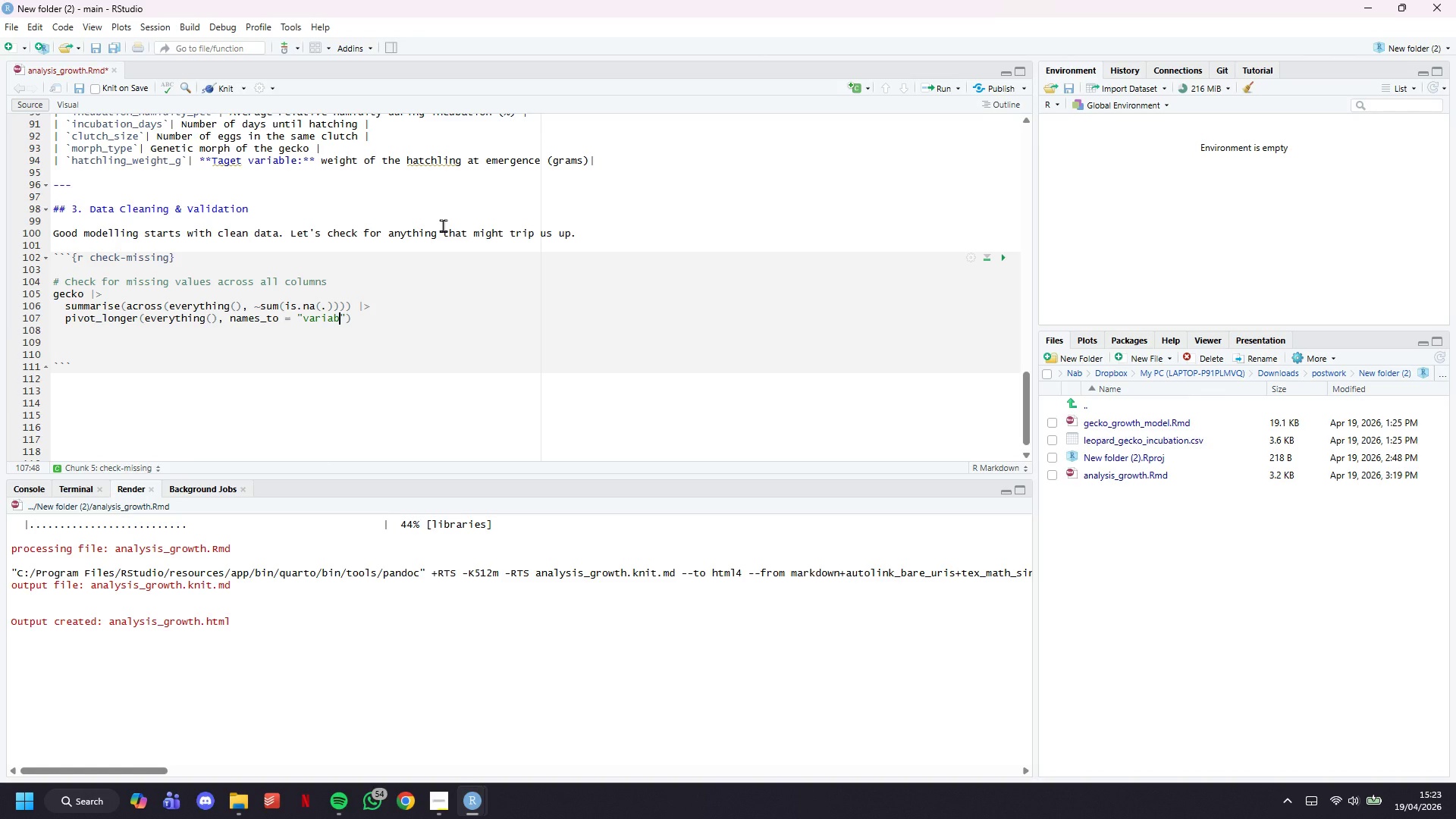 
key(ArrowRight)
 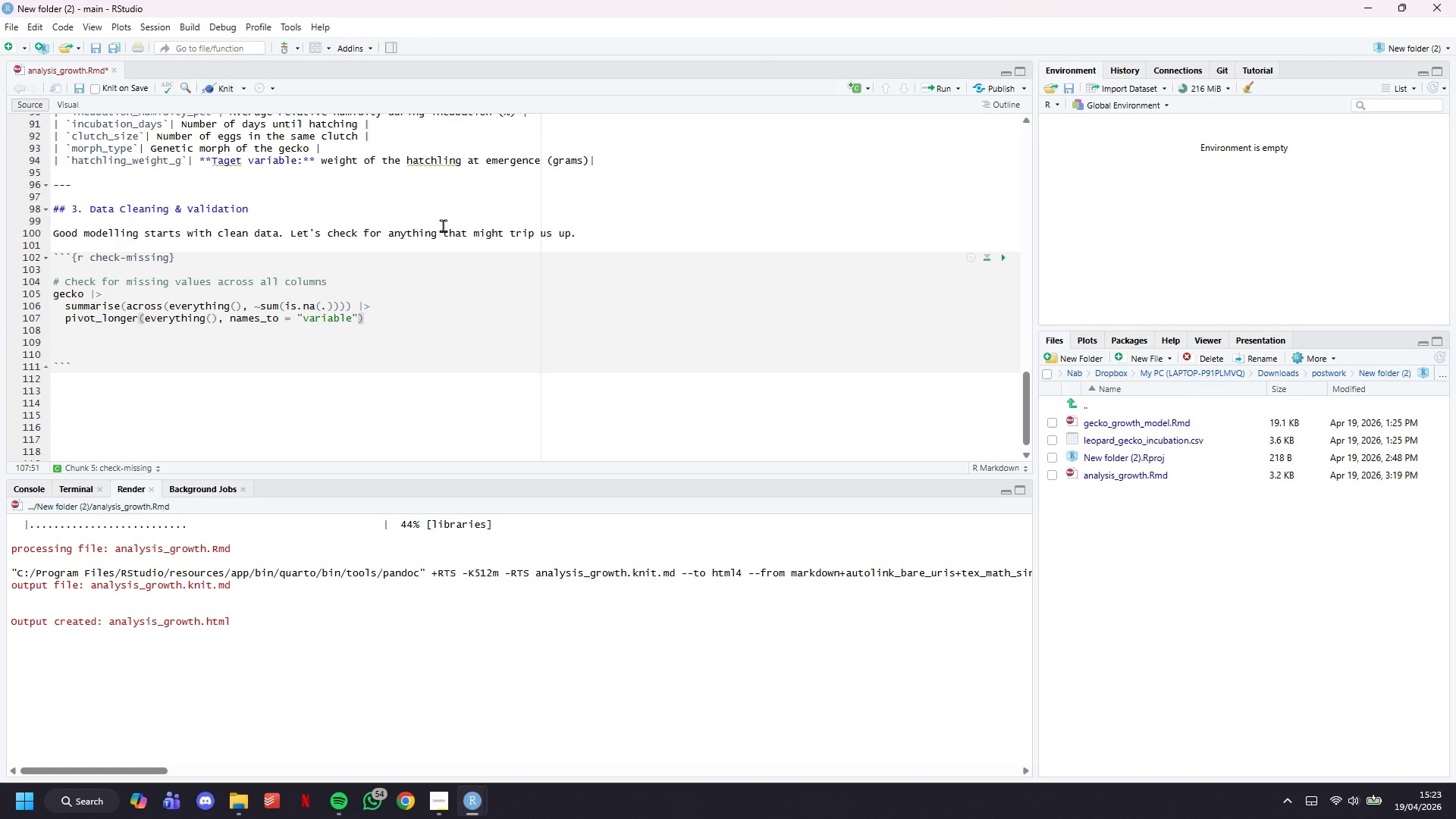 
type(, values_to = "missing_count)
 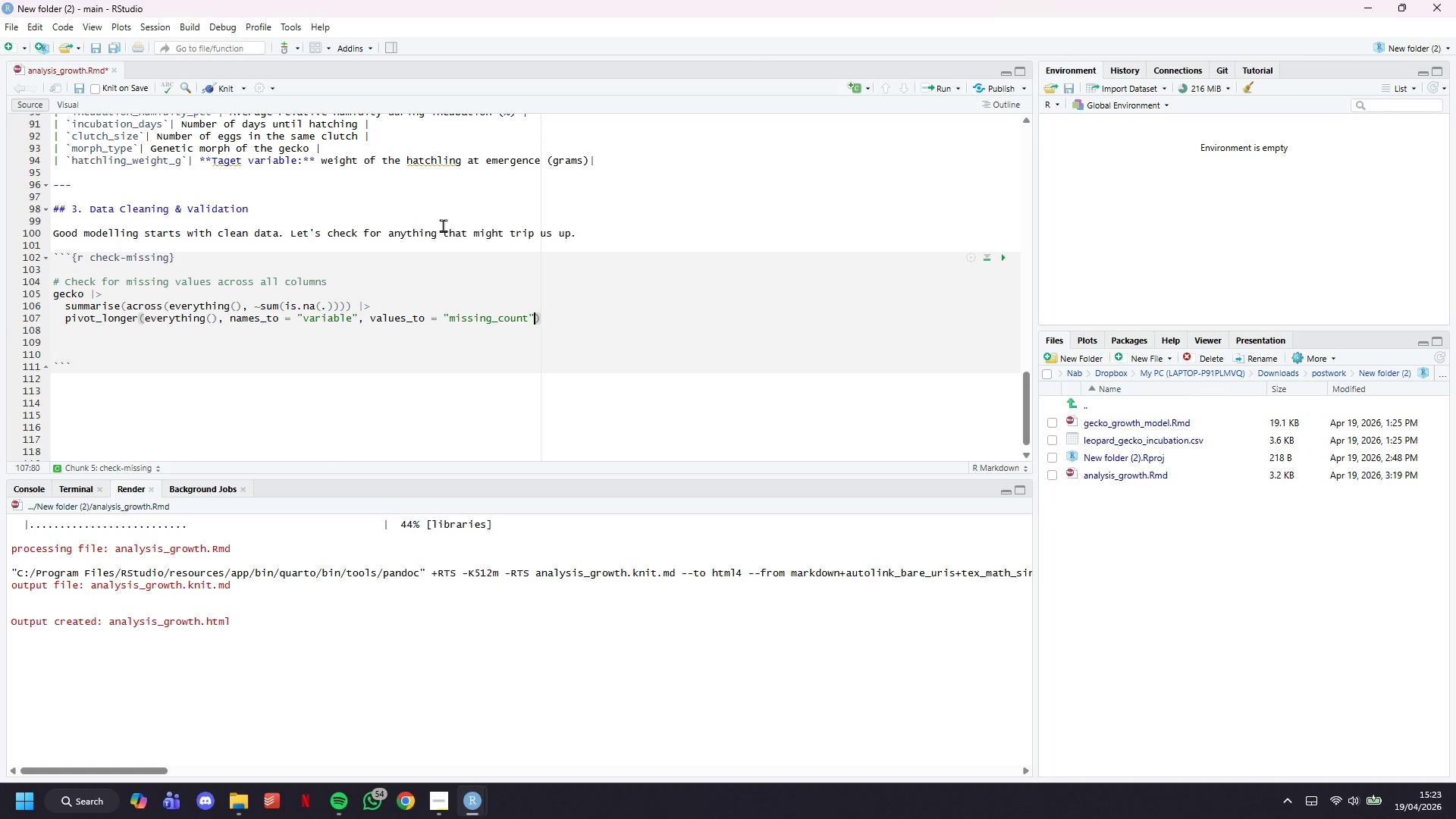 
 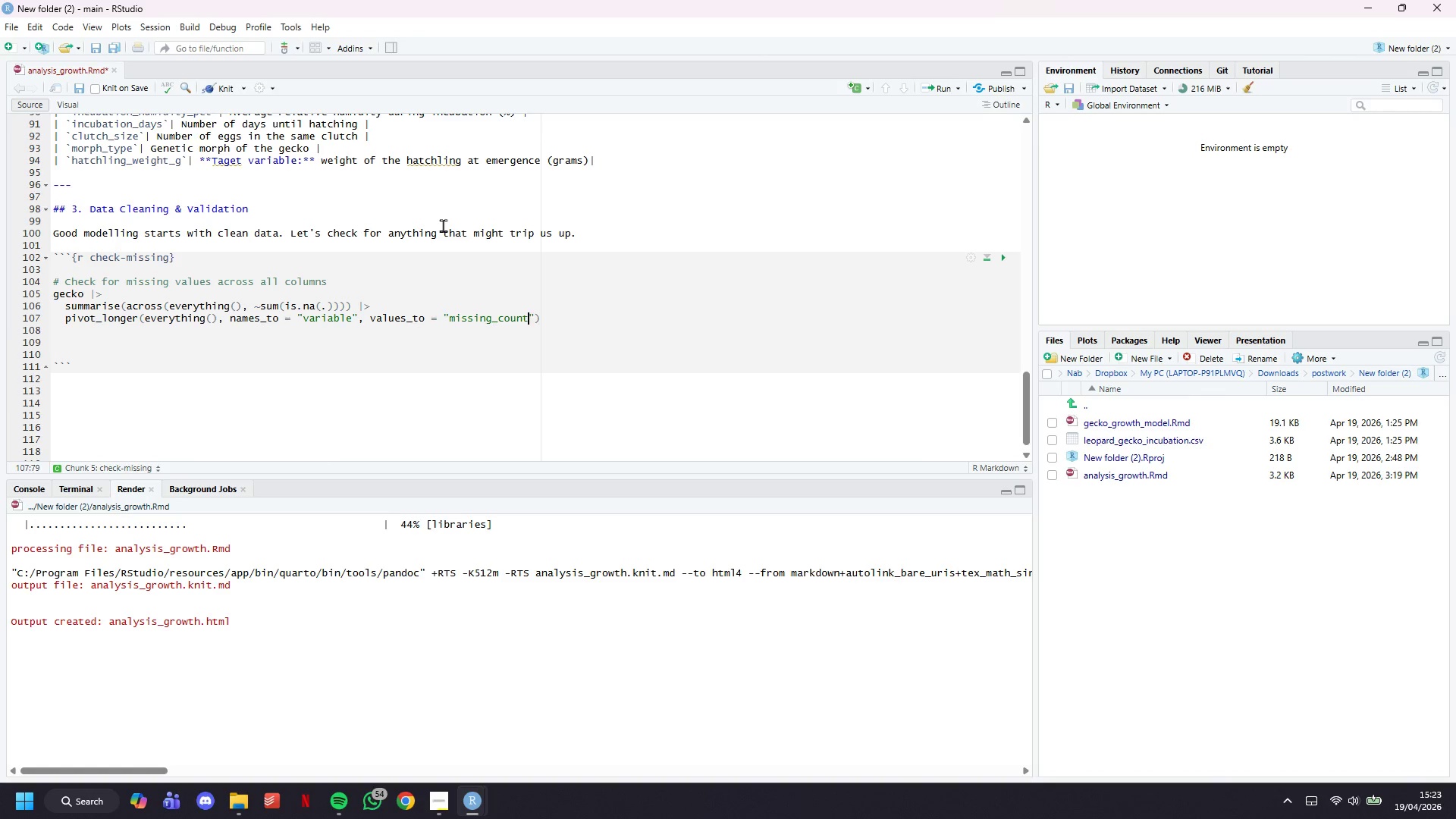 
key(ArrowRight)
 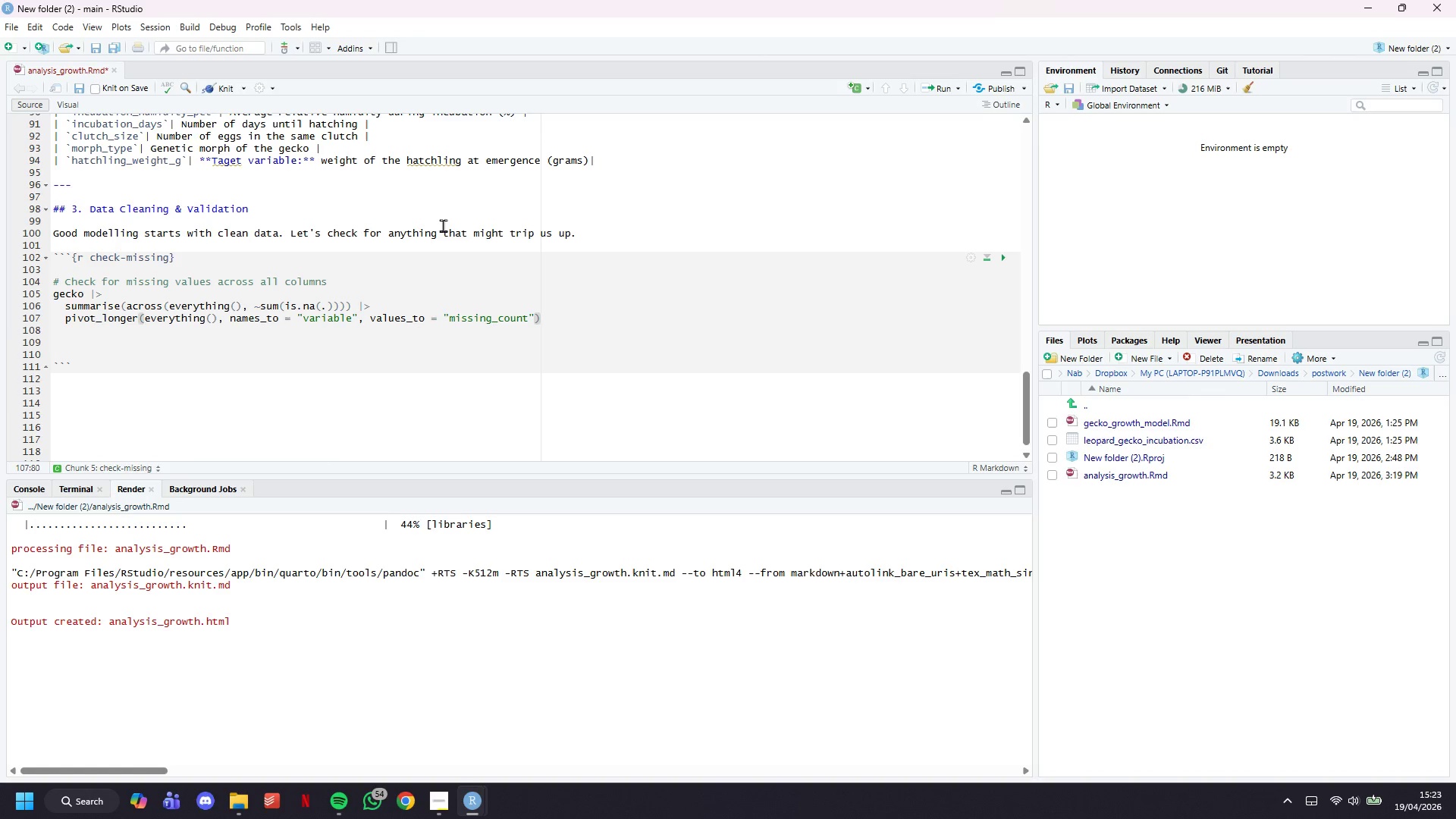 
key(ArrowRight)
 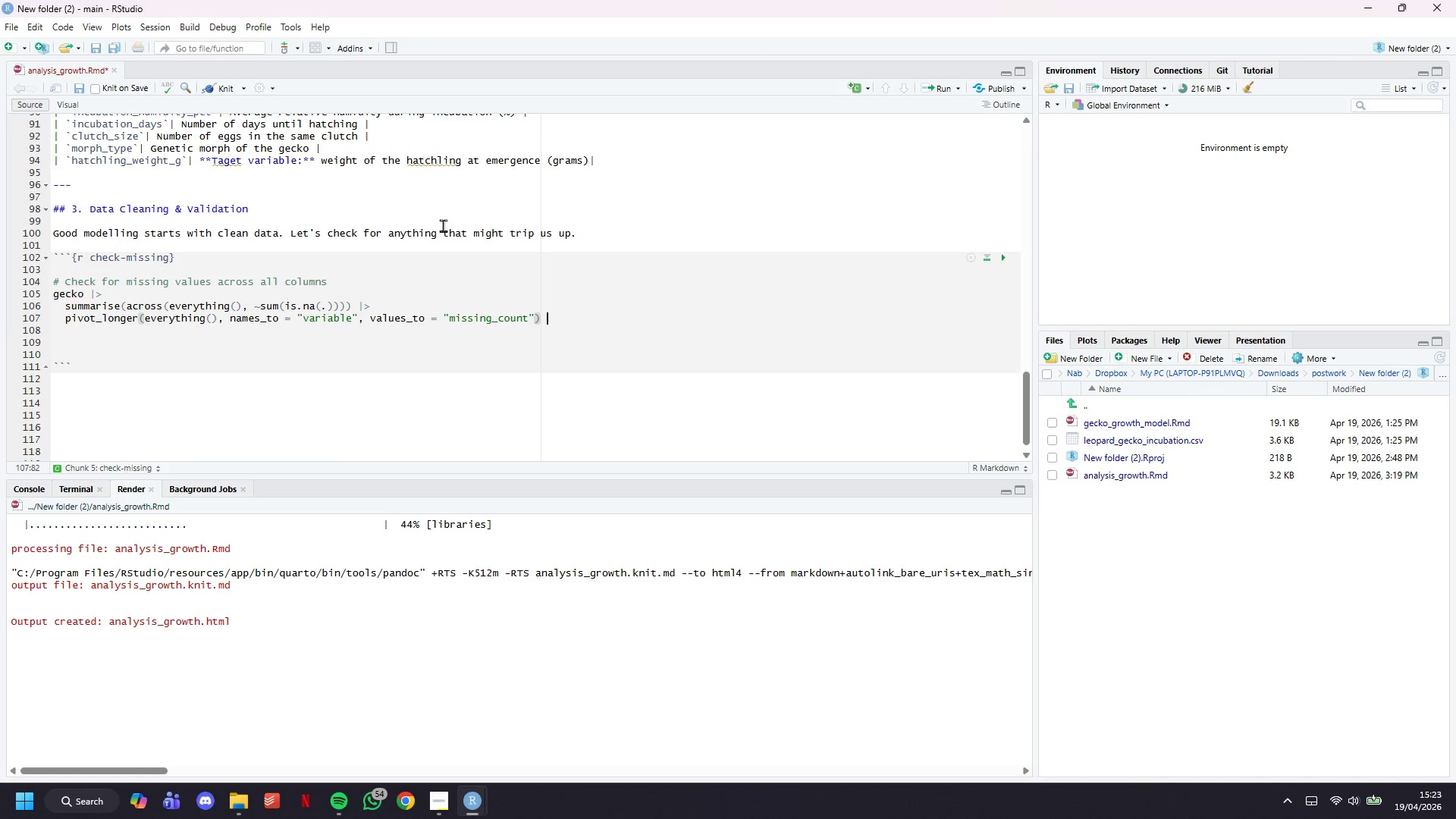 
key(Space)
 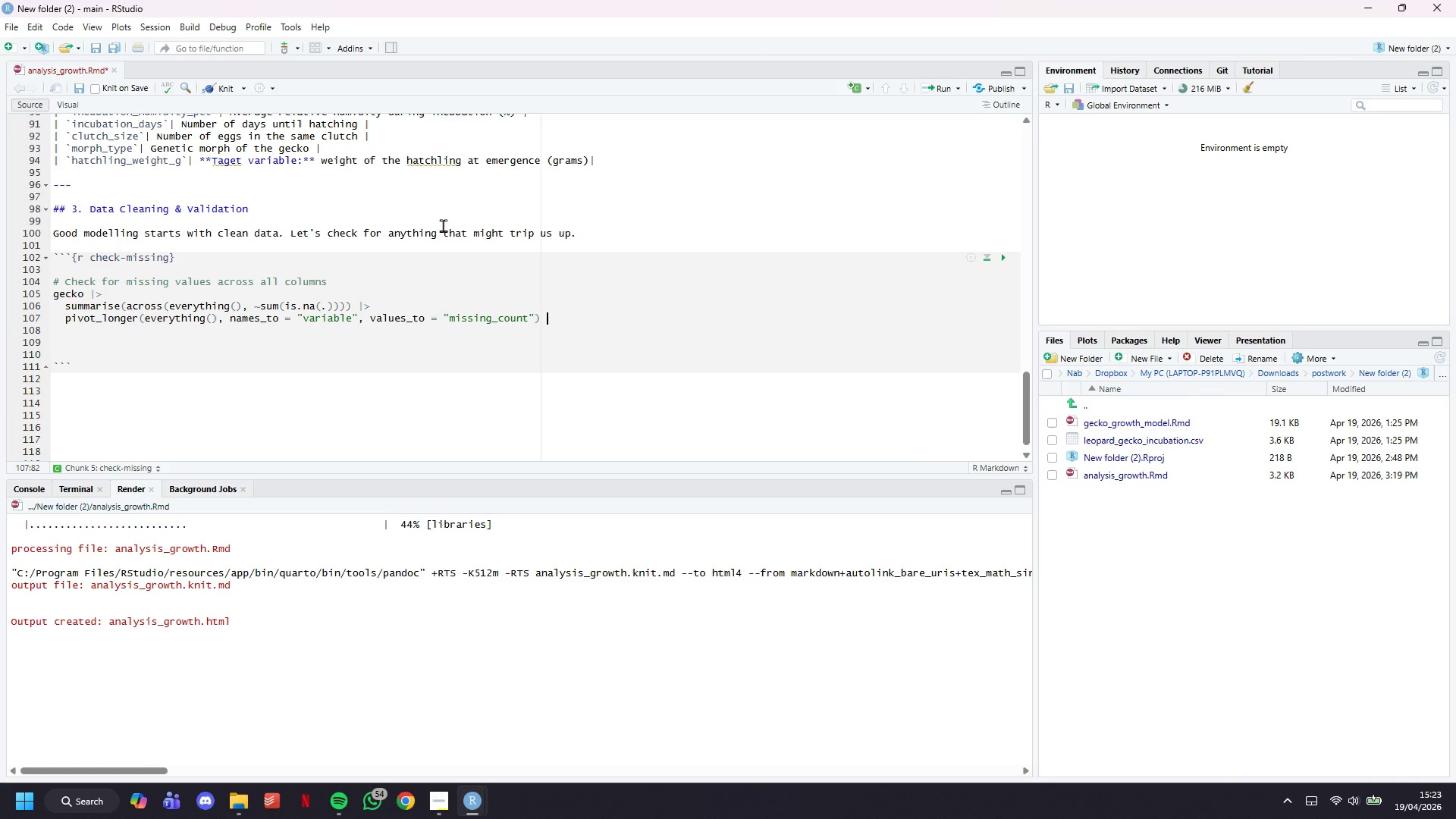 
key(Shift+Backslash)
 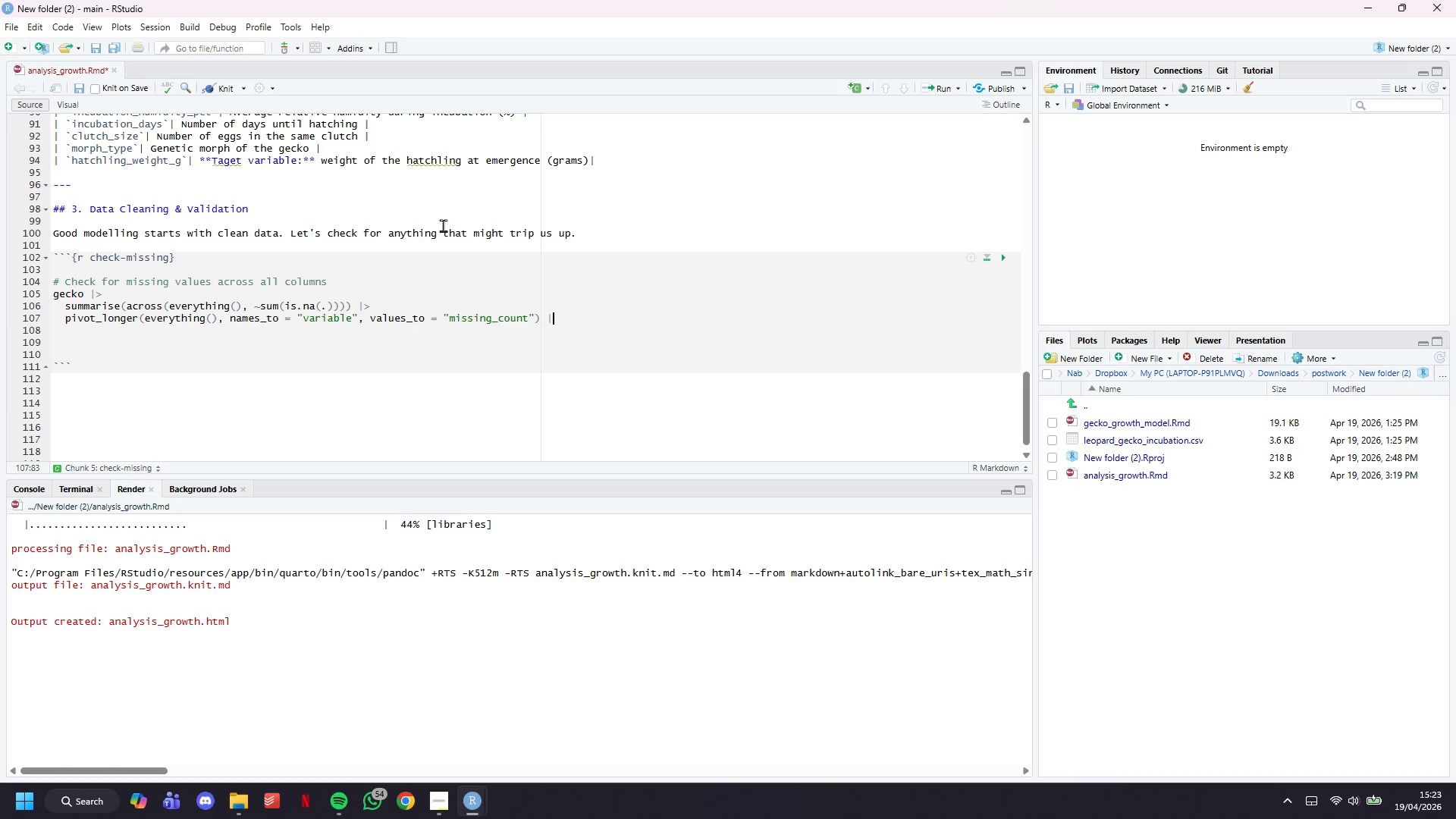 
key(Shift+Period)
 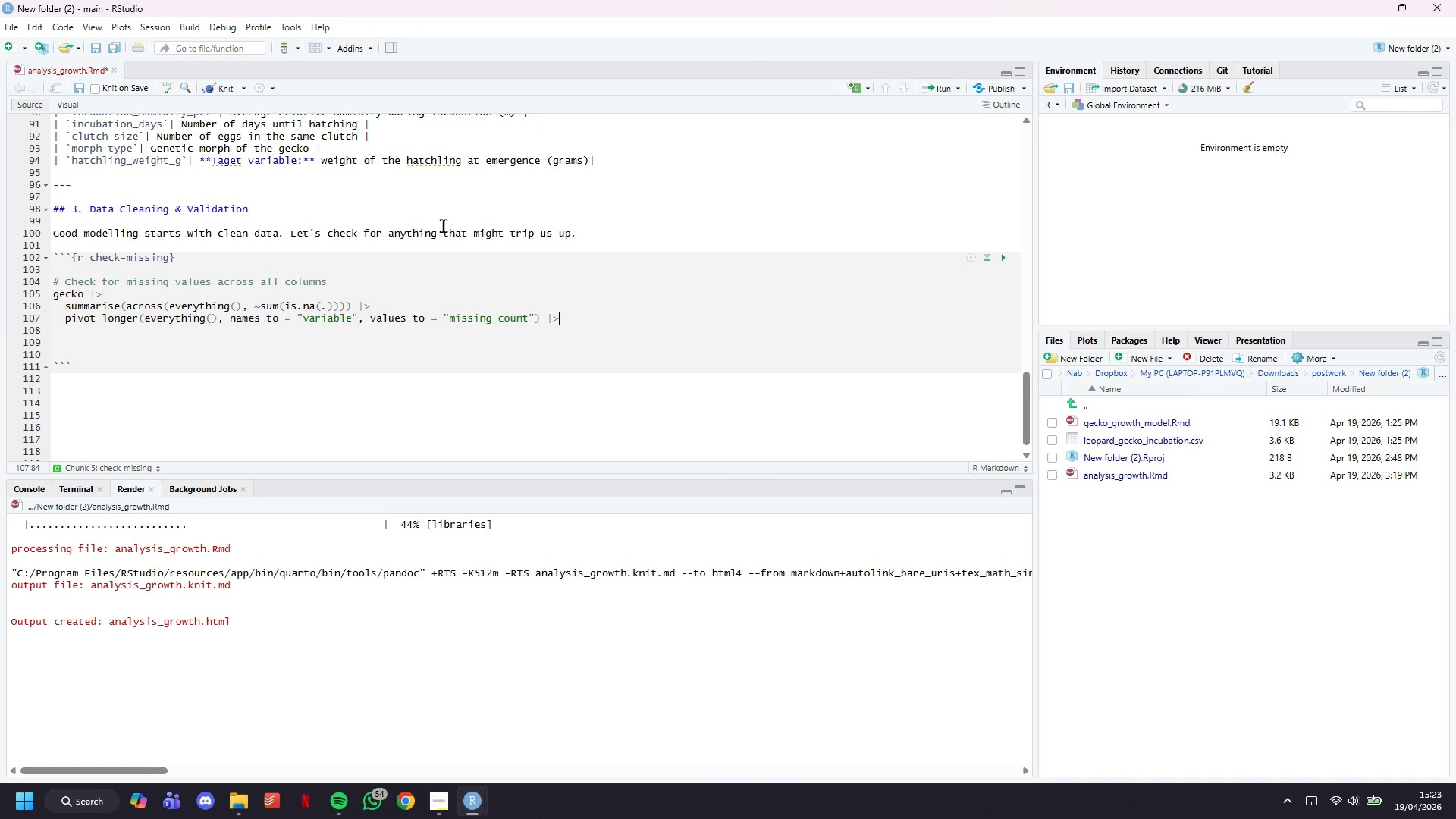 
key(Enter)
 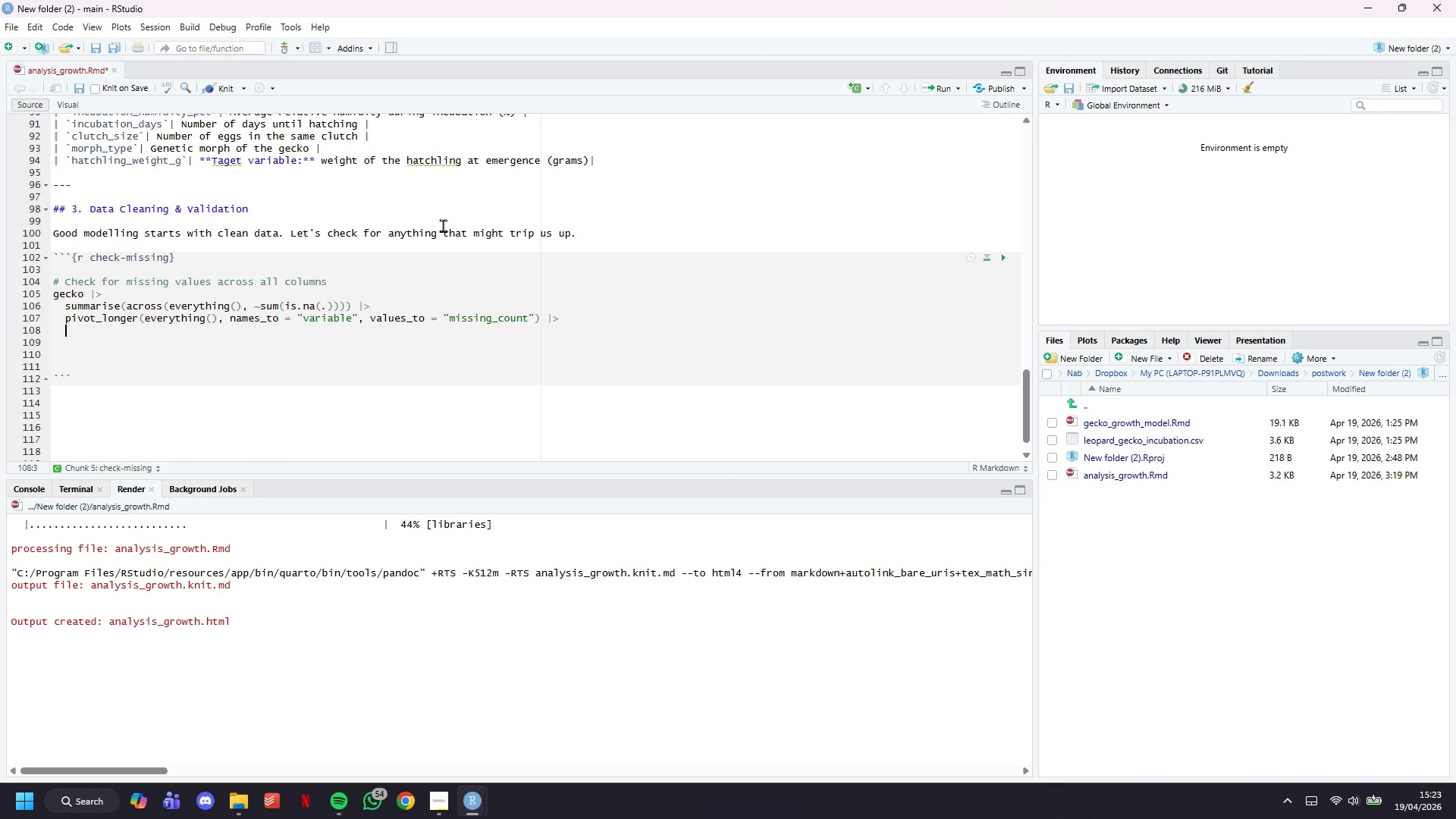 
type(kable(caption = "Msi)
key(Backspace)
key(Backspace)
type(issing value count per variable)
 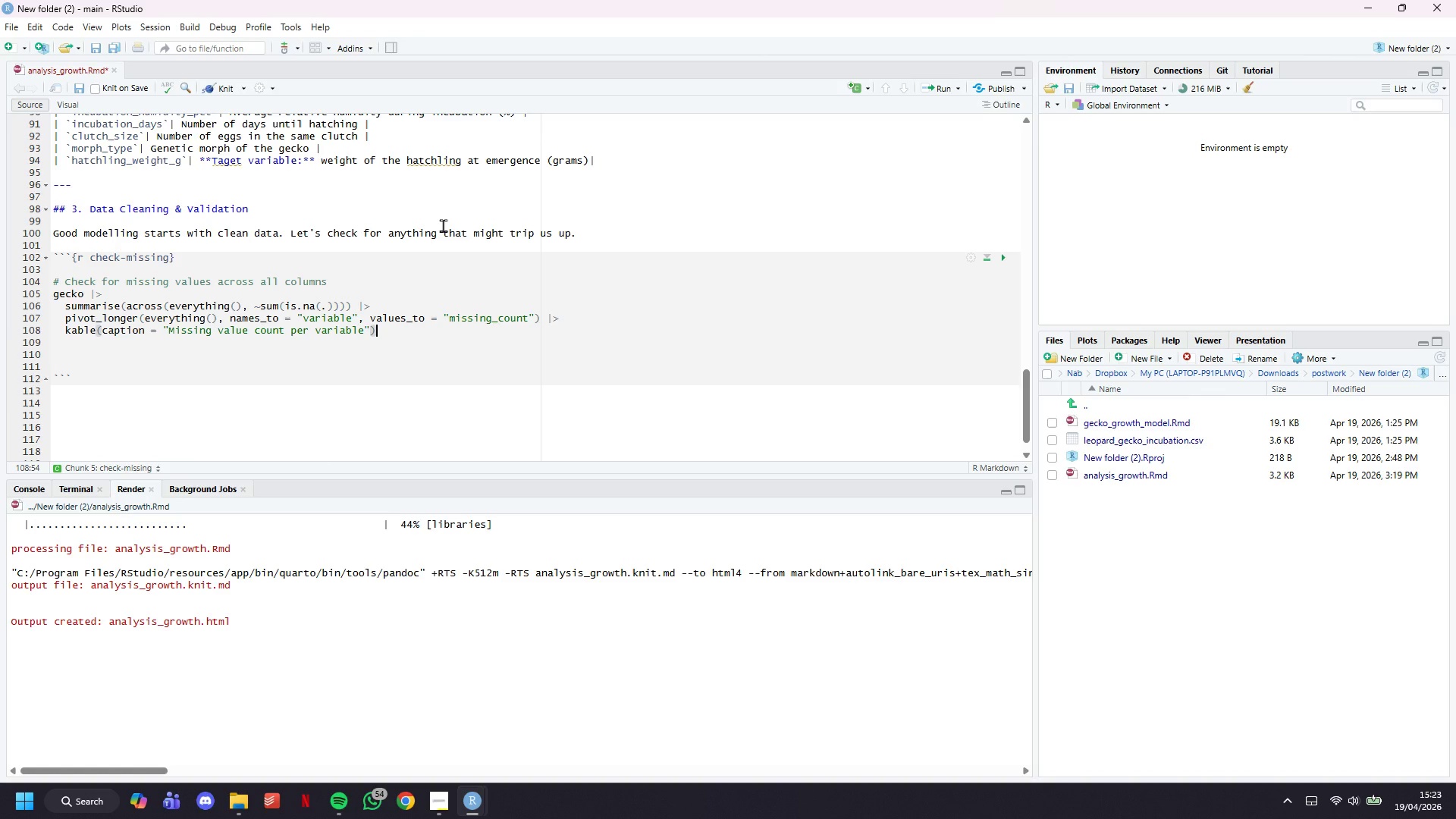 
 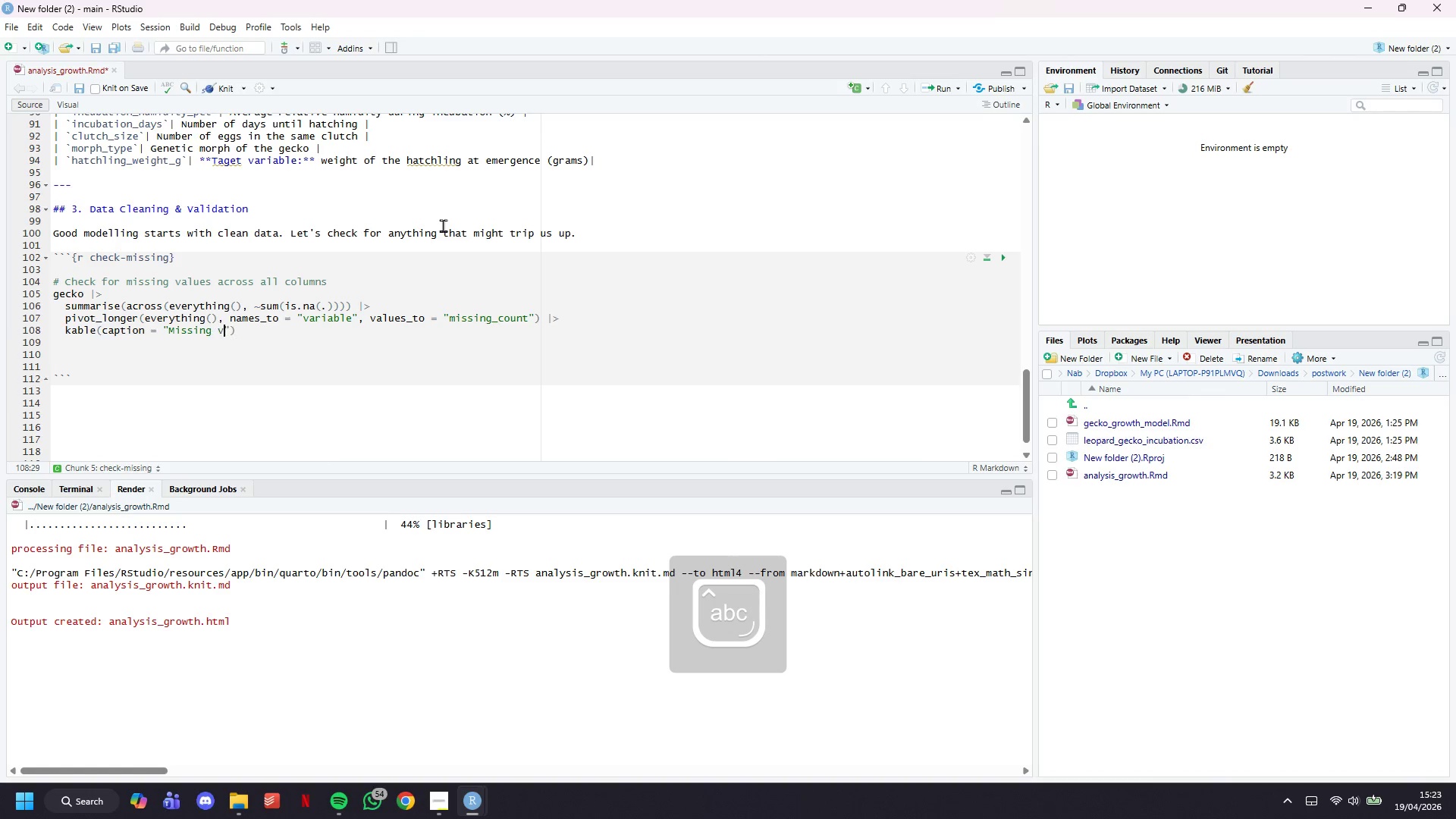 
key(ArrowRight)
 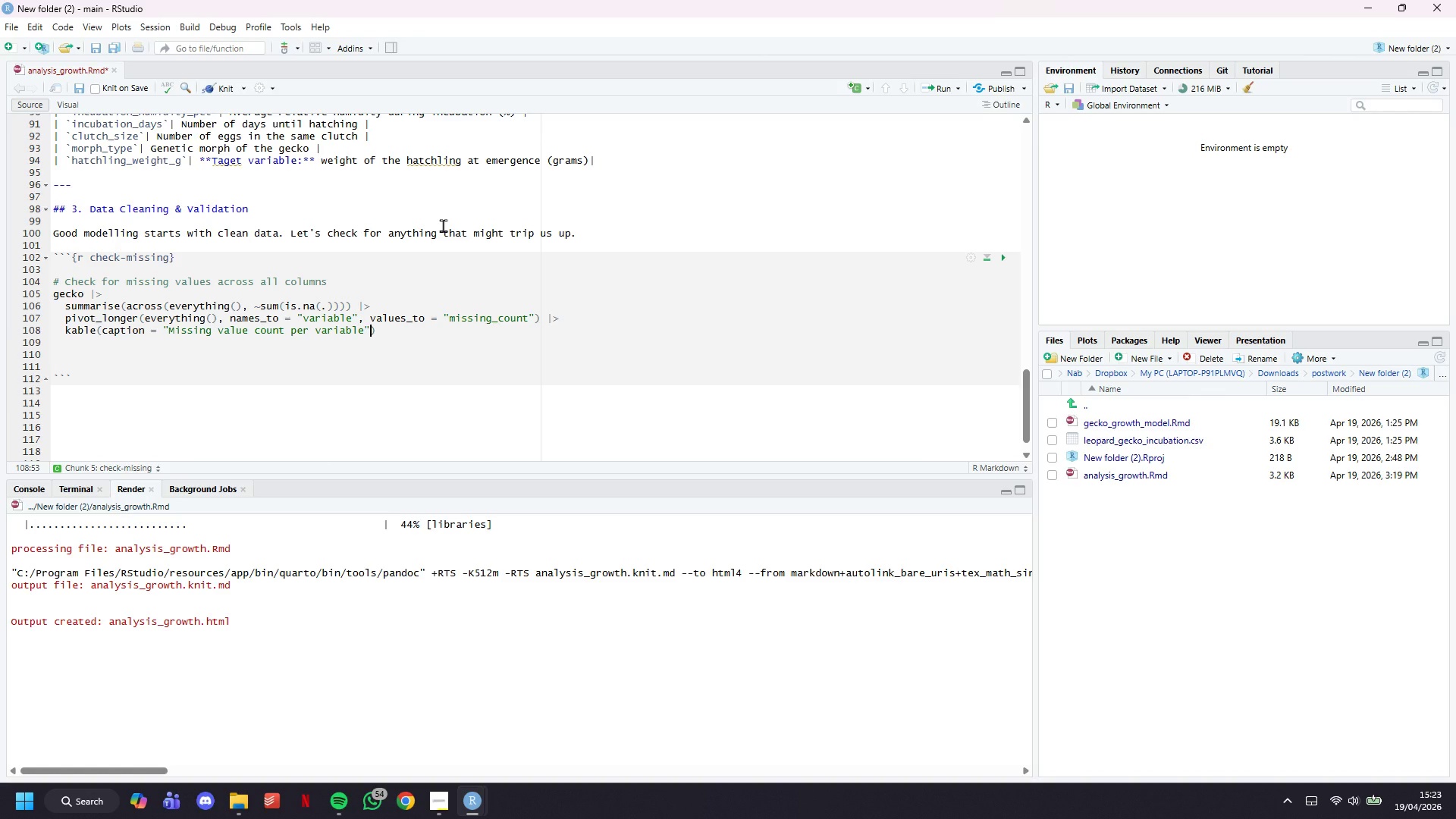 
key(ArrowRight)
 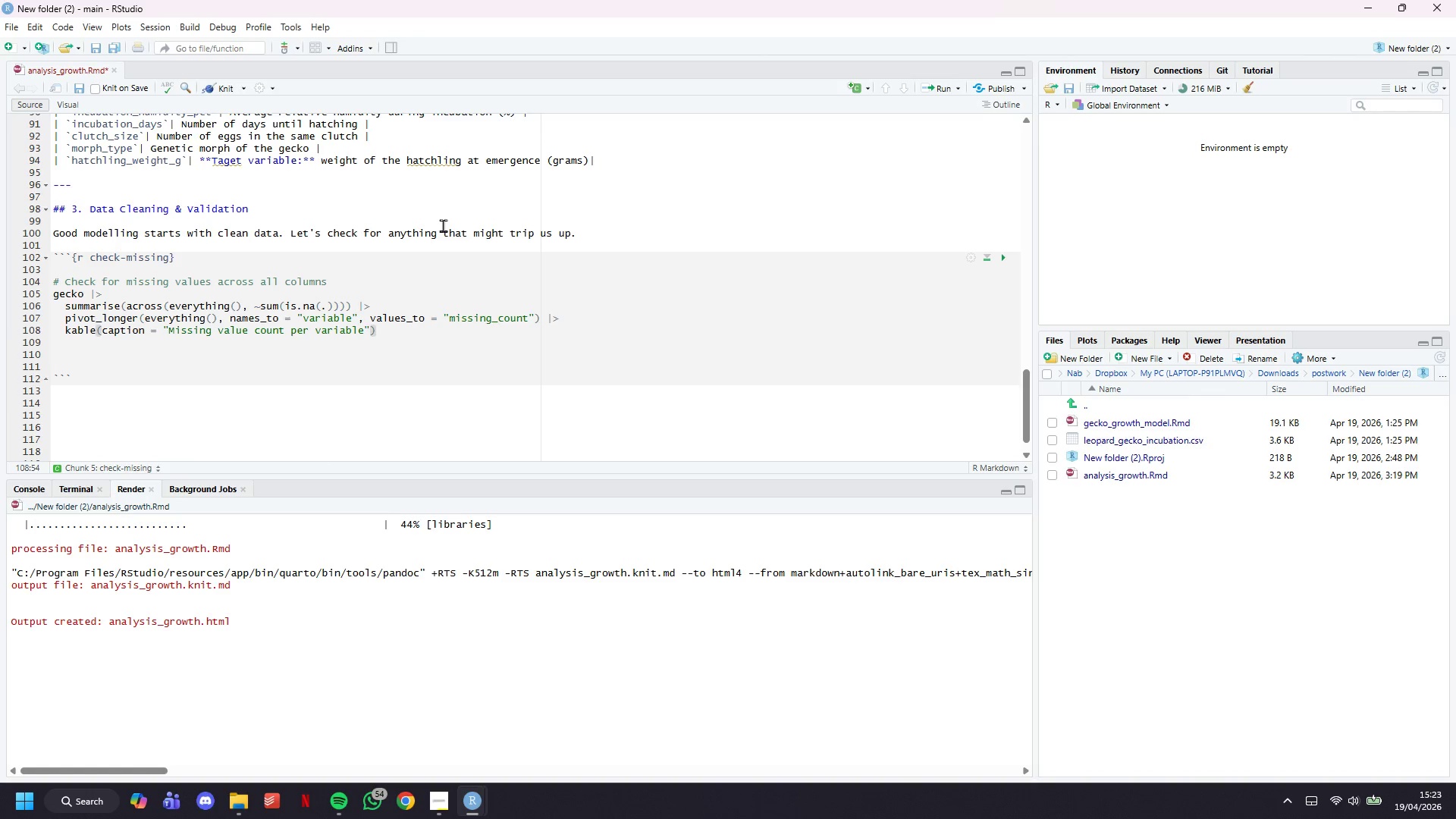 
key(Space)
 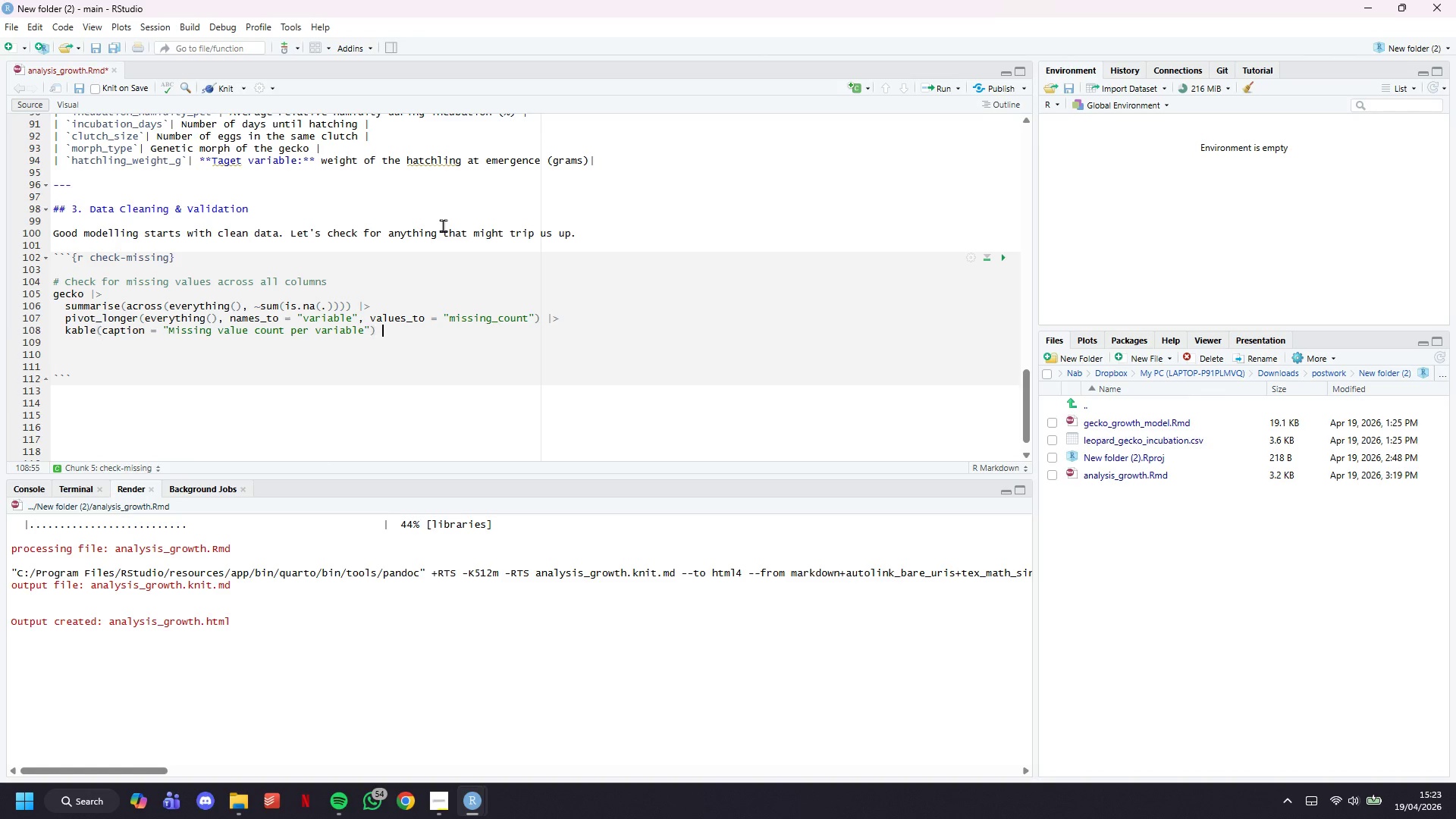 
key(Shift+Backslash)
 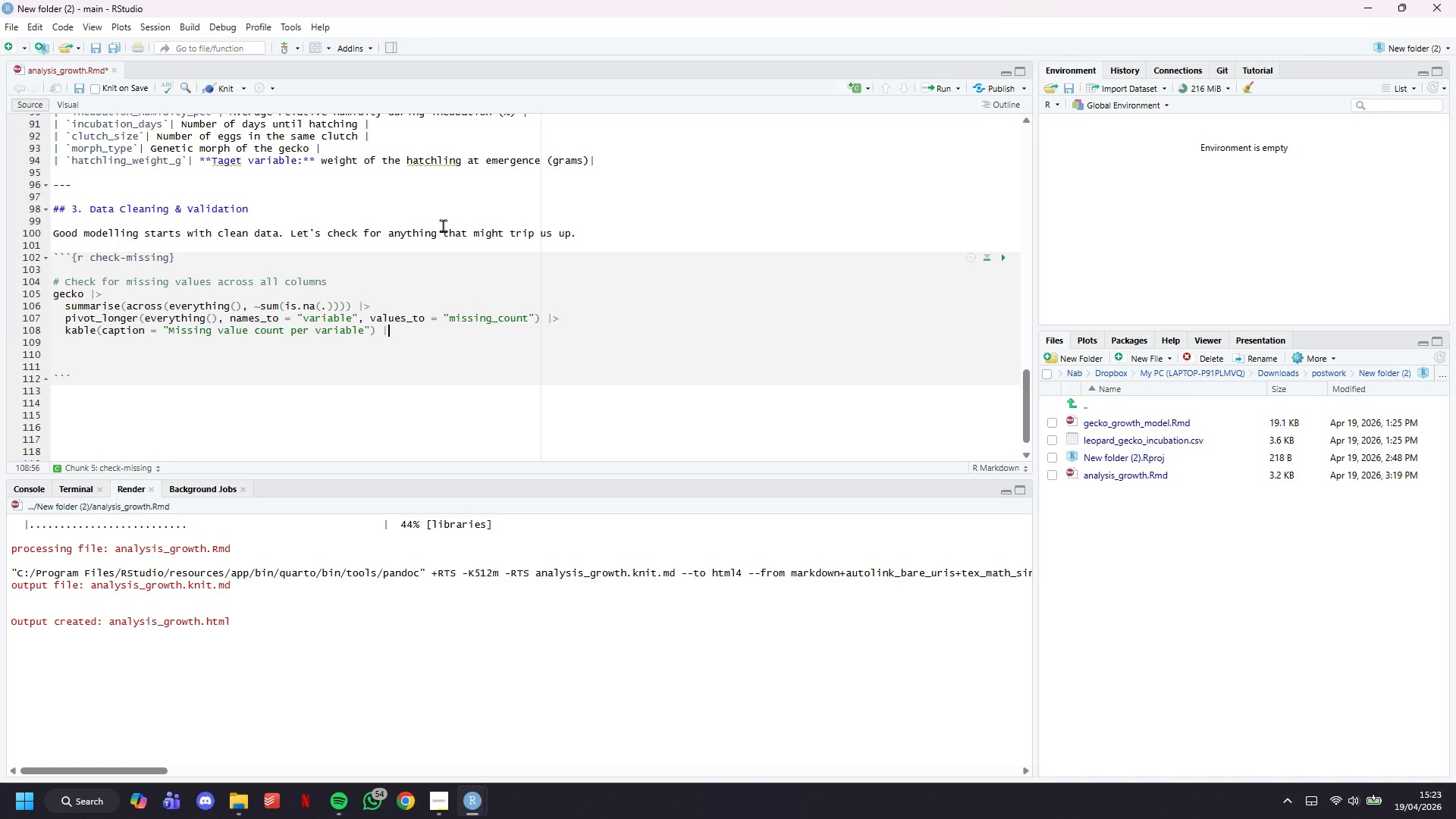 
key(Shift+Period)
 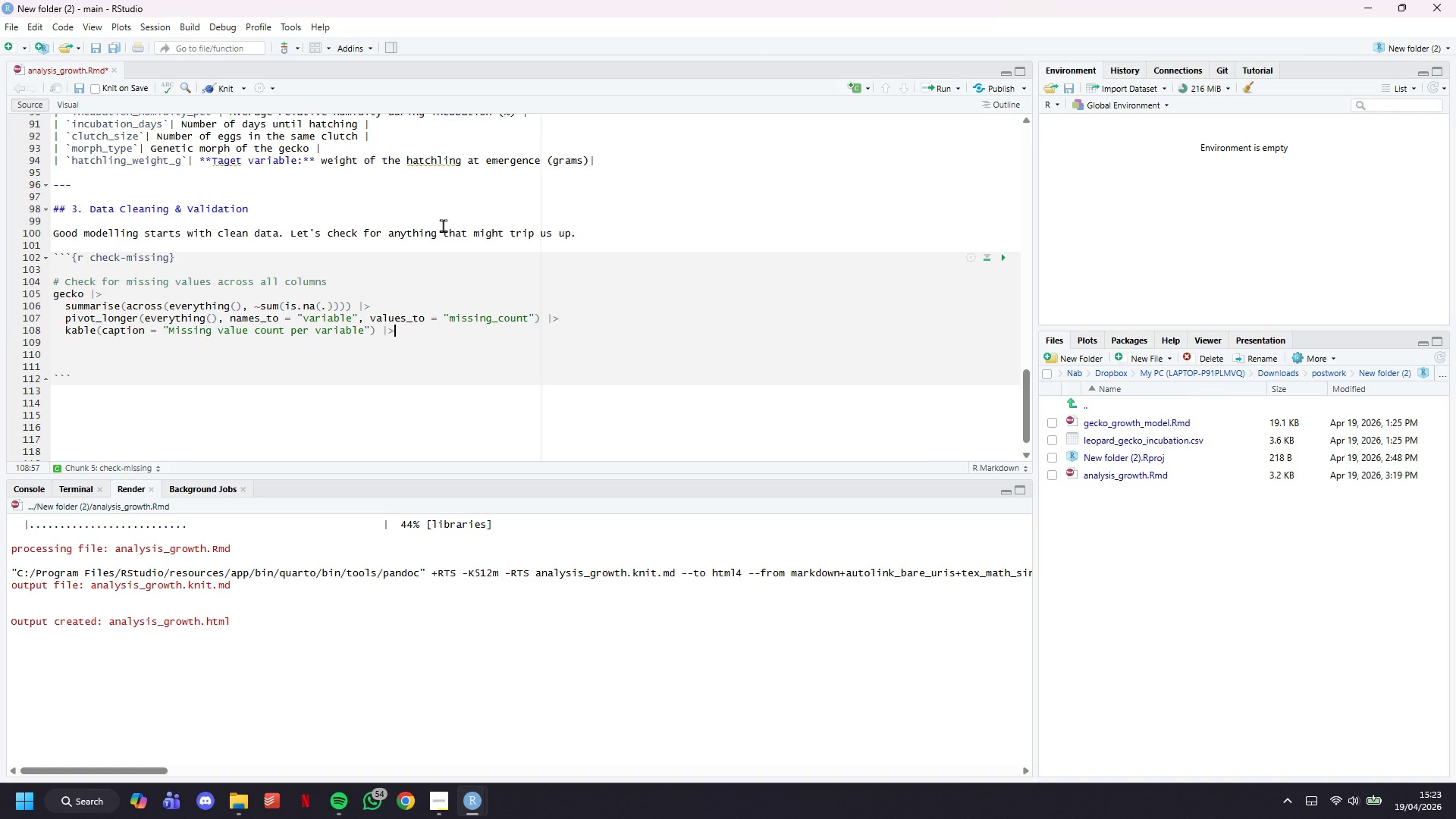 
key(Enter)
 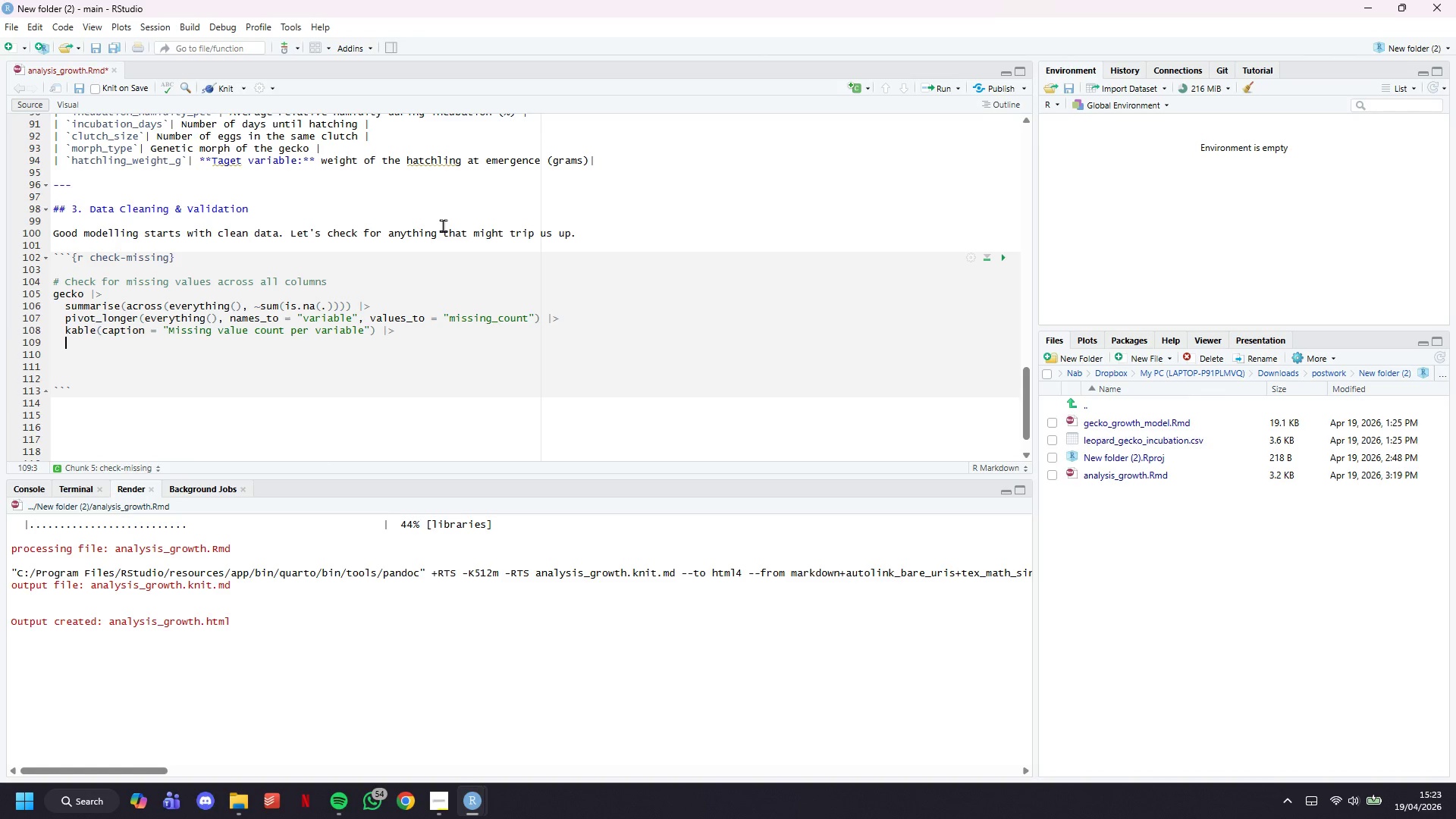 
type(kable_styling(bootstra)
key(Tab)
type(c()
 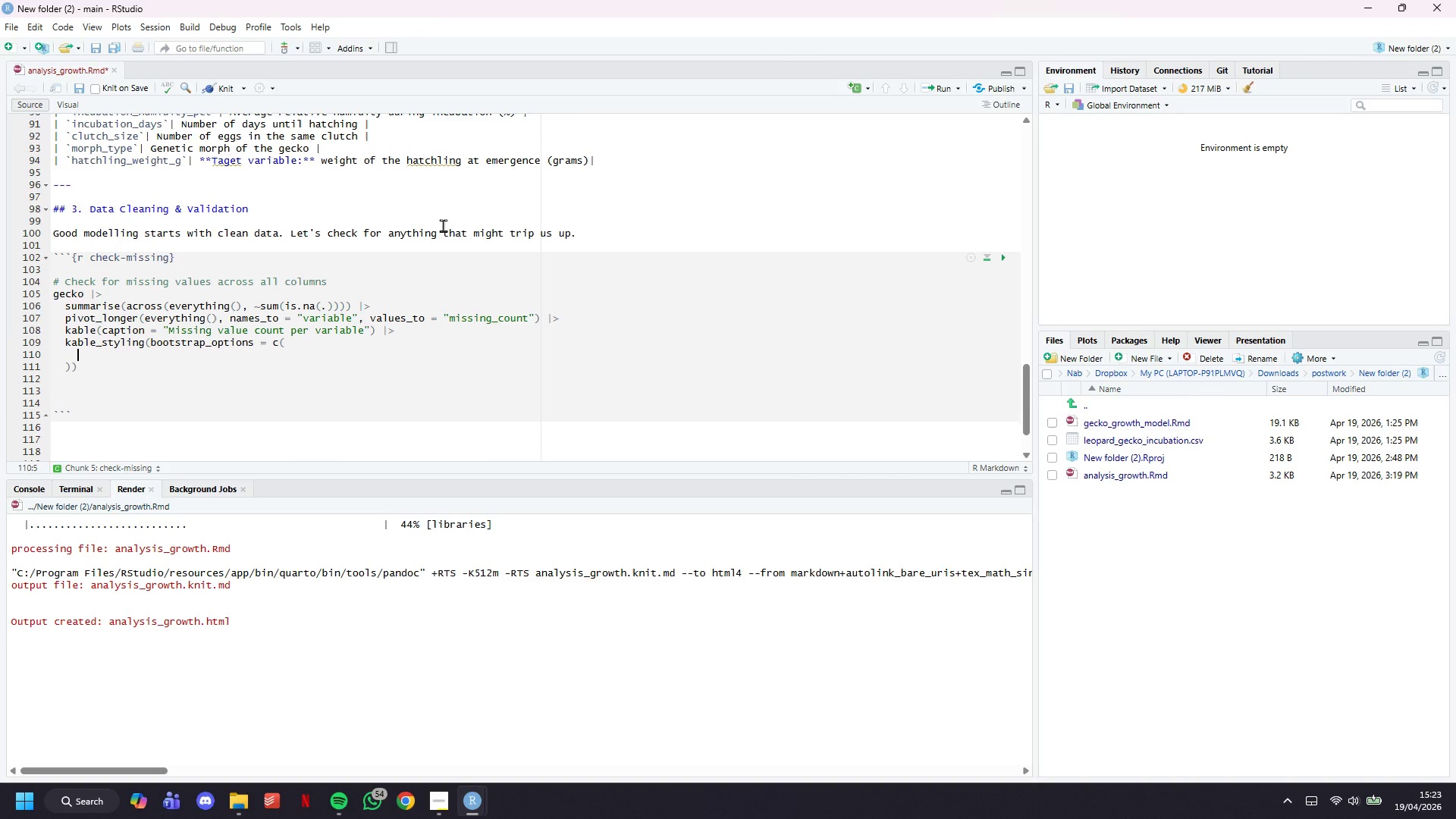 
key(Shift+Enter)
 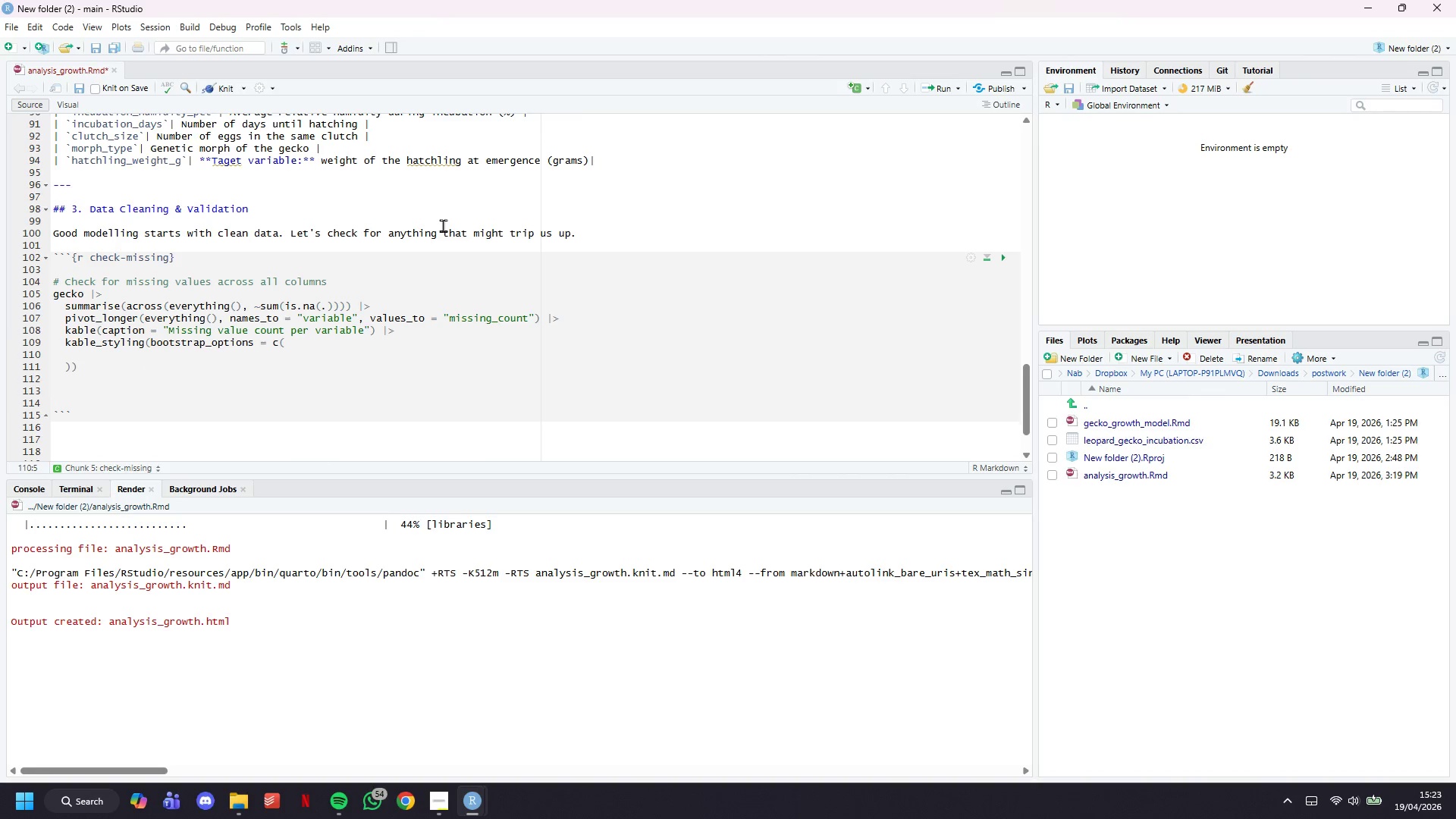 
key(Control+ControlLeft)
 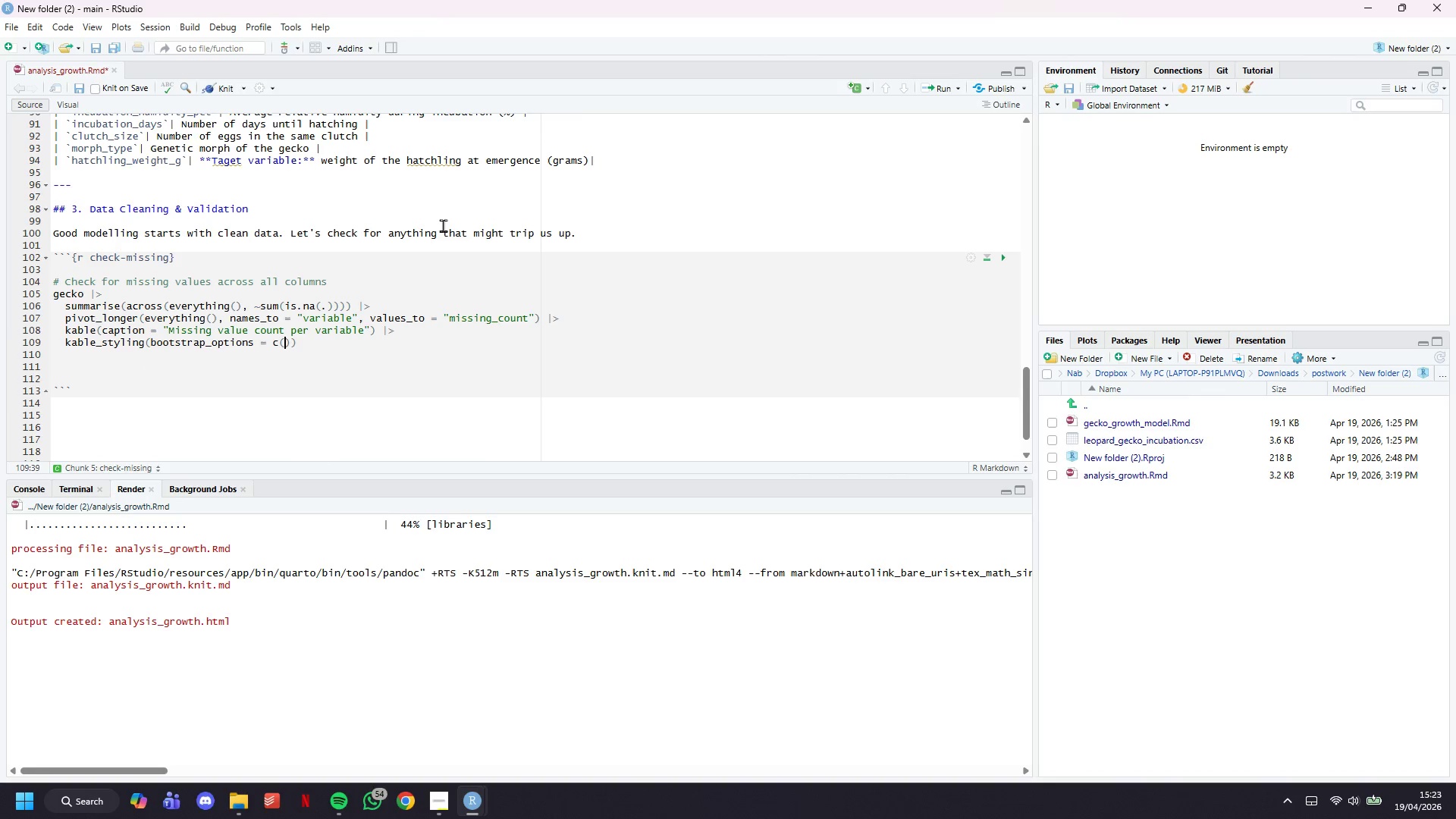 
key(Control+Z)
 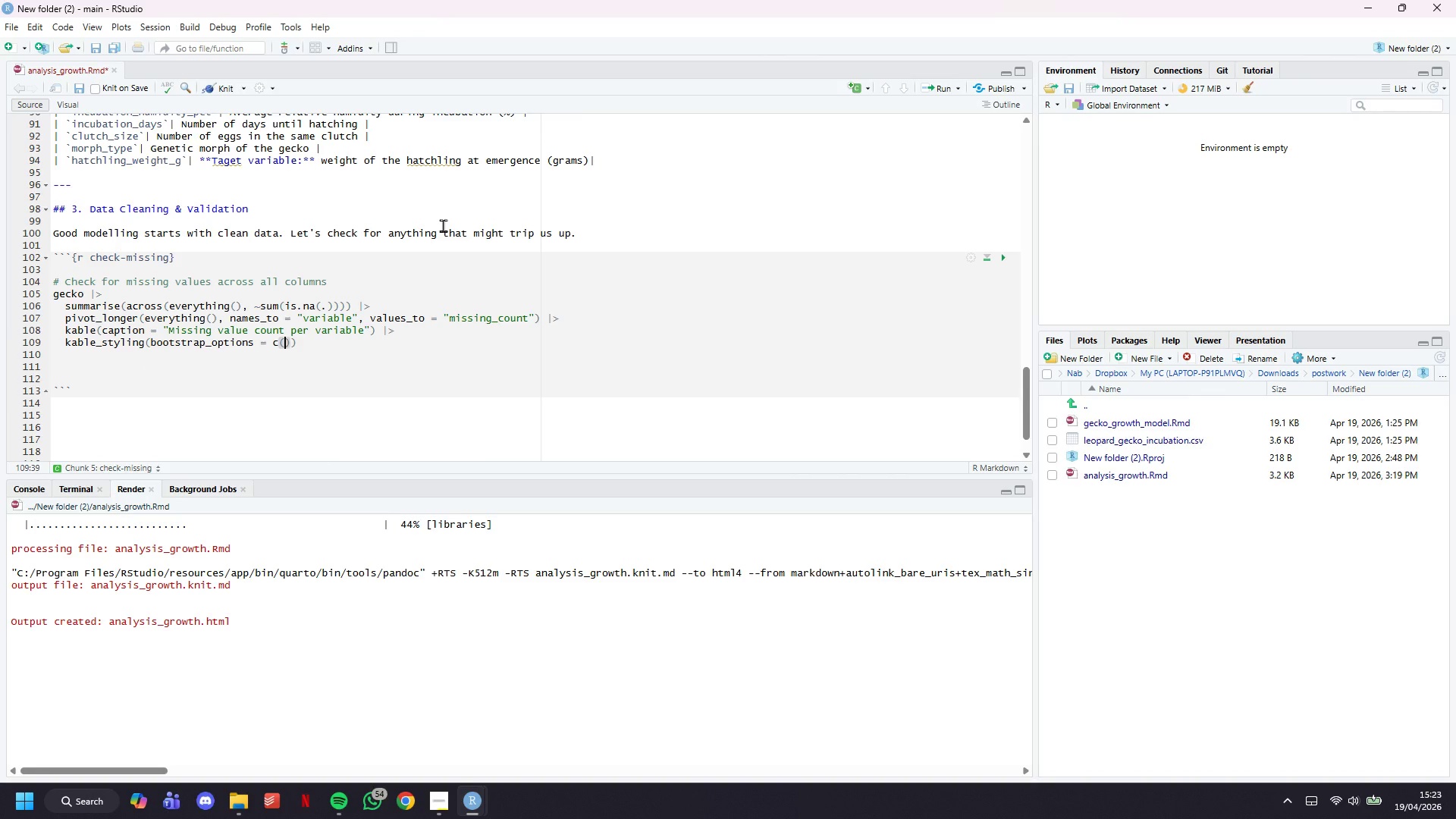 
type("striped)
 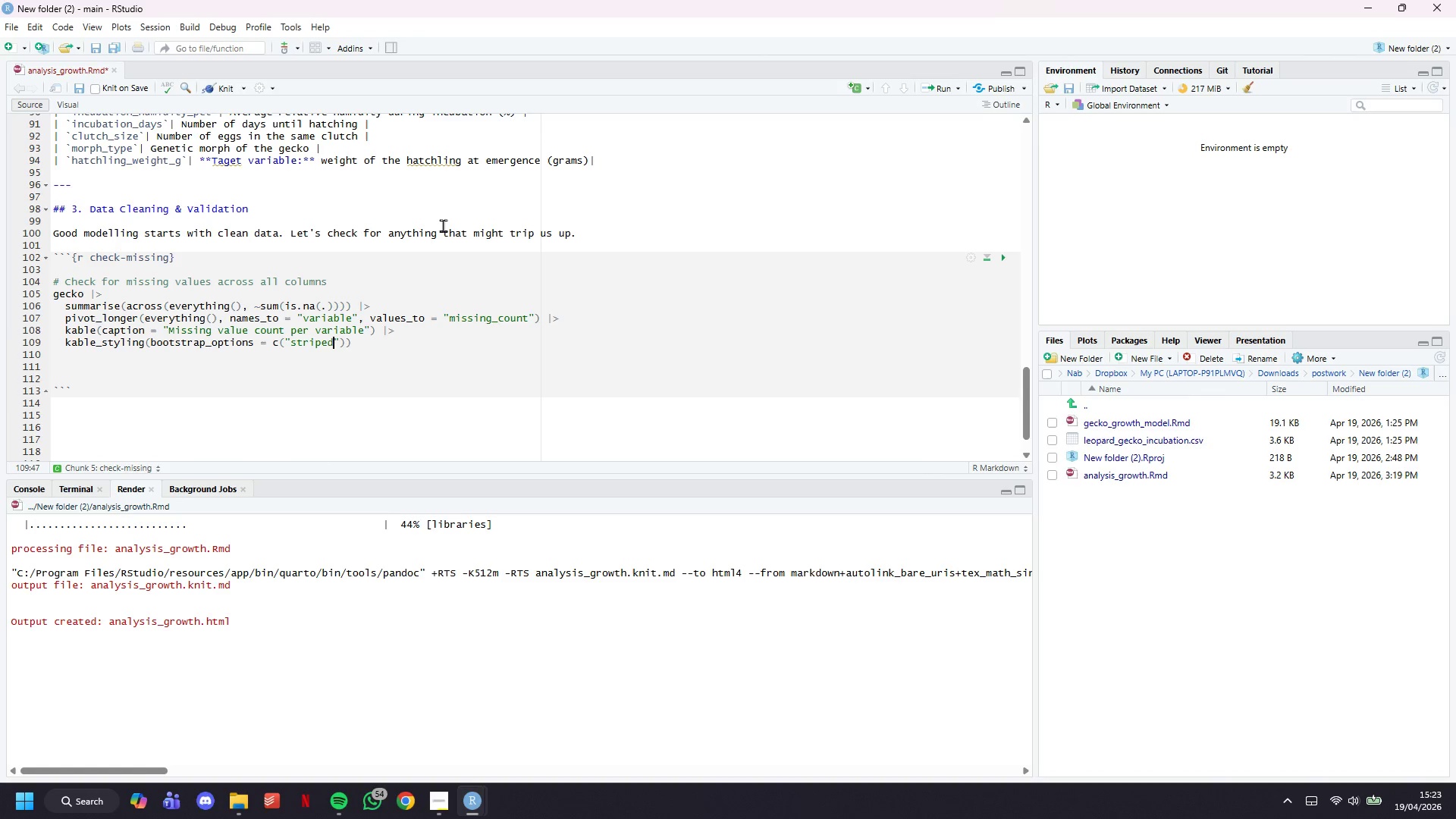 
key(ArrowRight)
 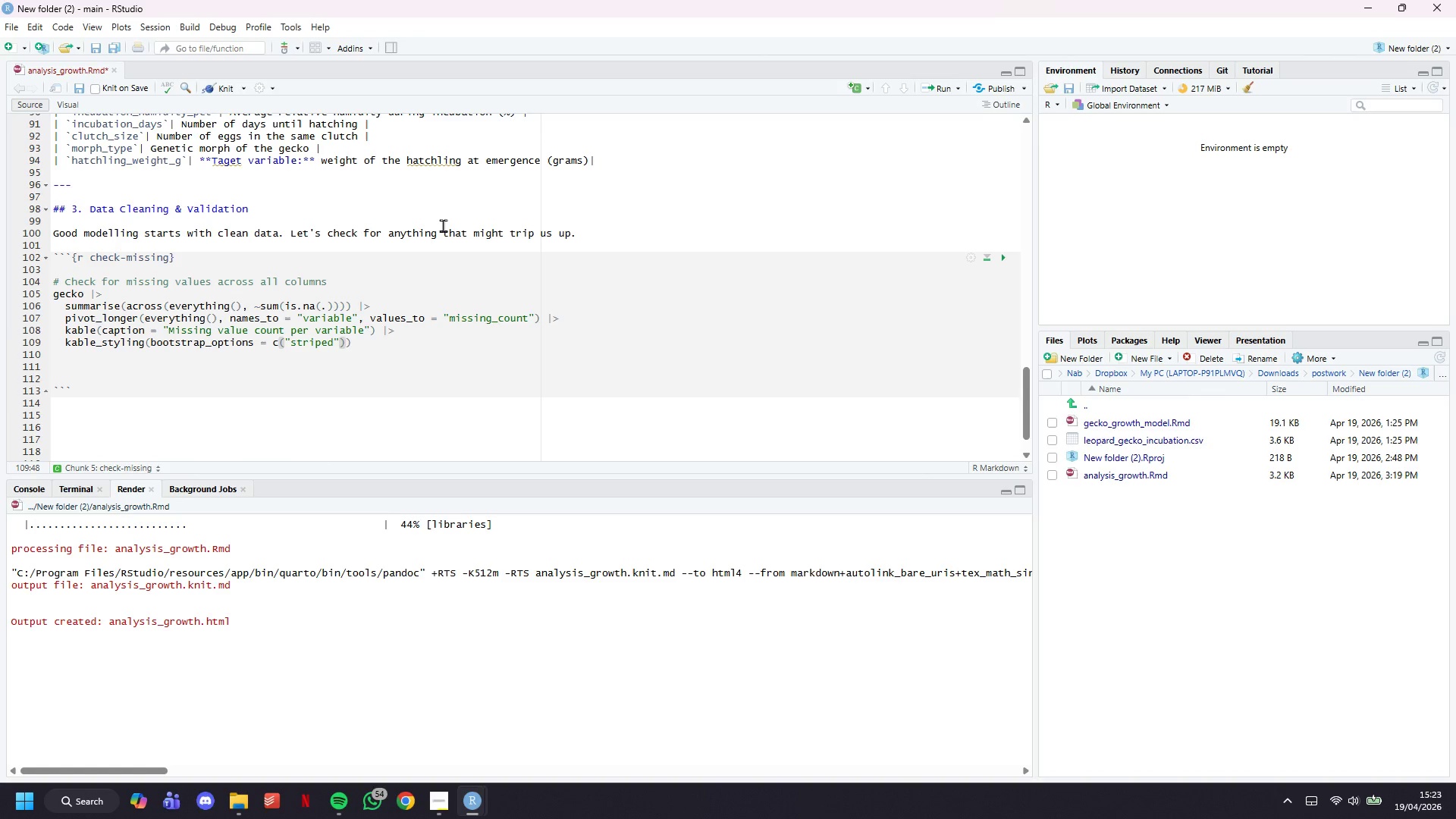 
type(, "ci)
key(Backspace)
type(ondensed)
 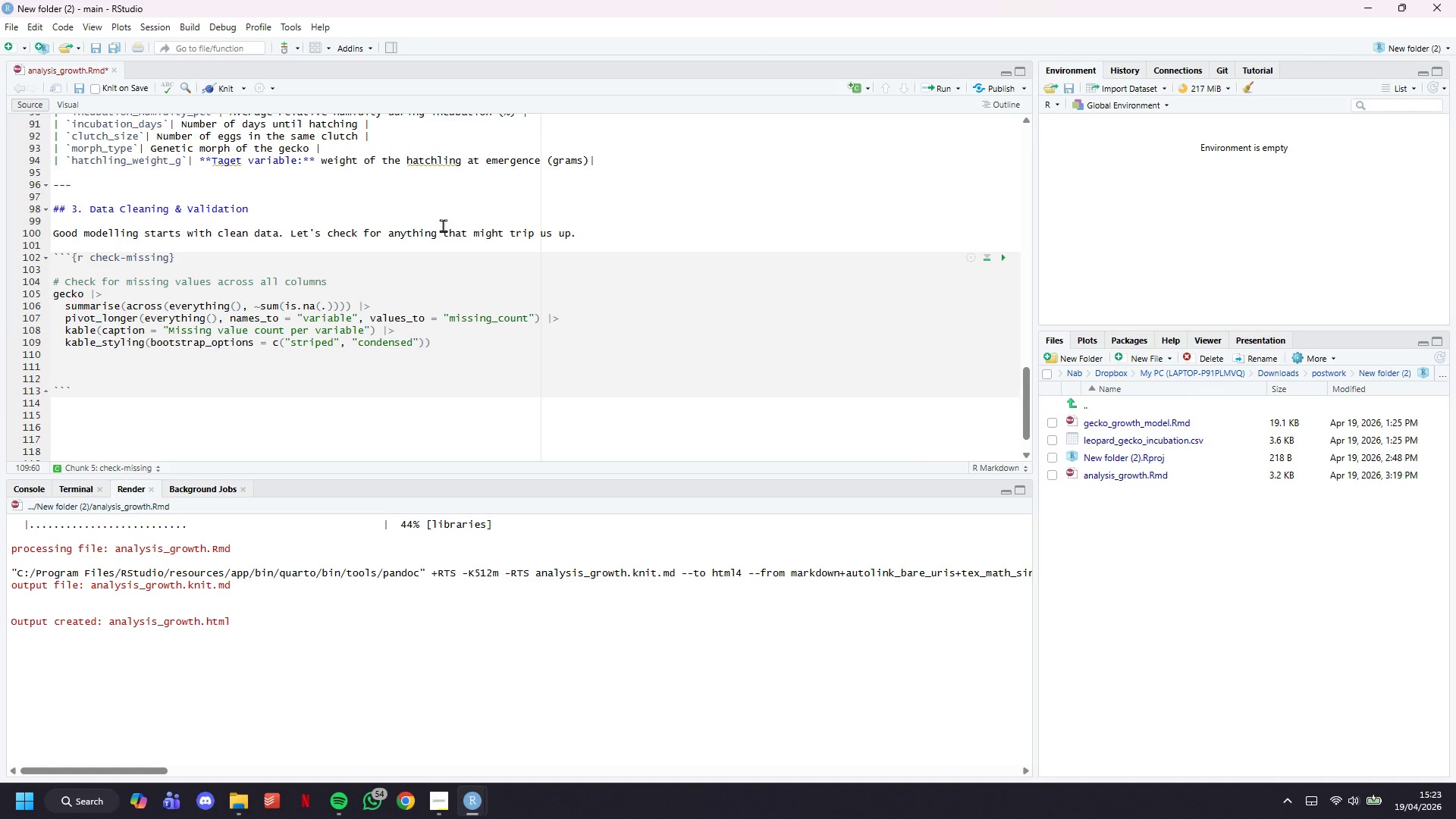 
wait(11.39)
 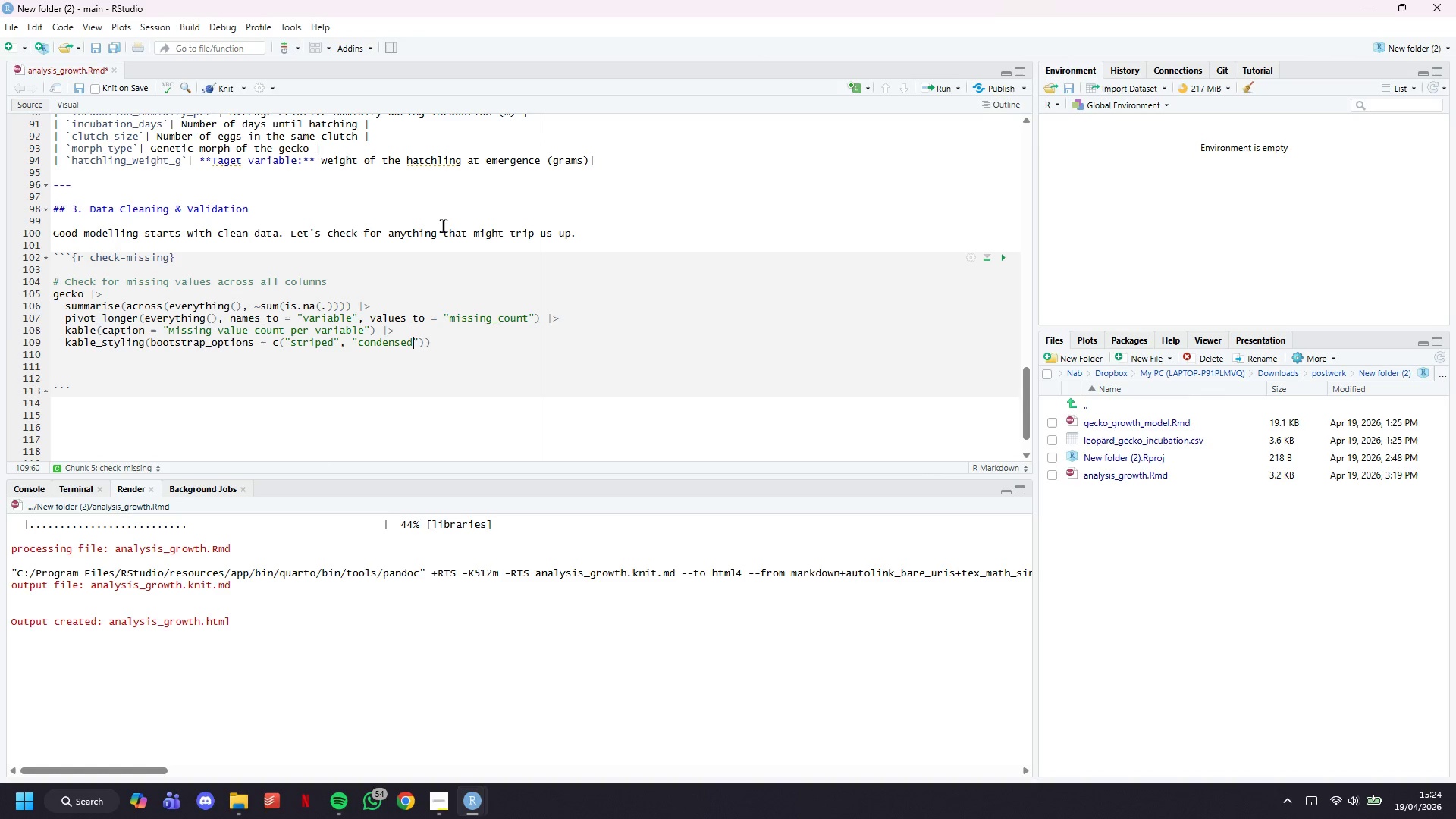 
key(ArrowRight)
 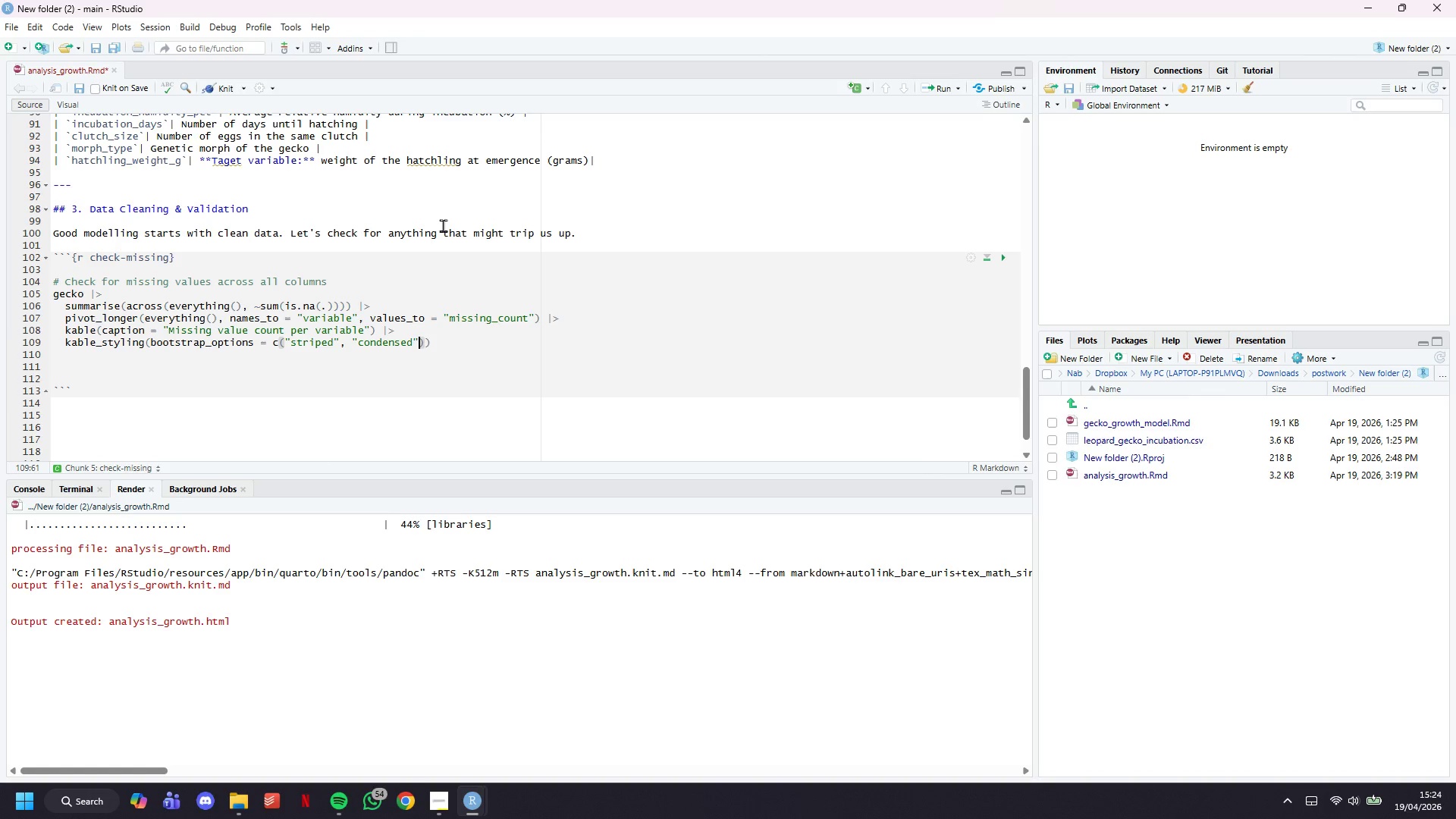 
key(ArrowRight)
 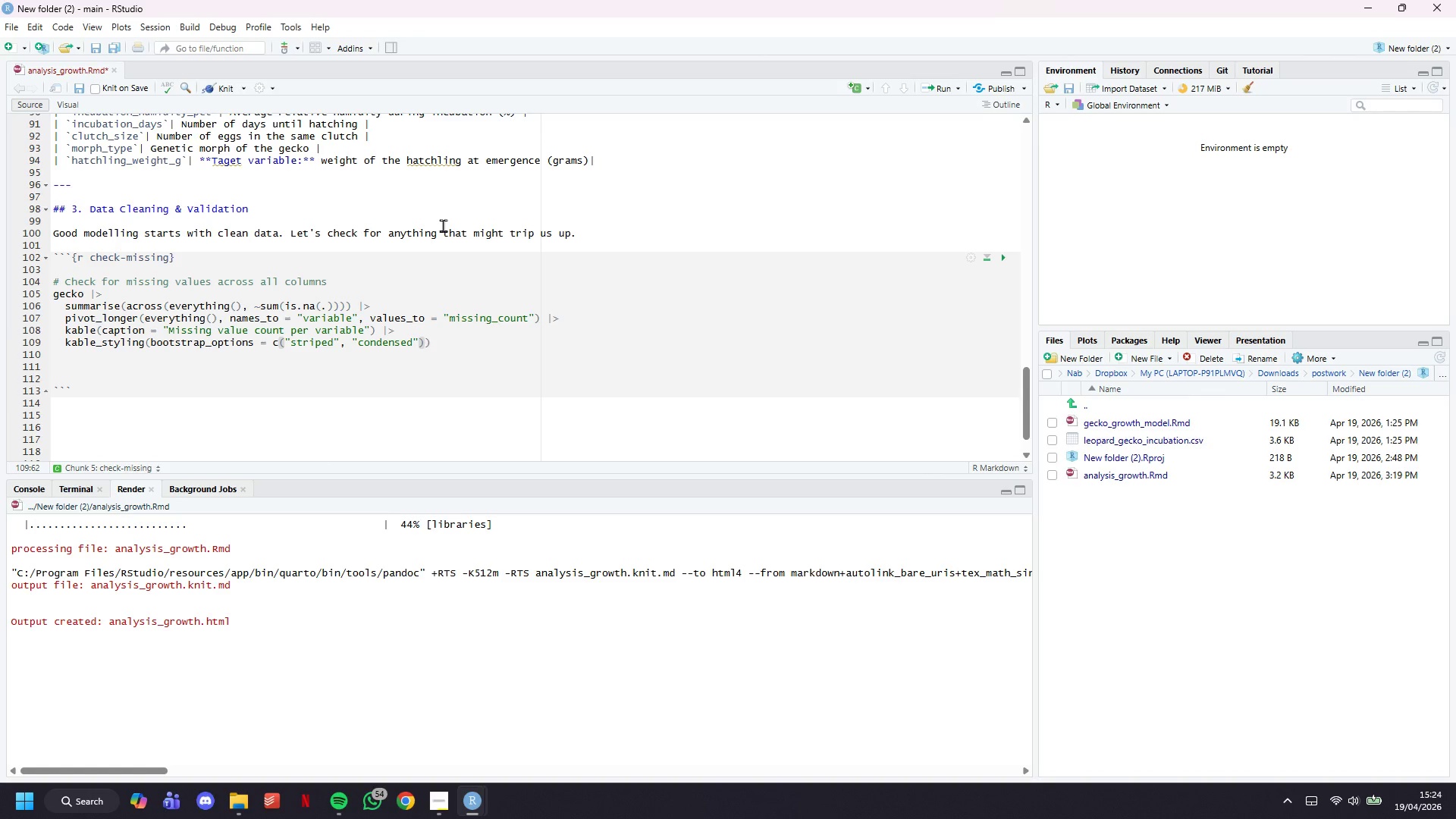 
type(, full_)
key(Tab)
 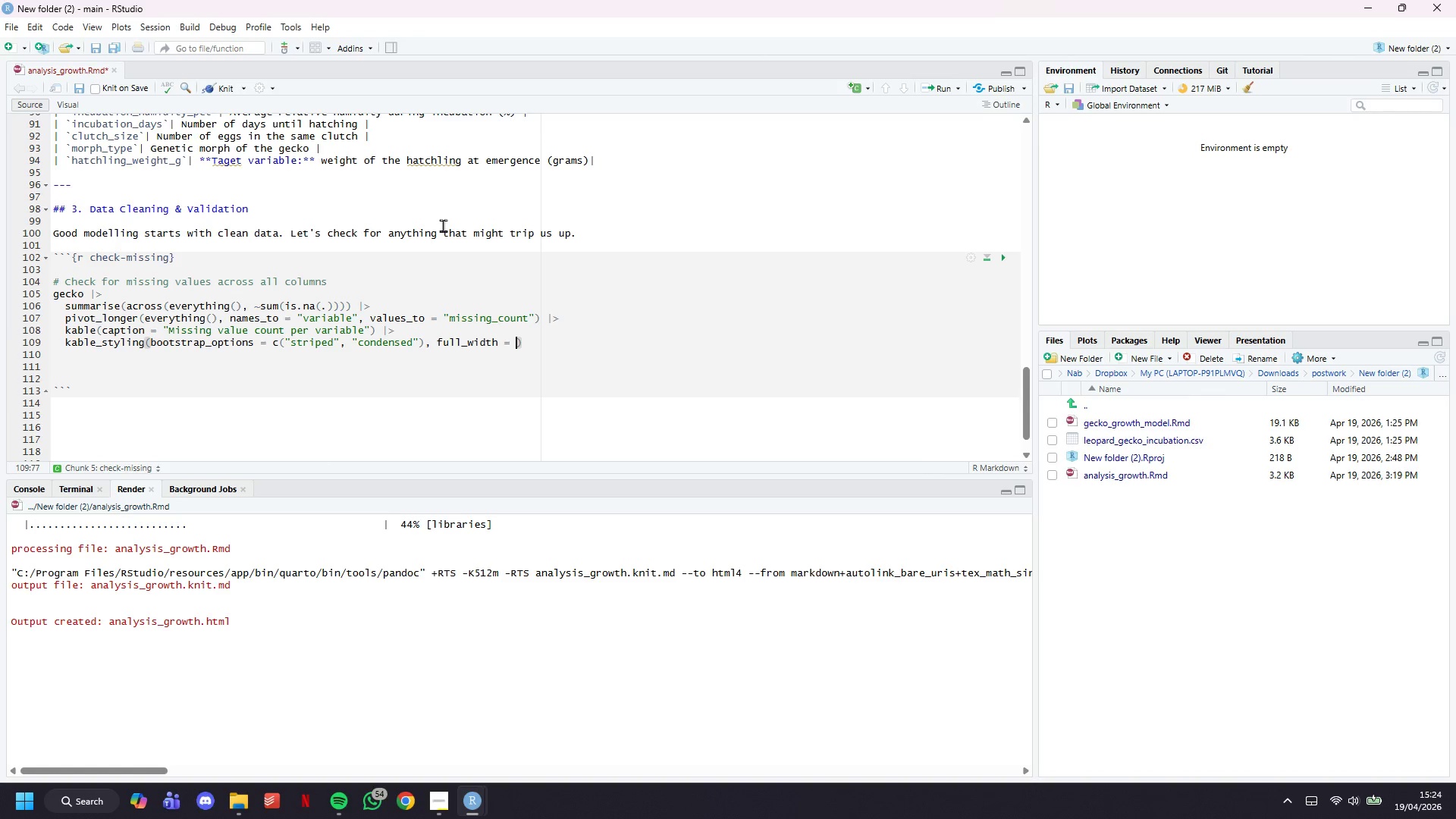 
type(FALSE)
 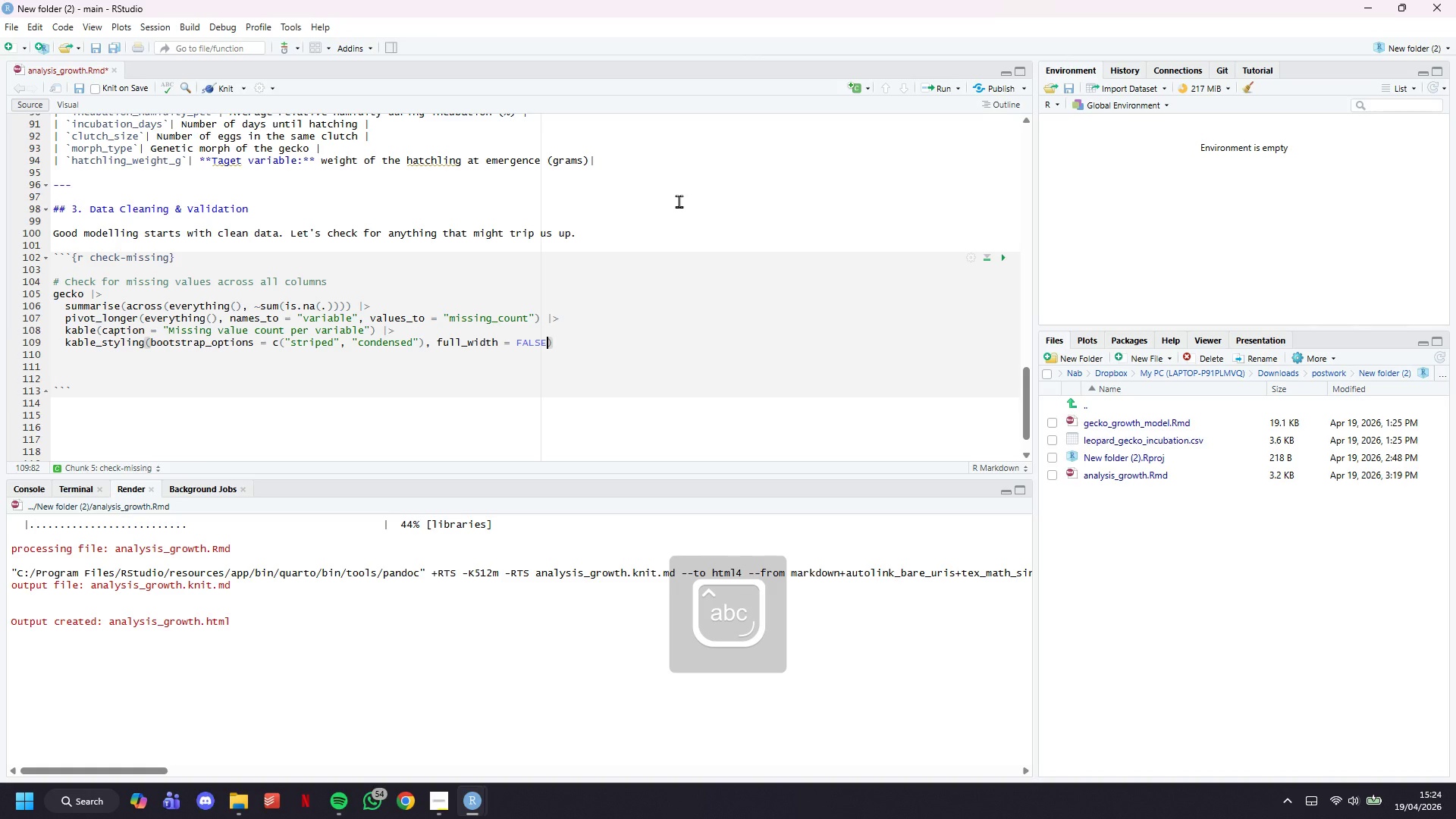 
key(ArrowRight)
 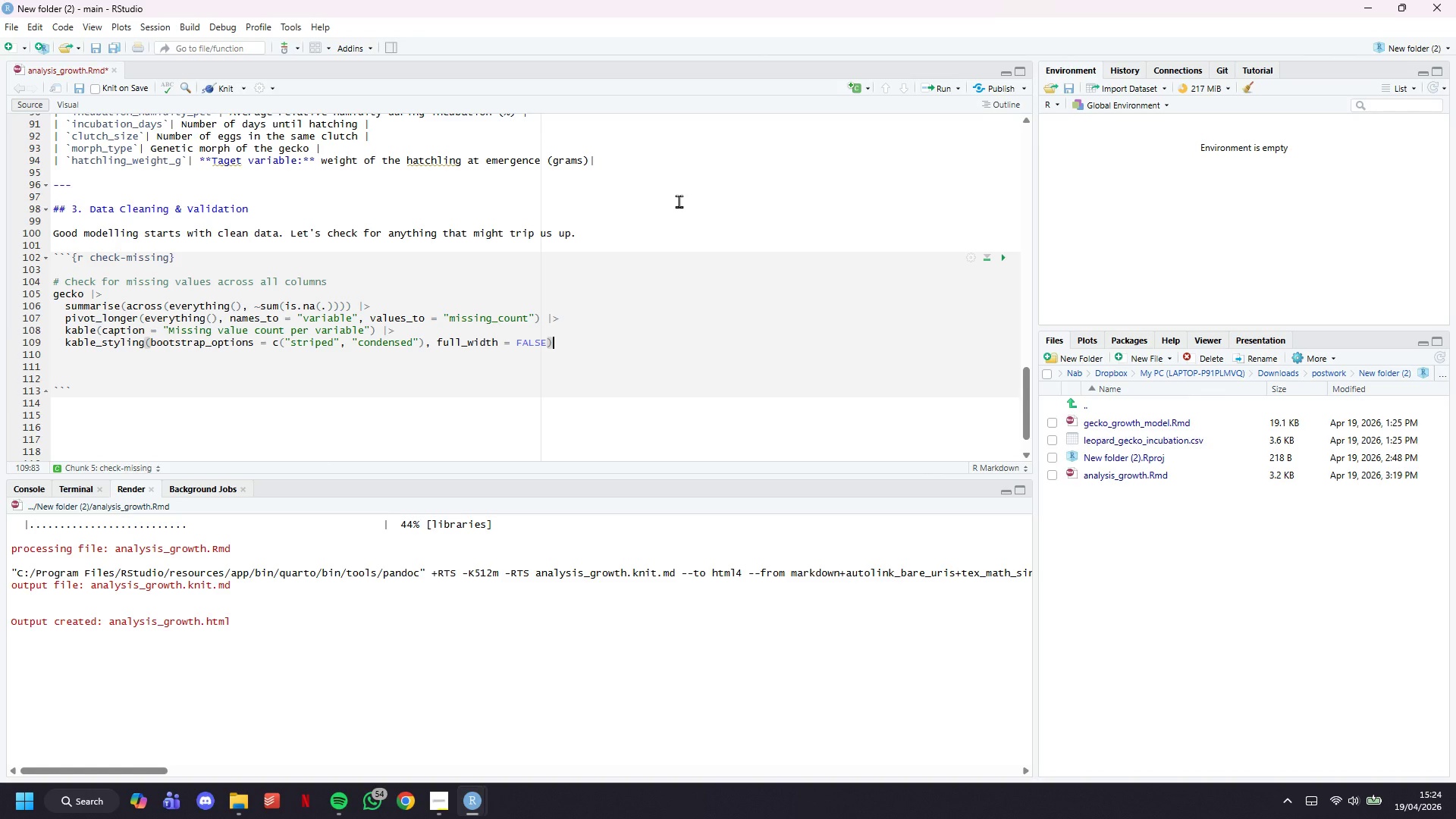 
key(ArrowDown)
 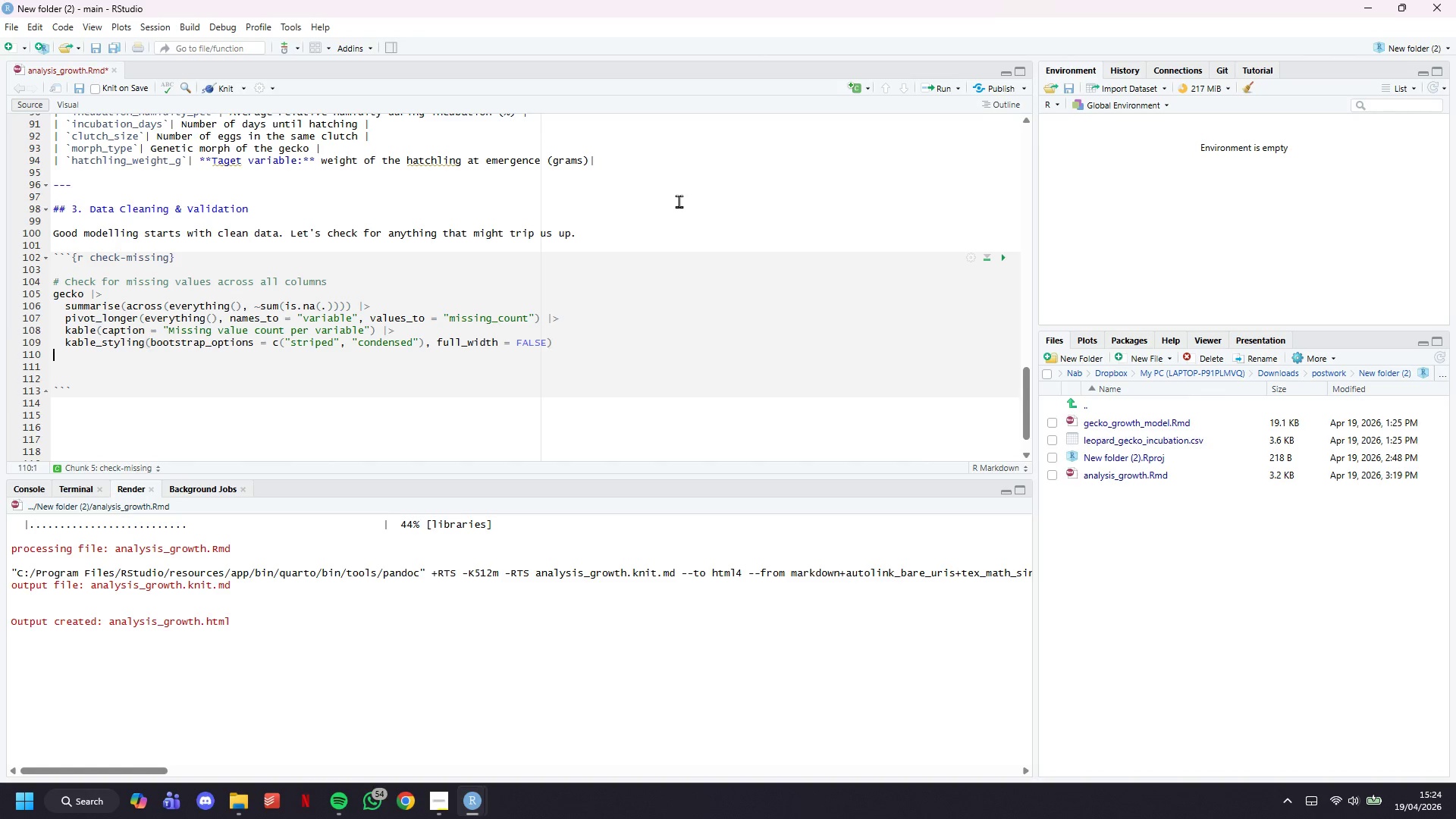 
key(ArrowDown)
 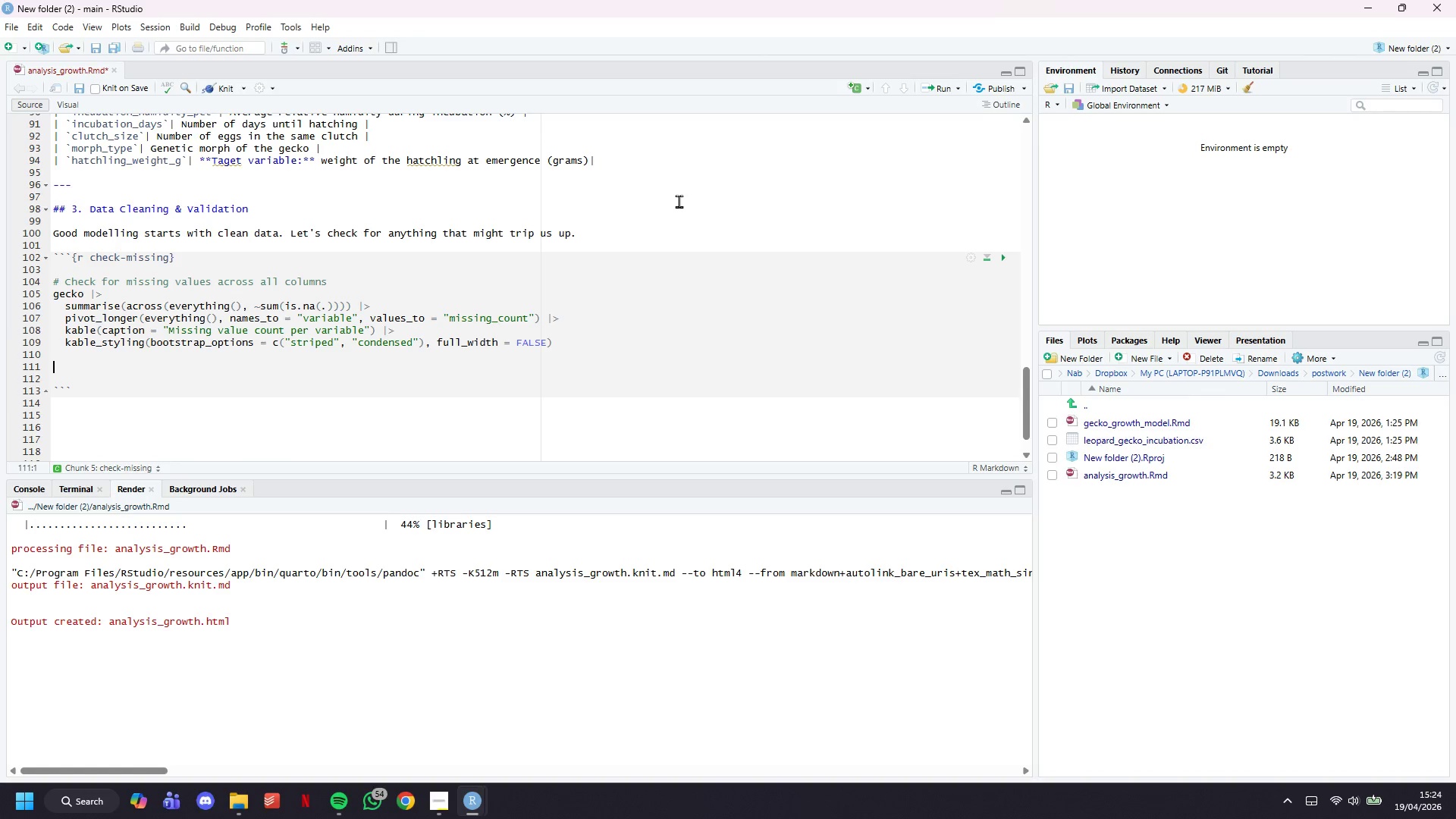 
key(ArrowDown)
 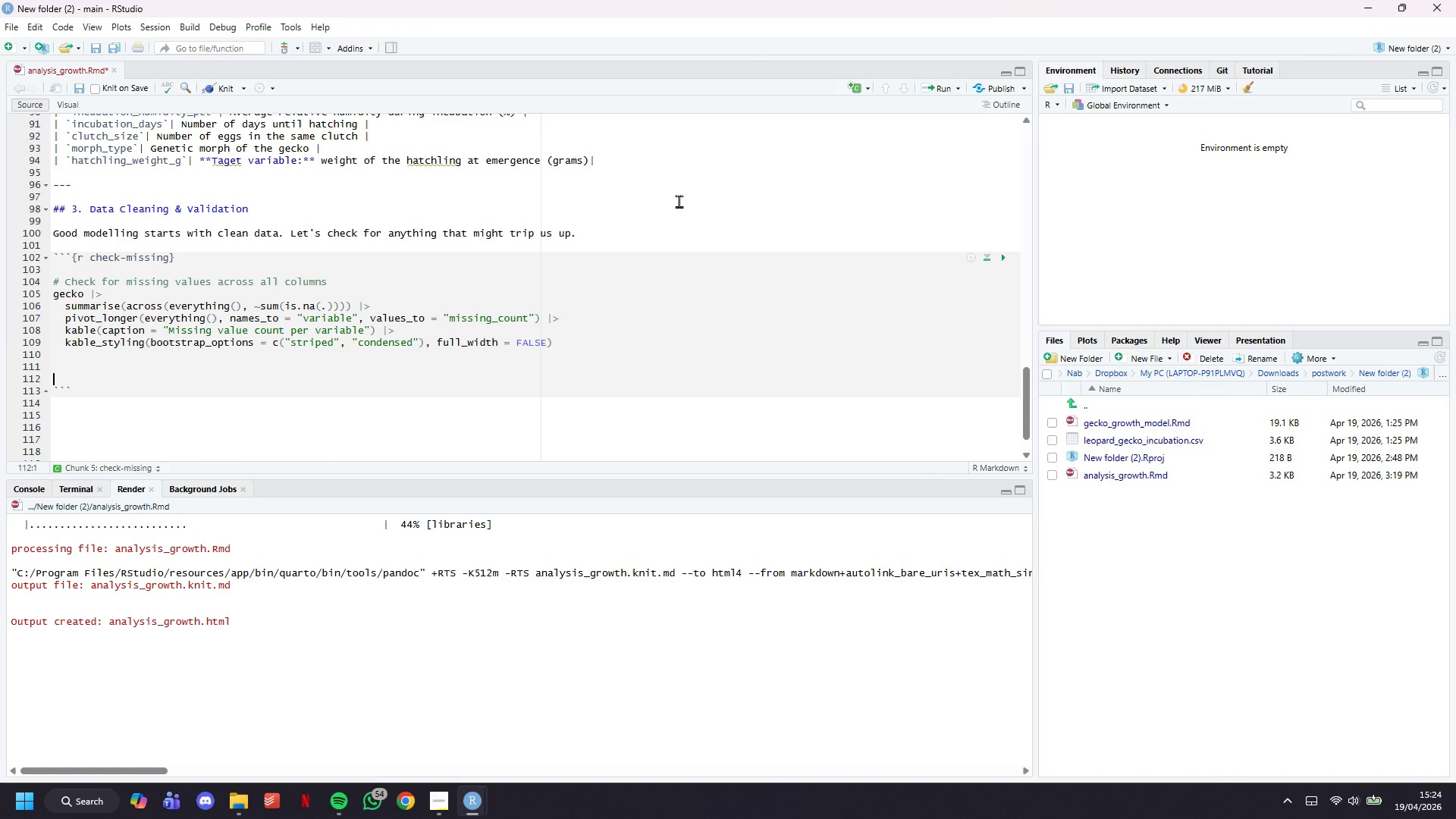 
key(Backspace)
 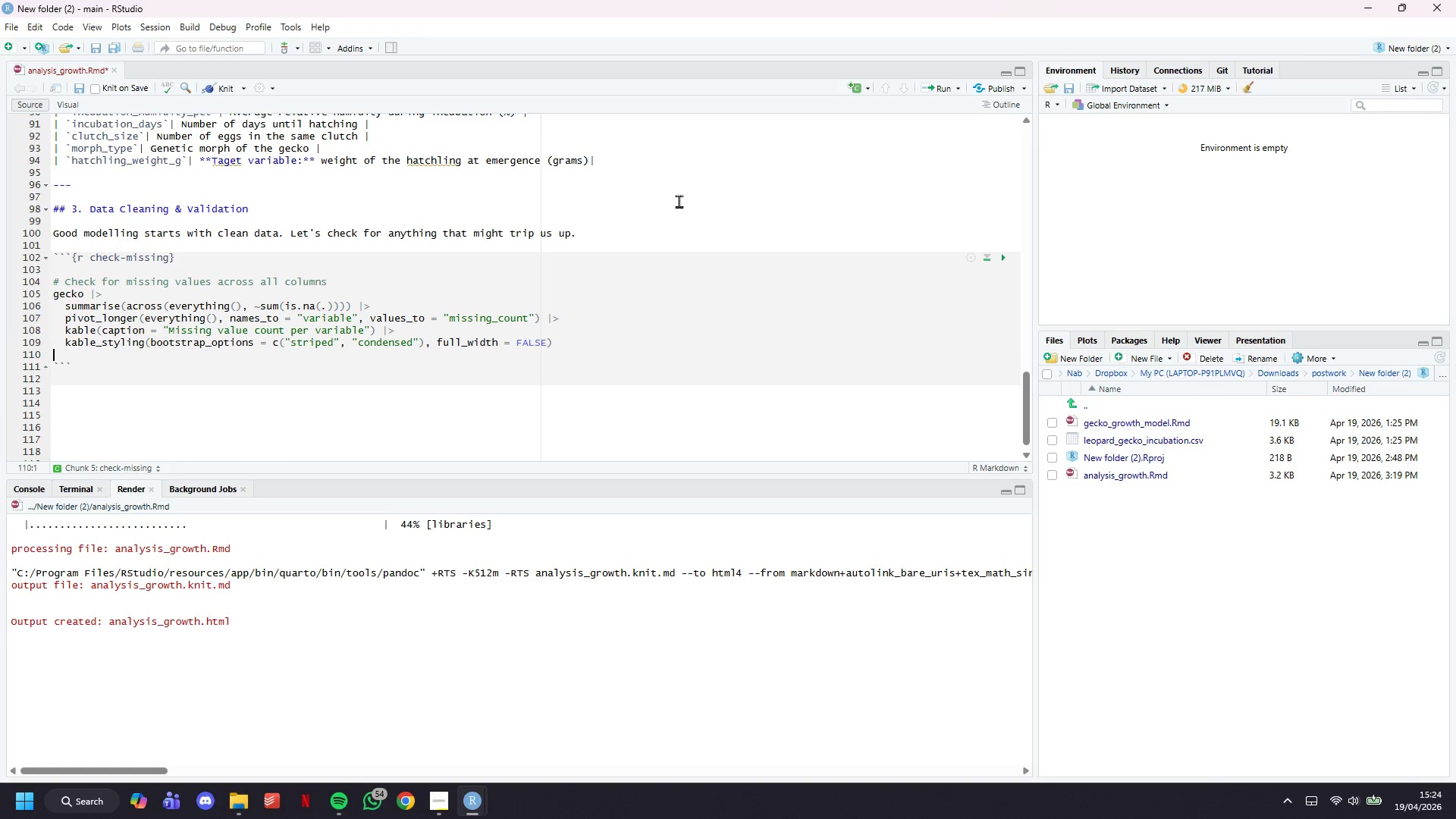 
key(Backspace)
 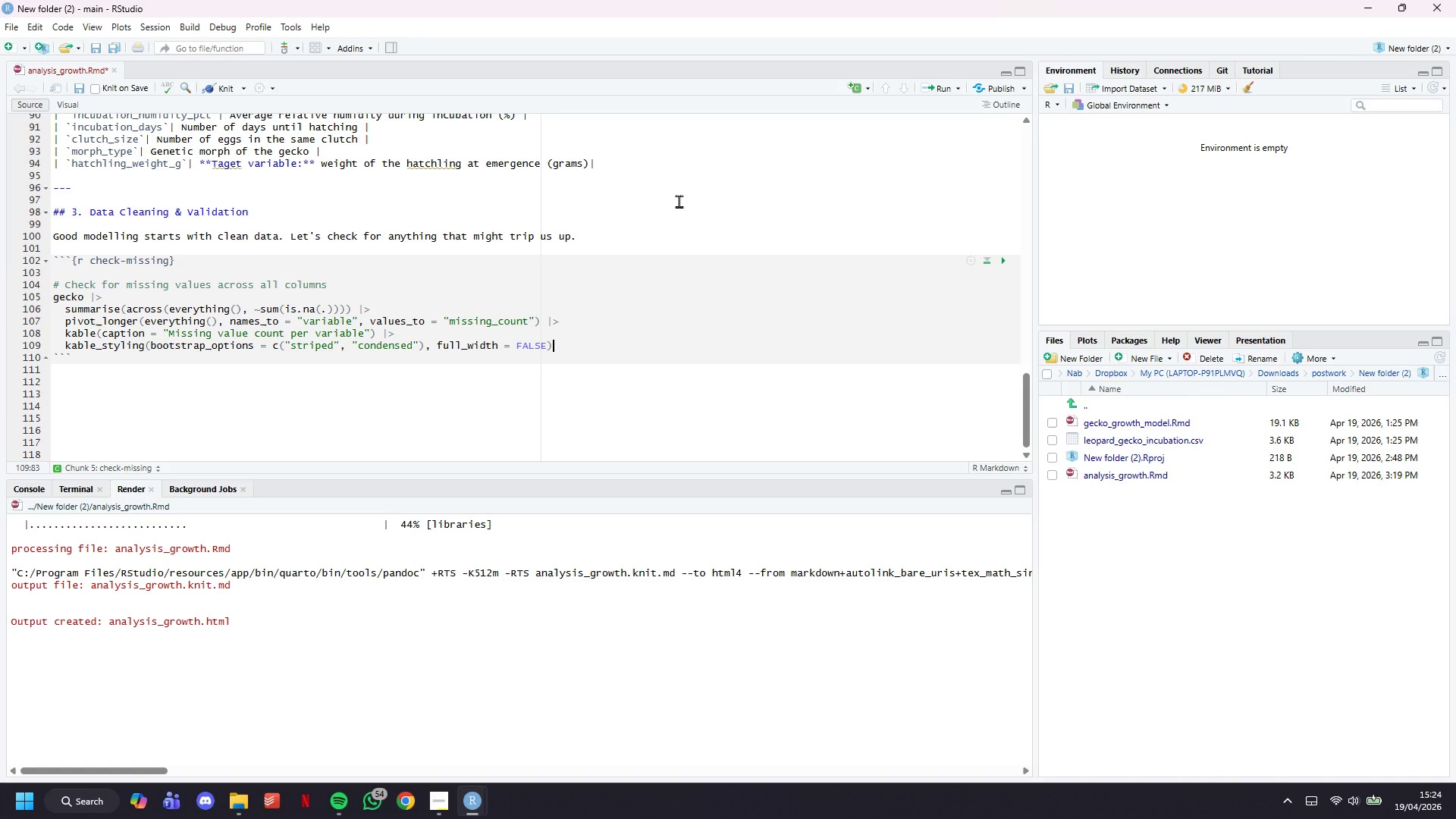 
key(Backspace)
 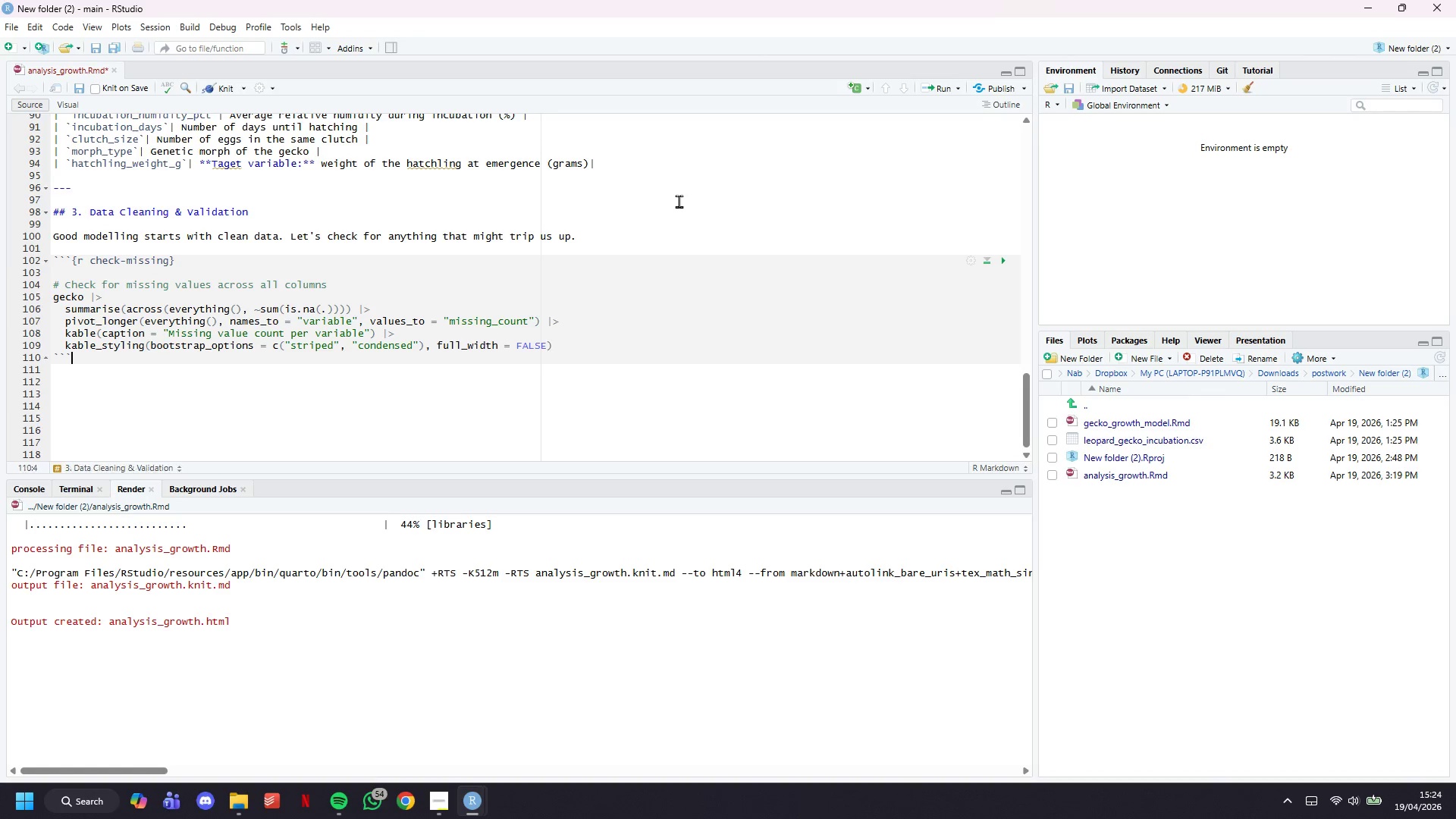 
key(ArrowDown)
 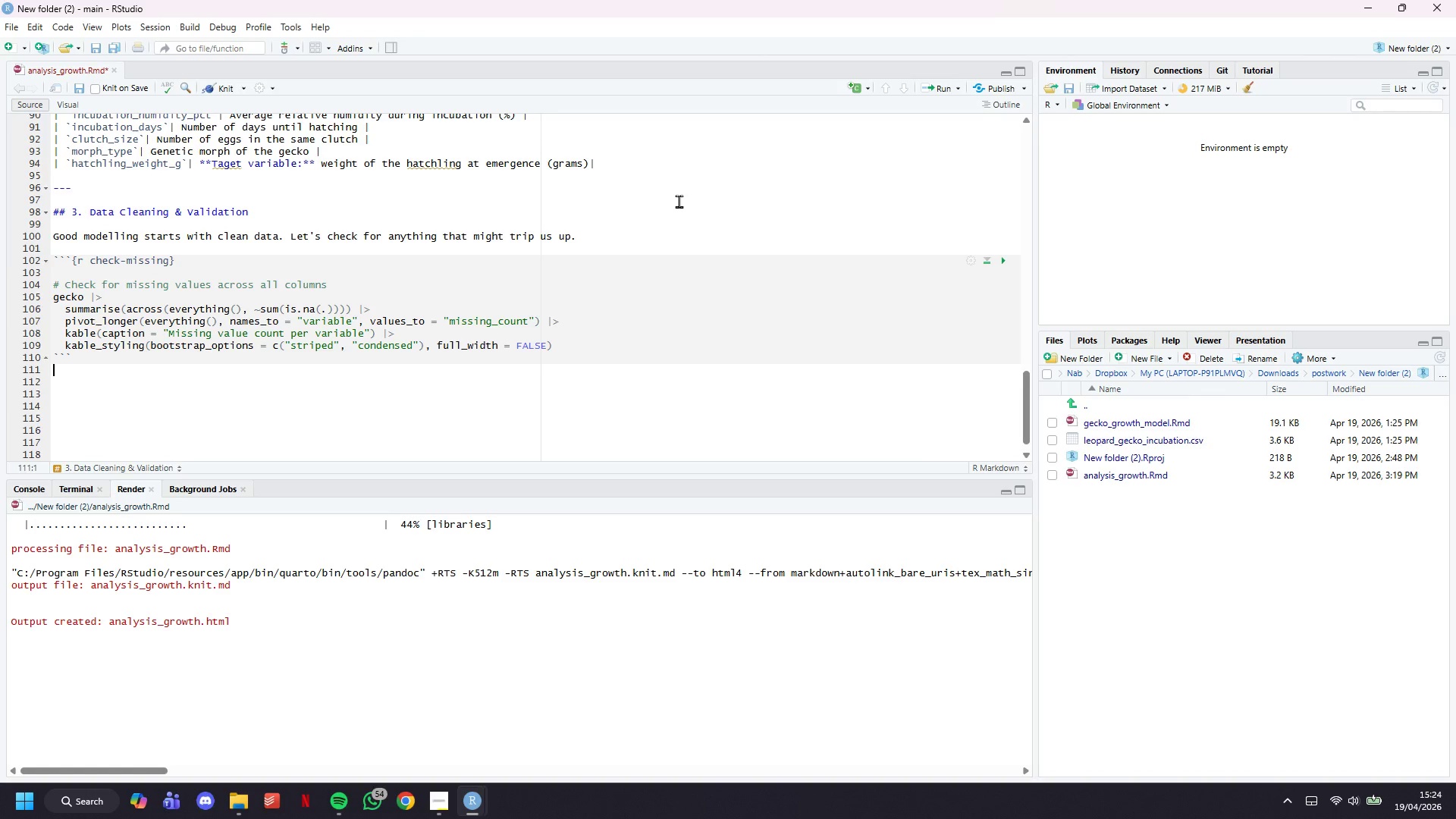 
key(Enter)
 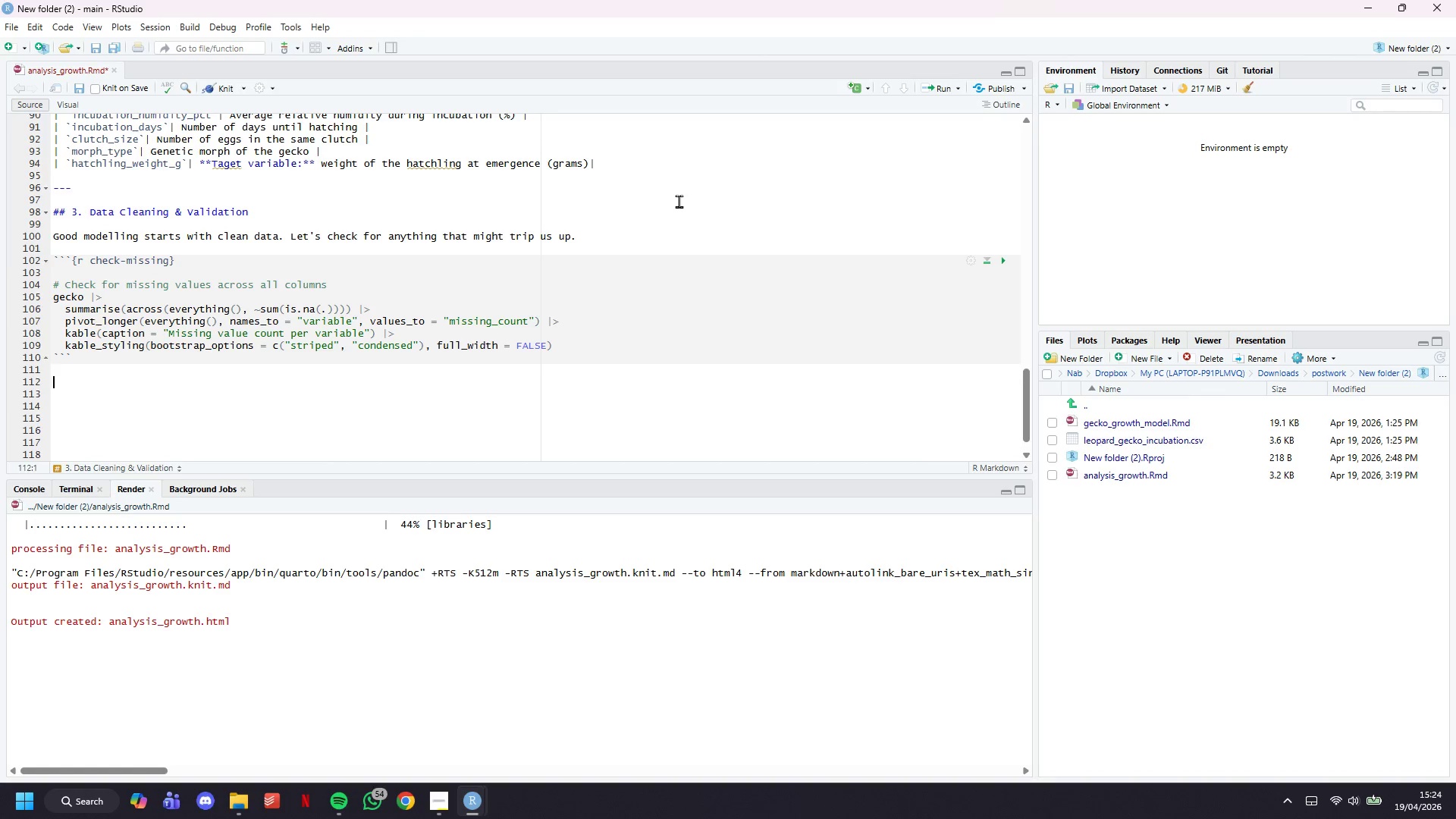 
key(Enter)
 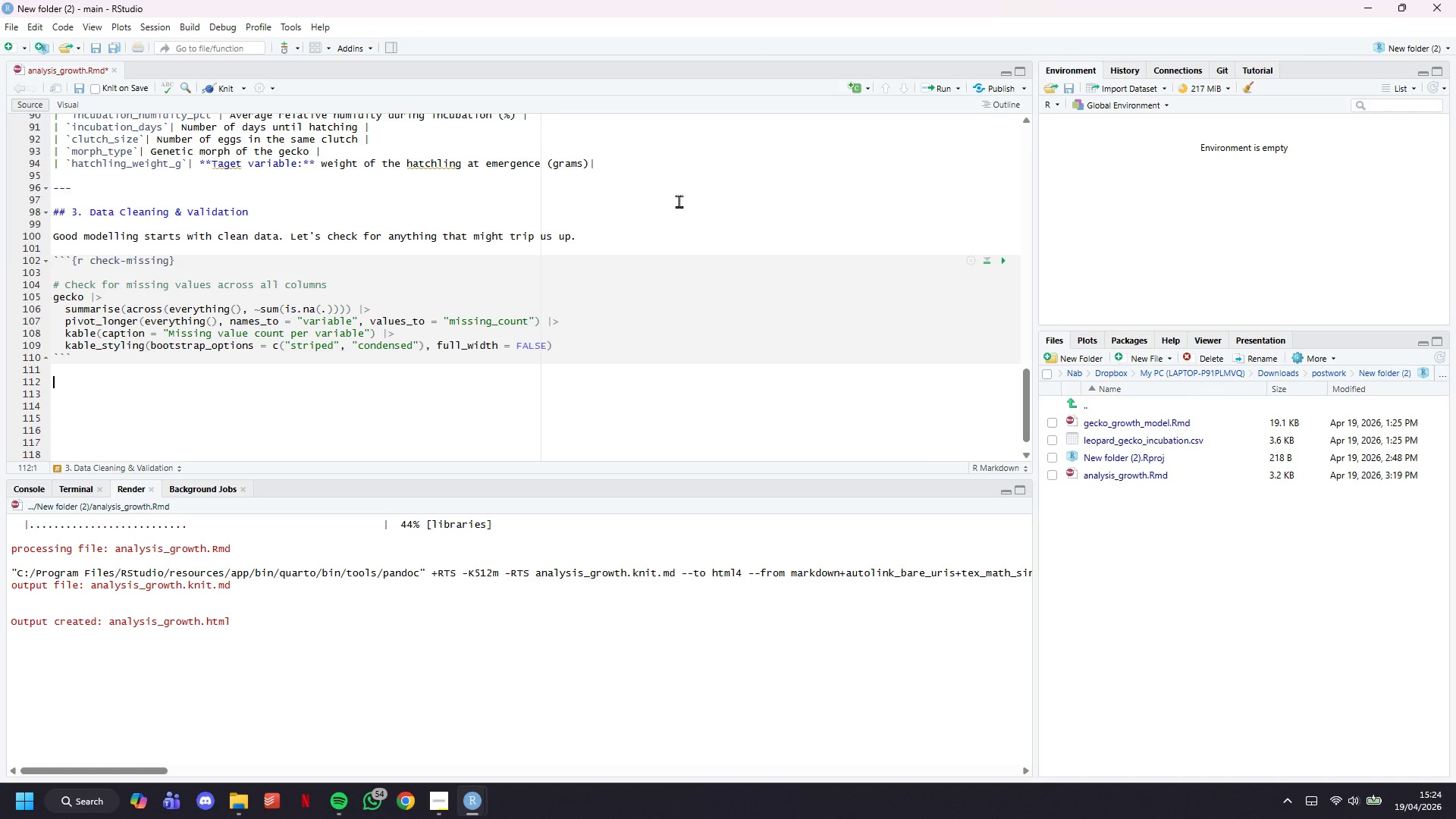 
key(Control+S)
 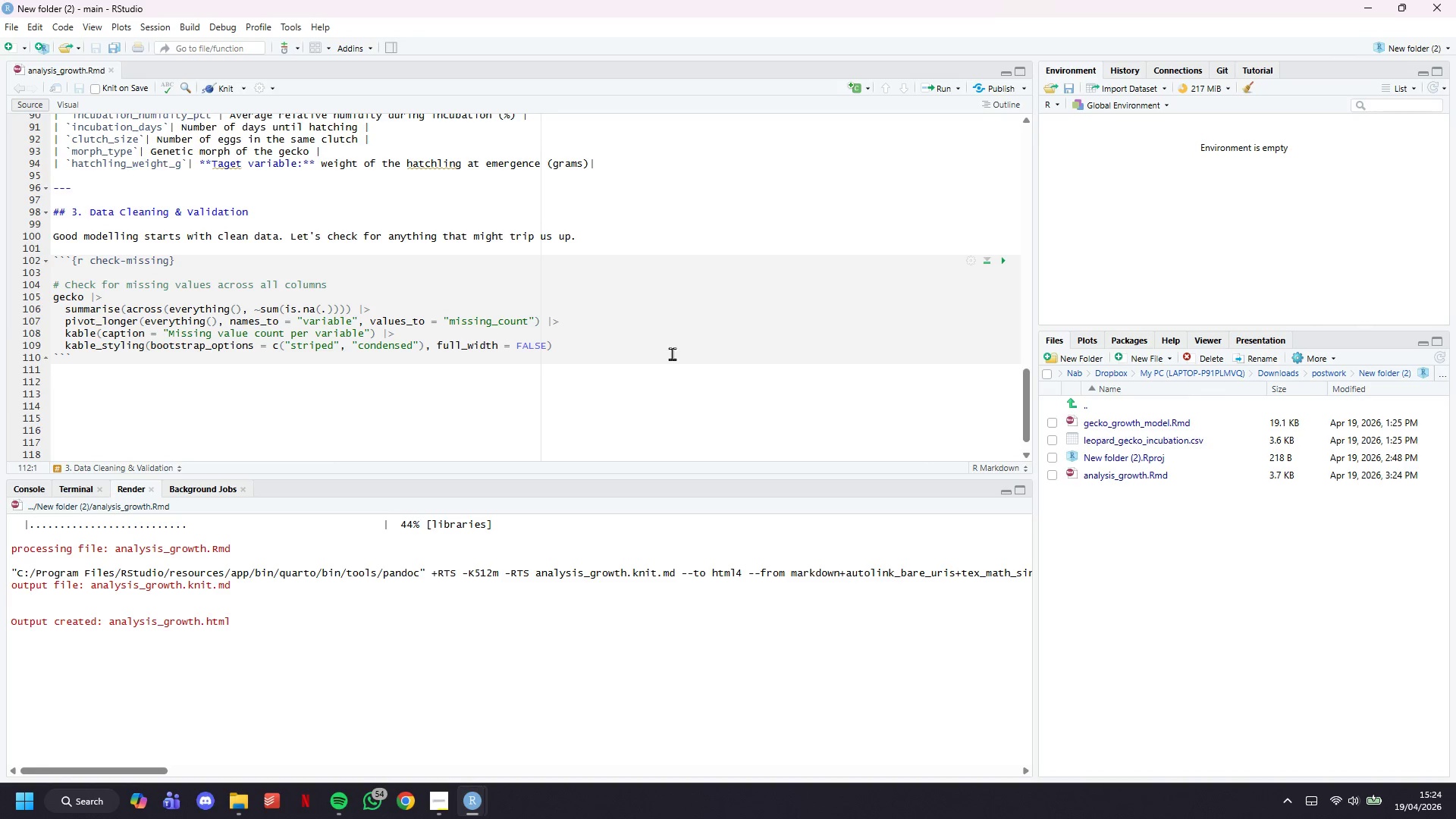 
wait(7.78)
 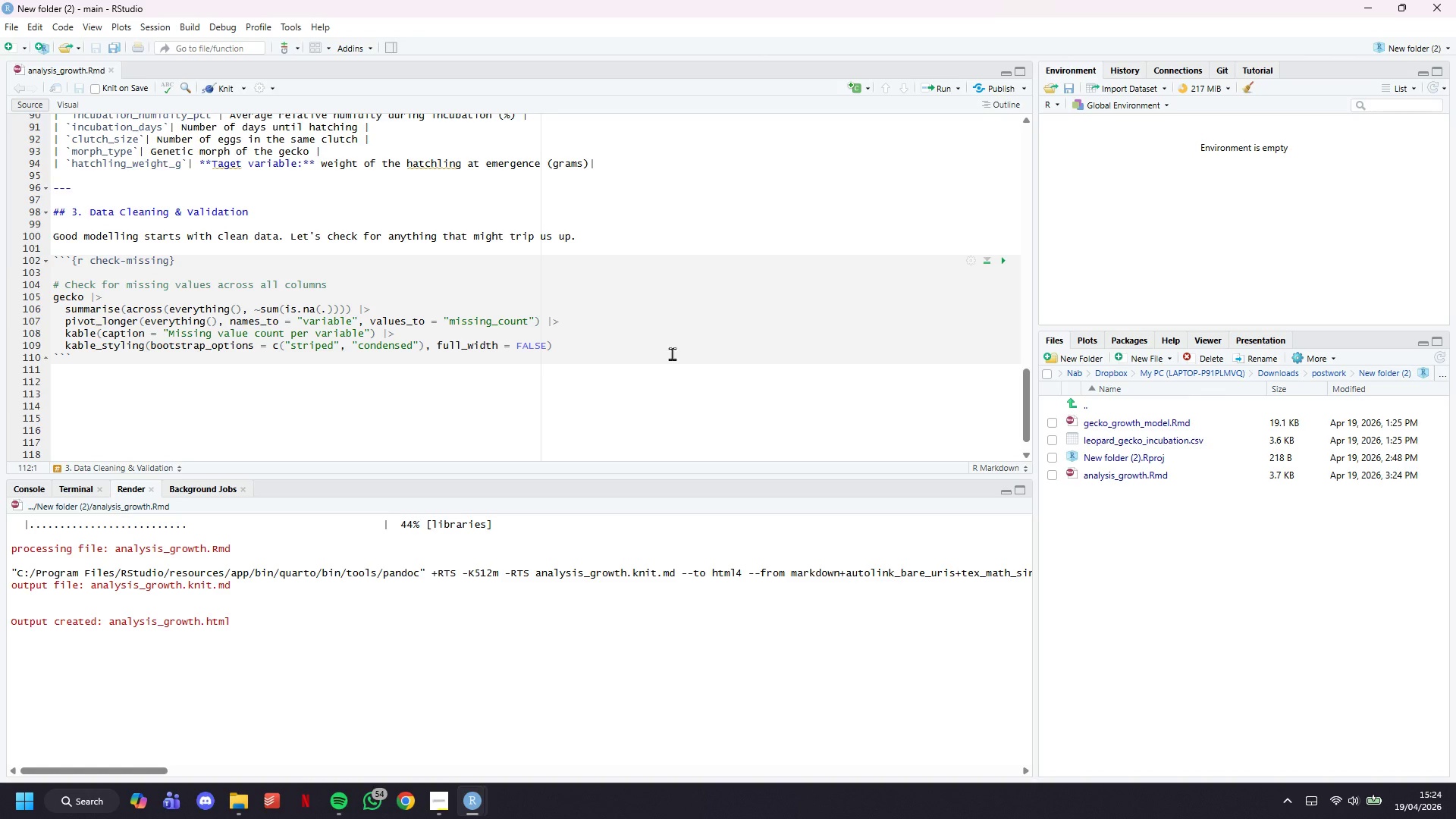 
left_click([230, 89])
 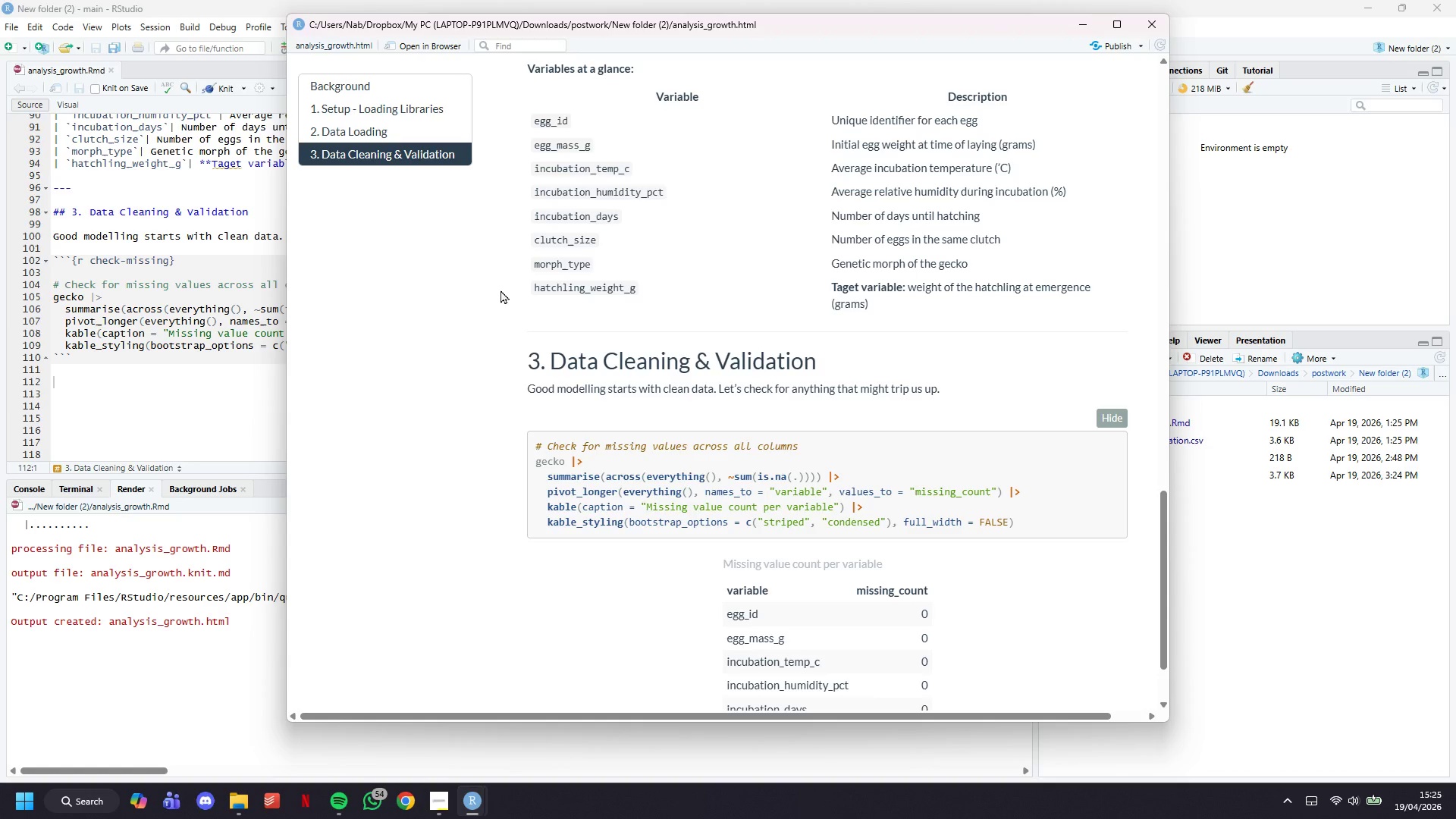 
wait(31.53)
 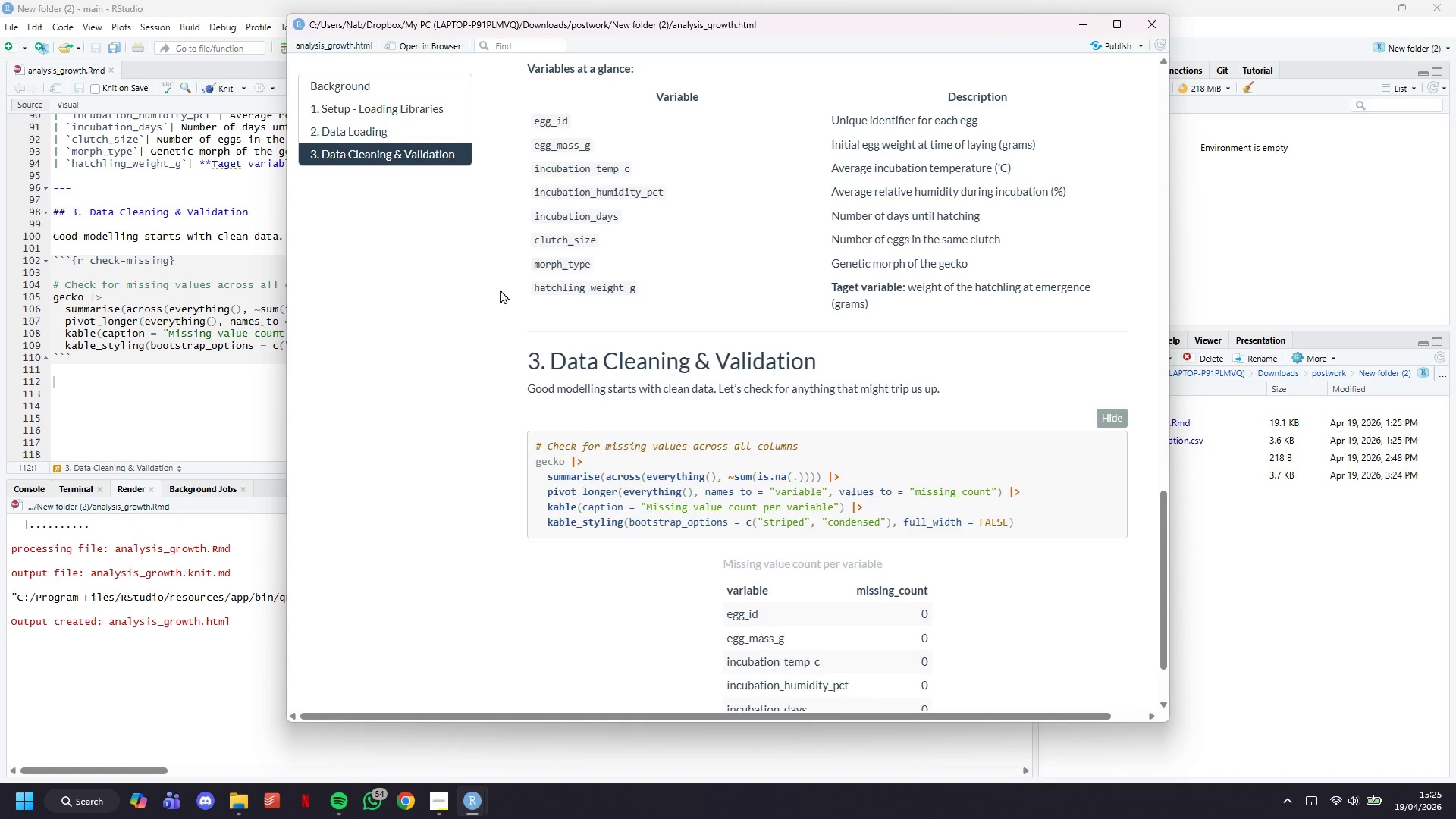 
scroll: coordinate [776, 392], scroll_direction: down, amount: 9.0
 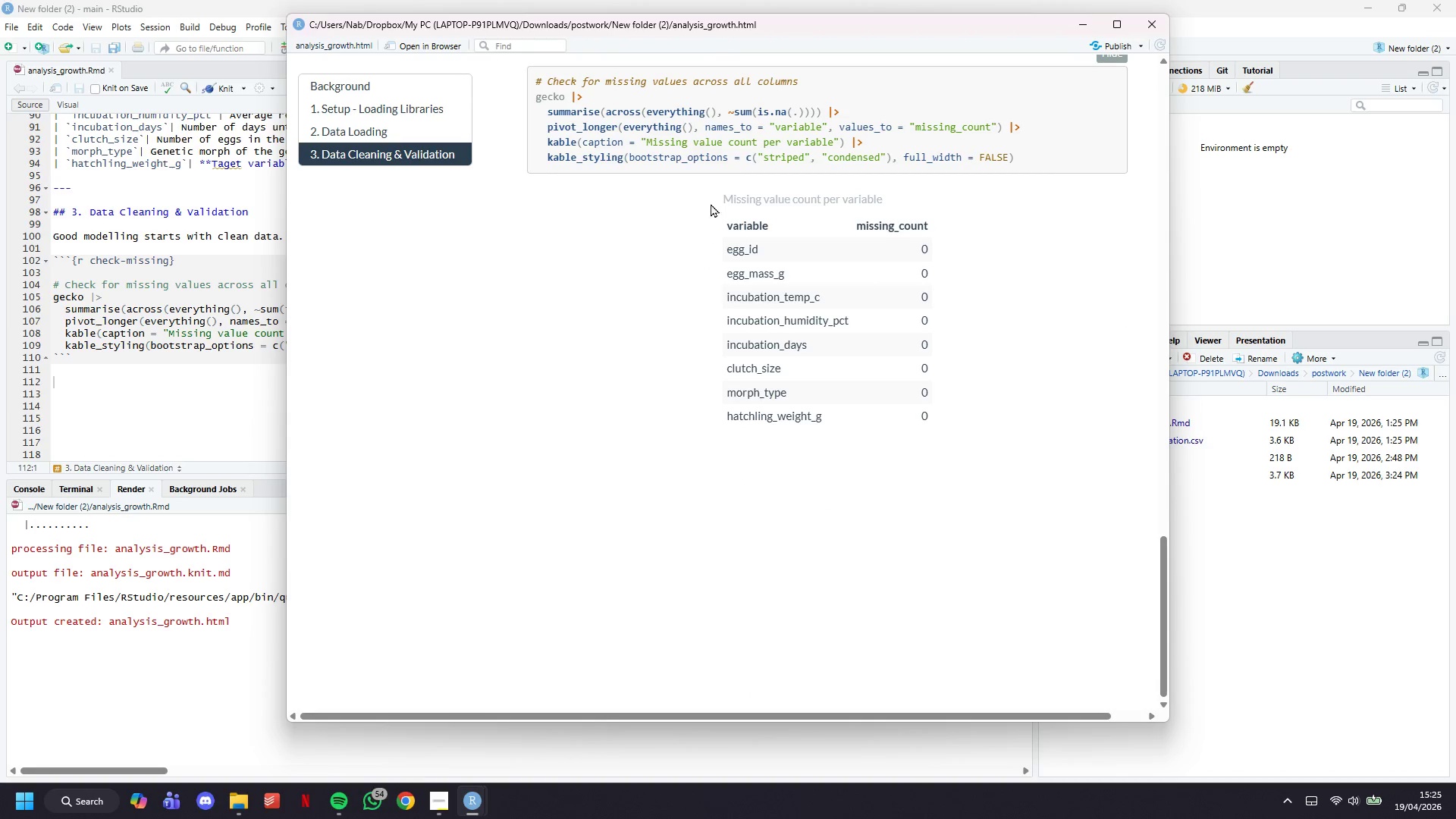 
left_click_drag(start_coordinate=[724, 194], to_coordinate=[956, 422])
 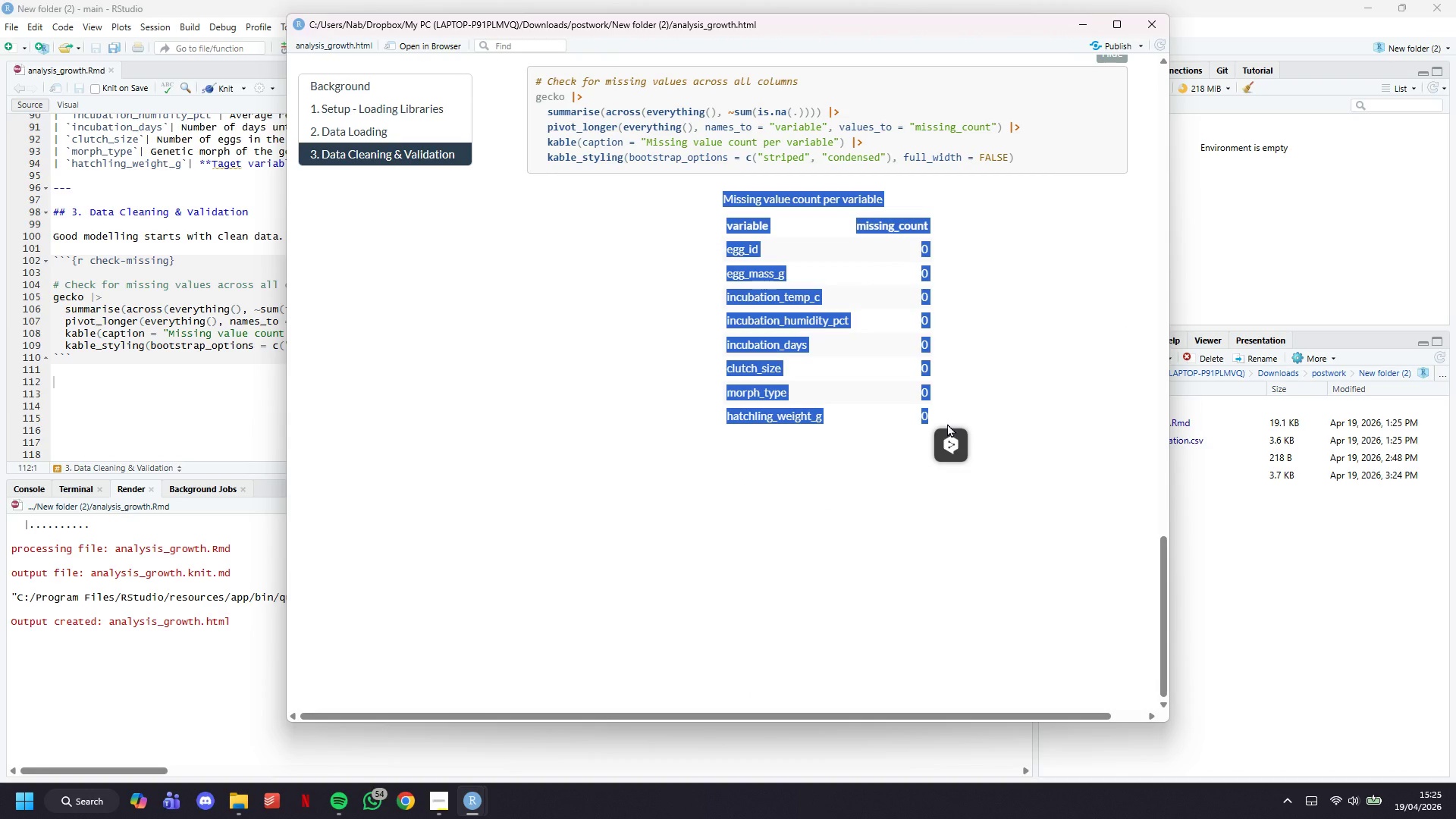 
left_click([969, 412])
 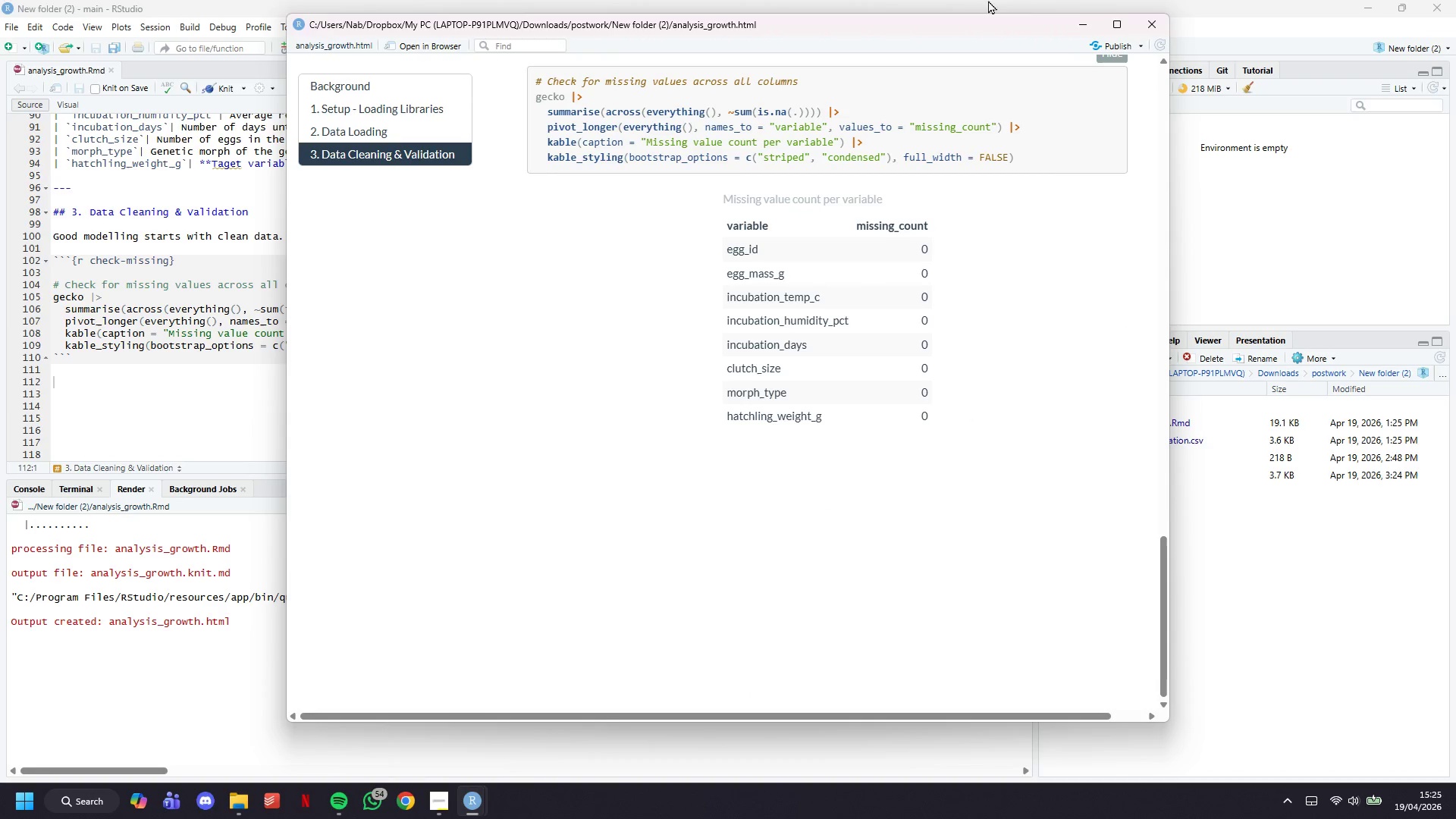 
left_click([1082, 25])
 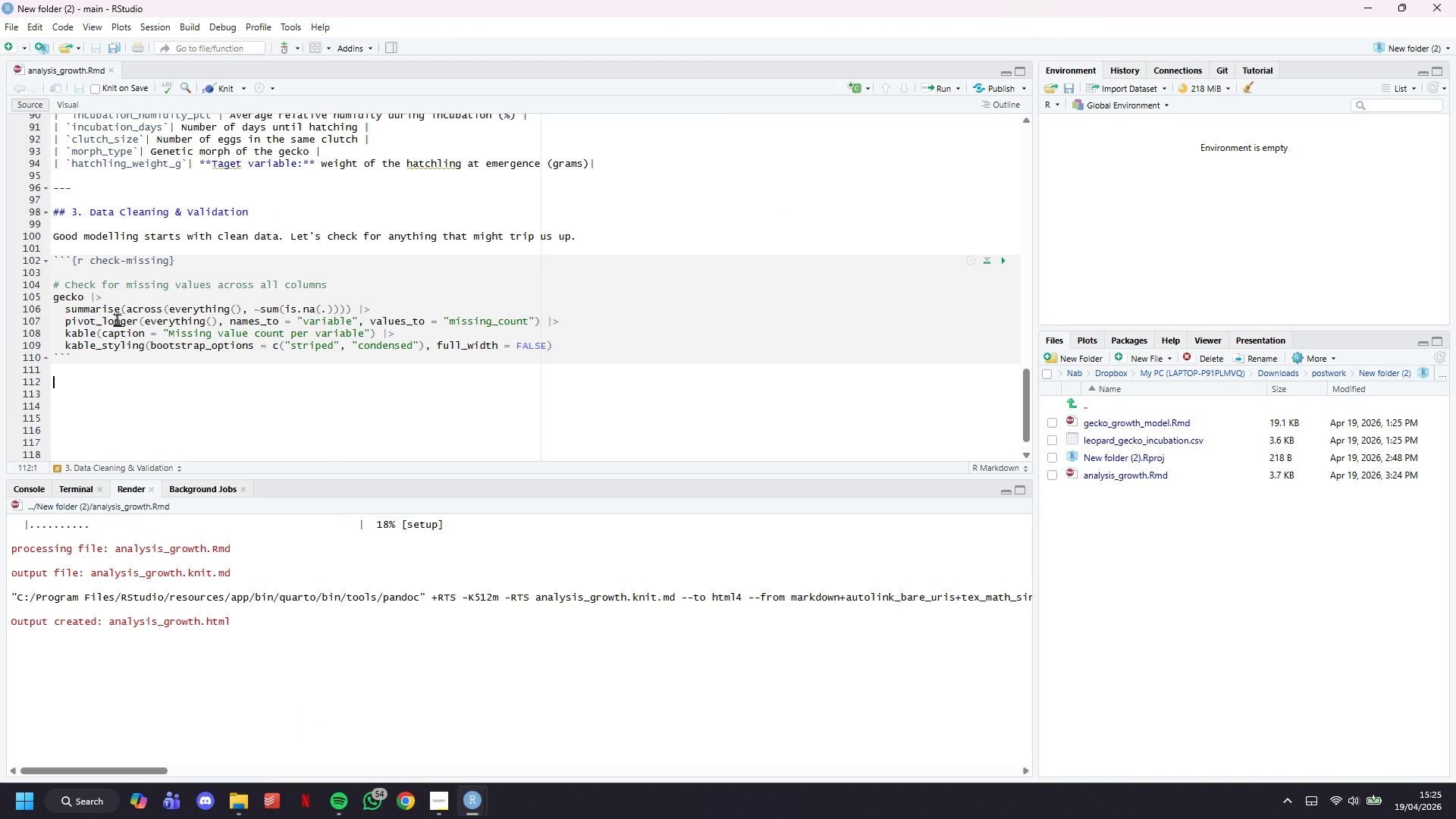 
scroll: coordinate [117, 319], scroll_direction: down, amount: 4.0
 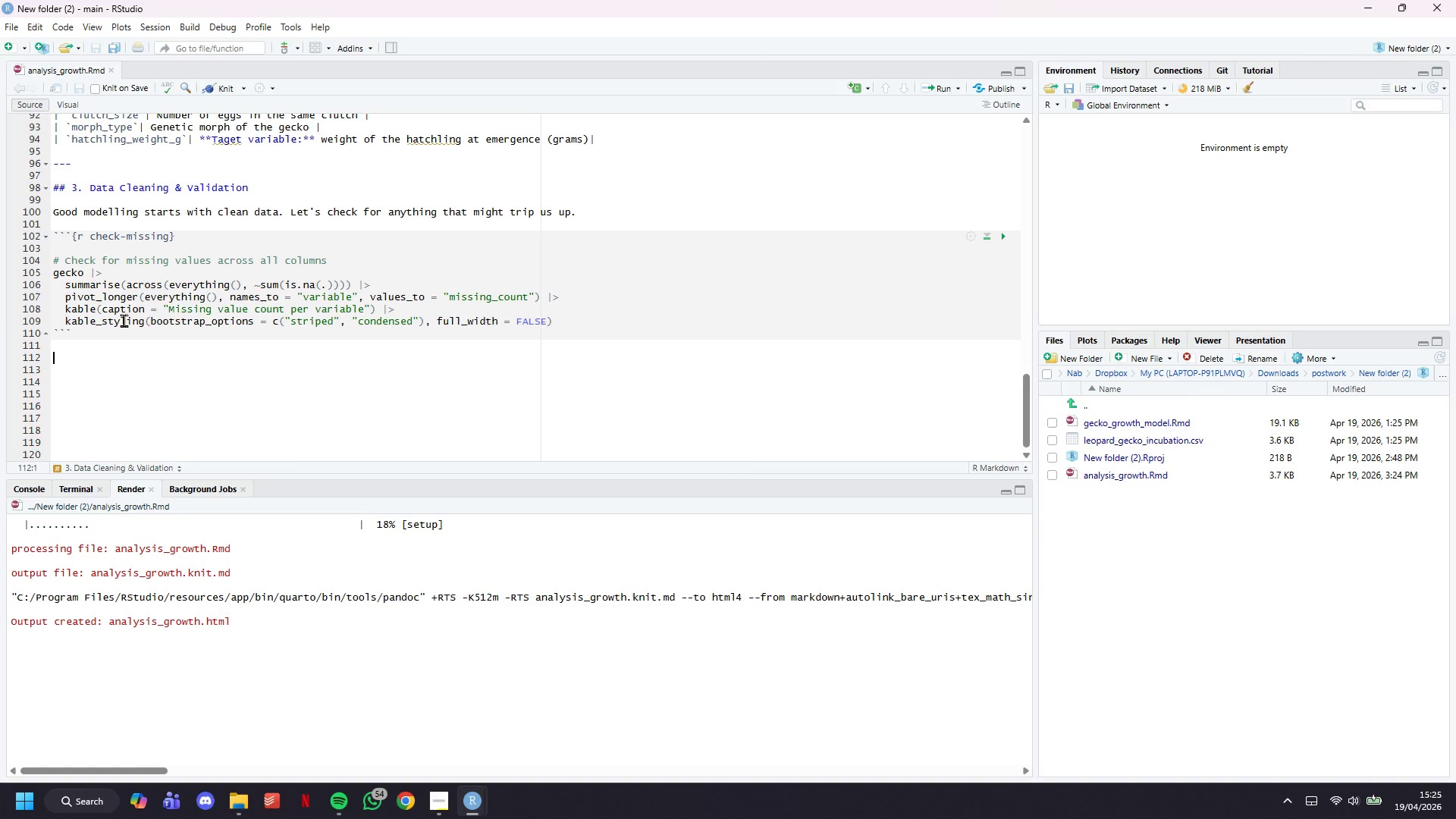 
type(## )
 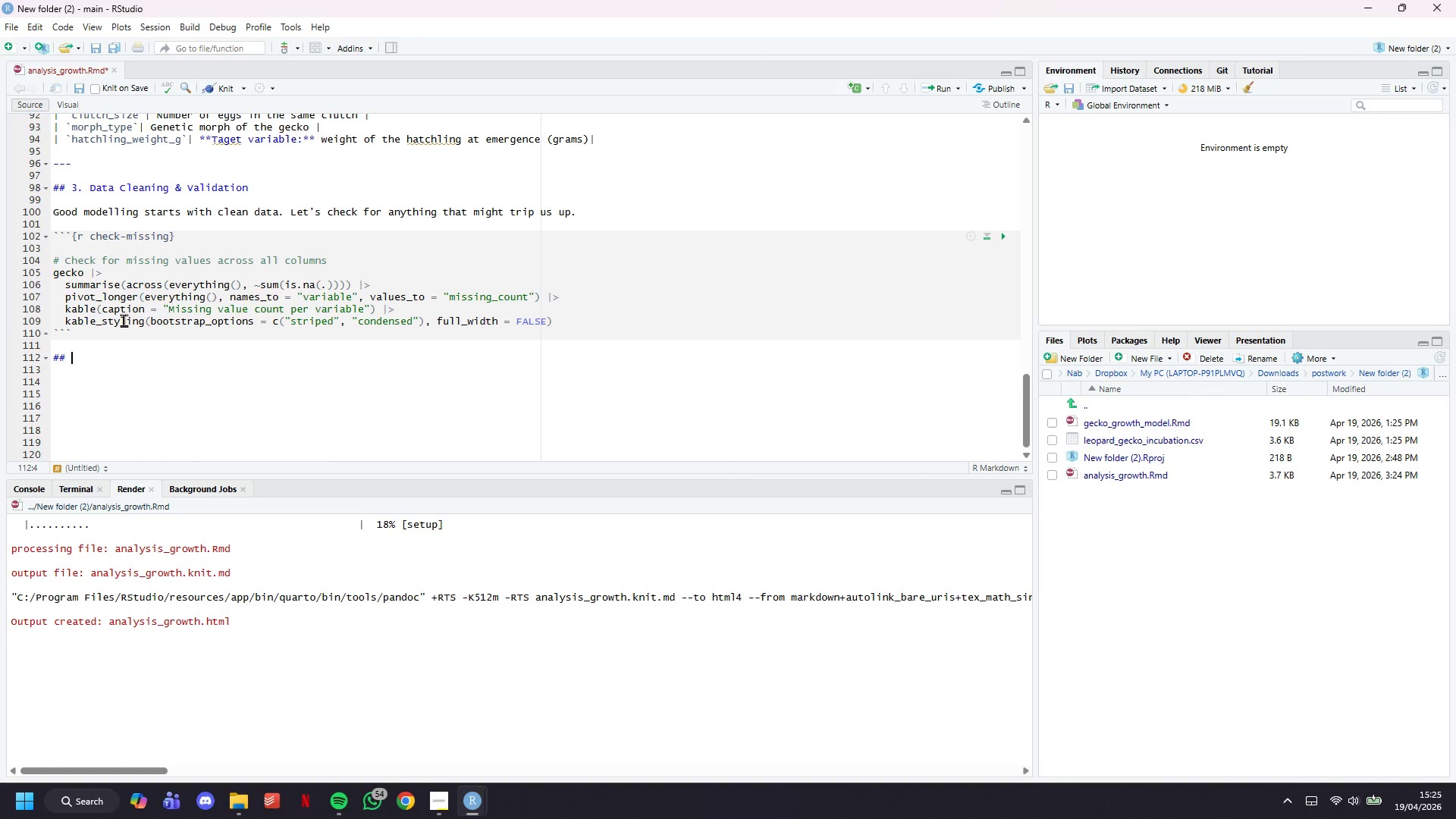 
key(Backspace)
 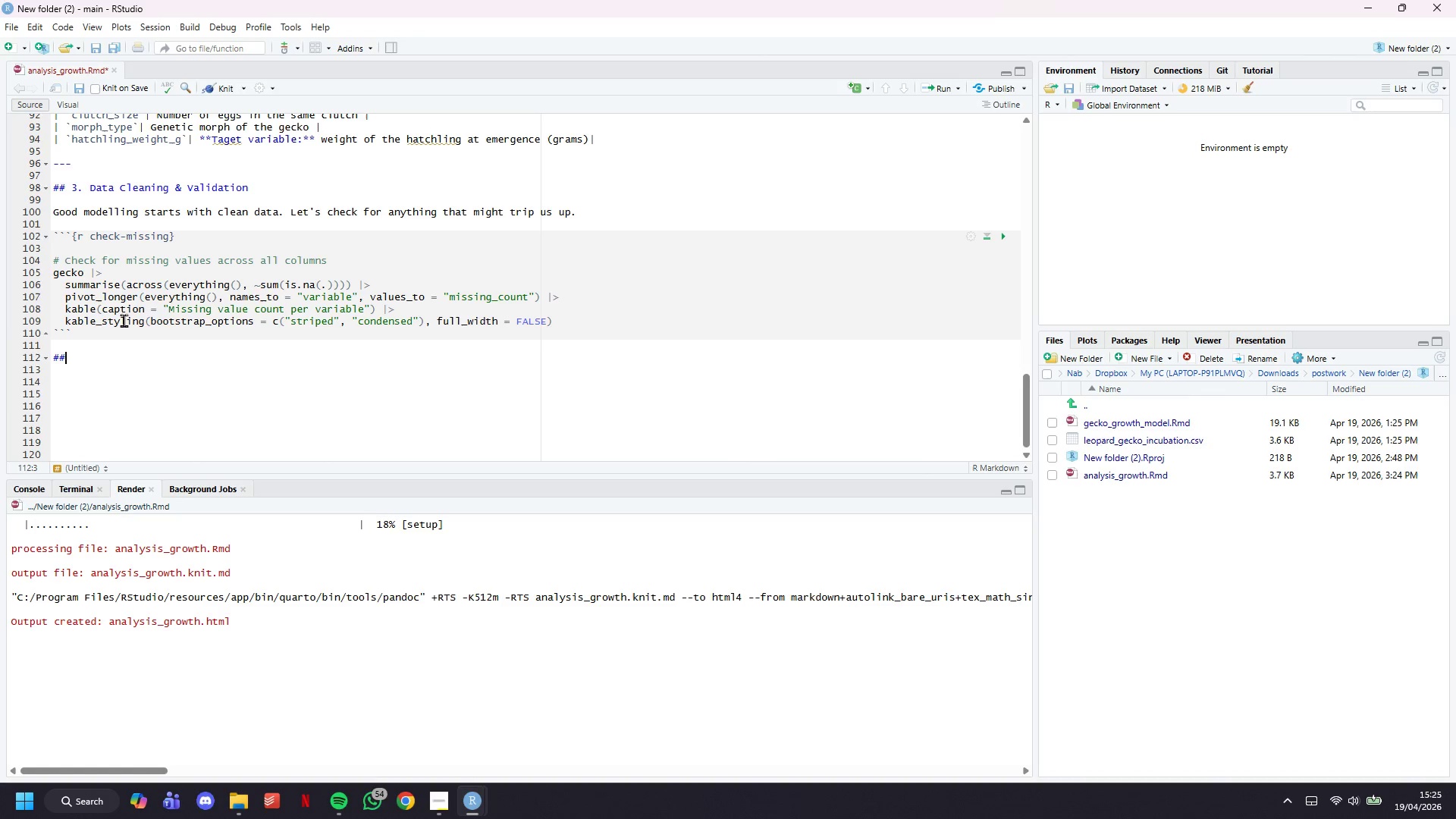 
key(Backspace)
 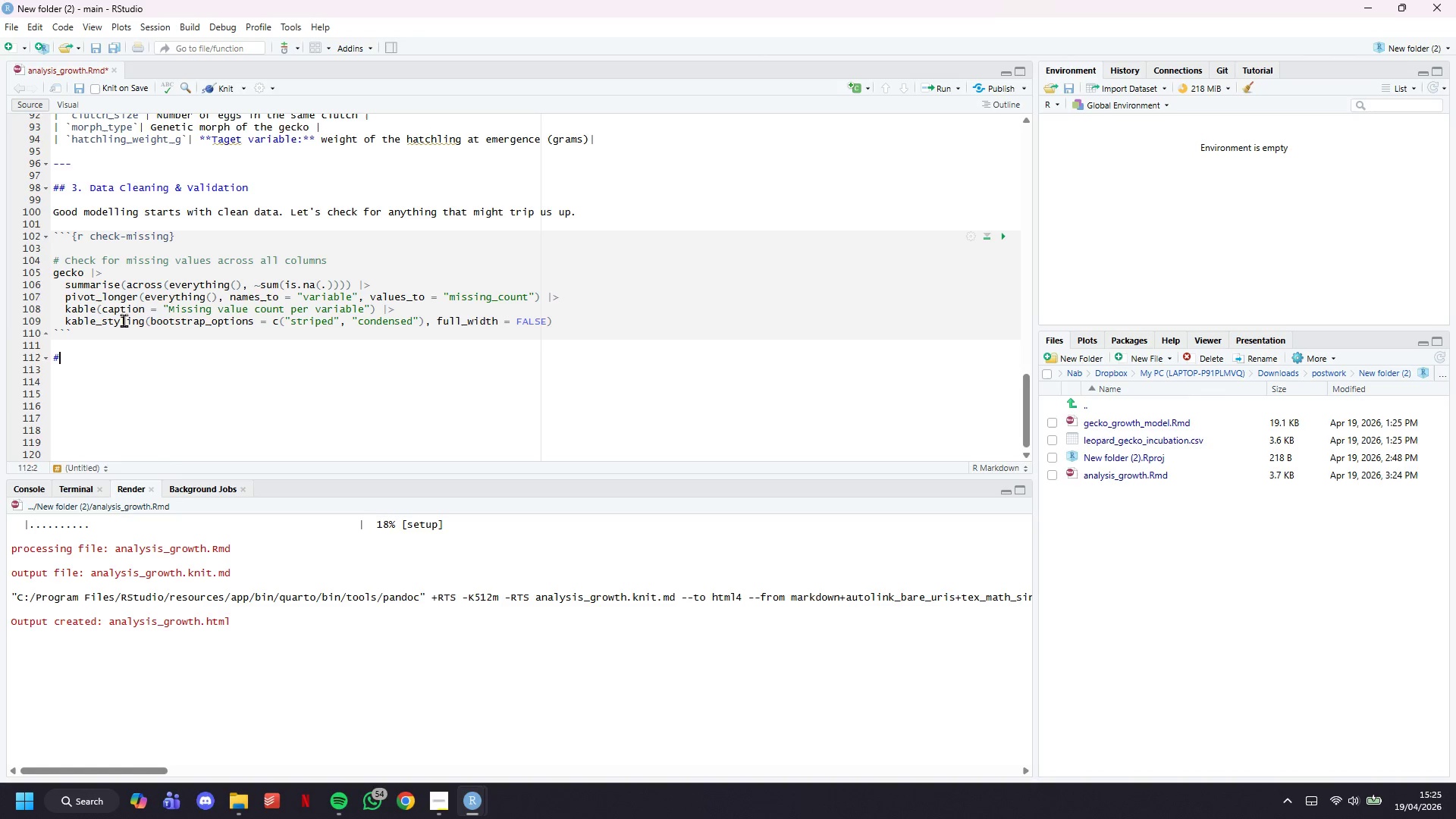 
key(Backspace)
 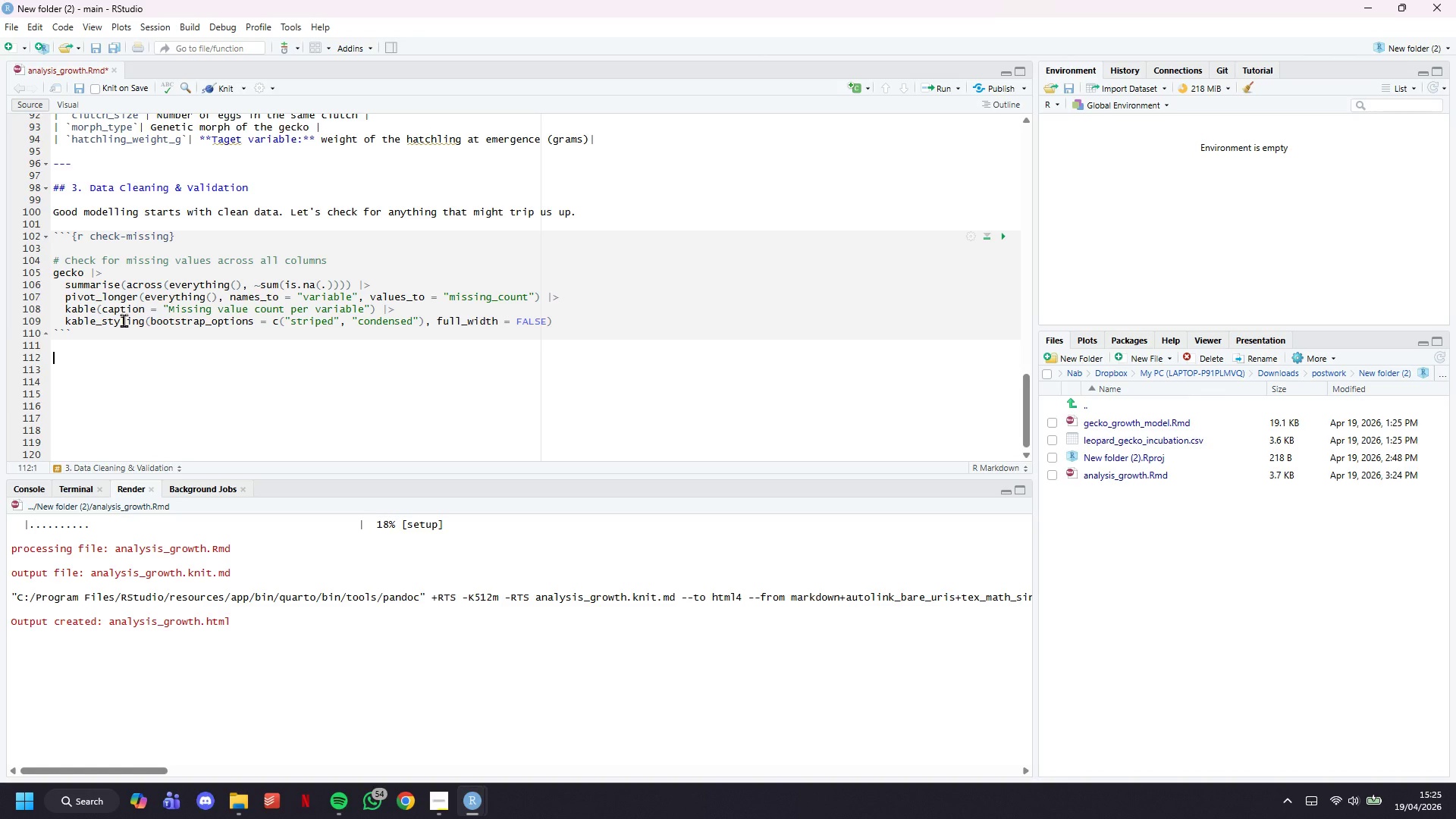 
key(Backquote)
 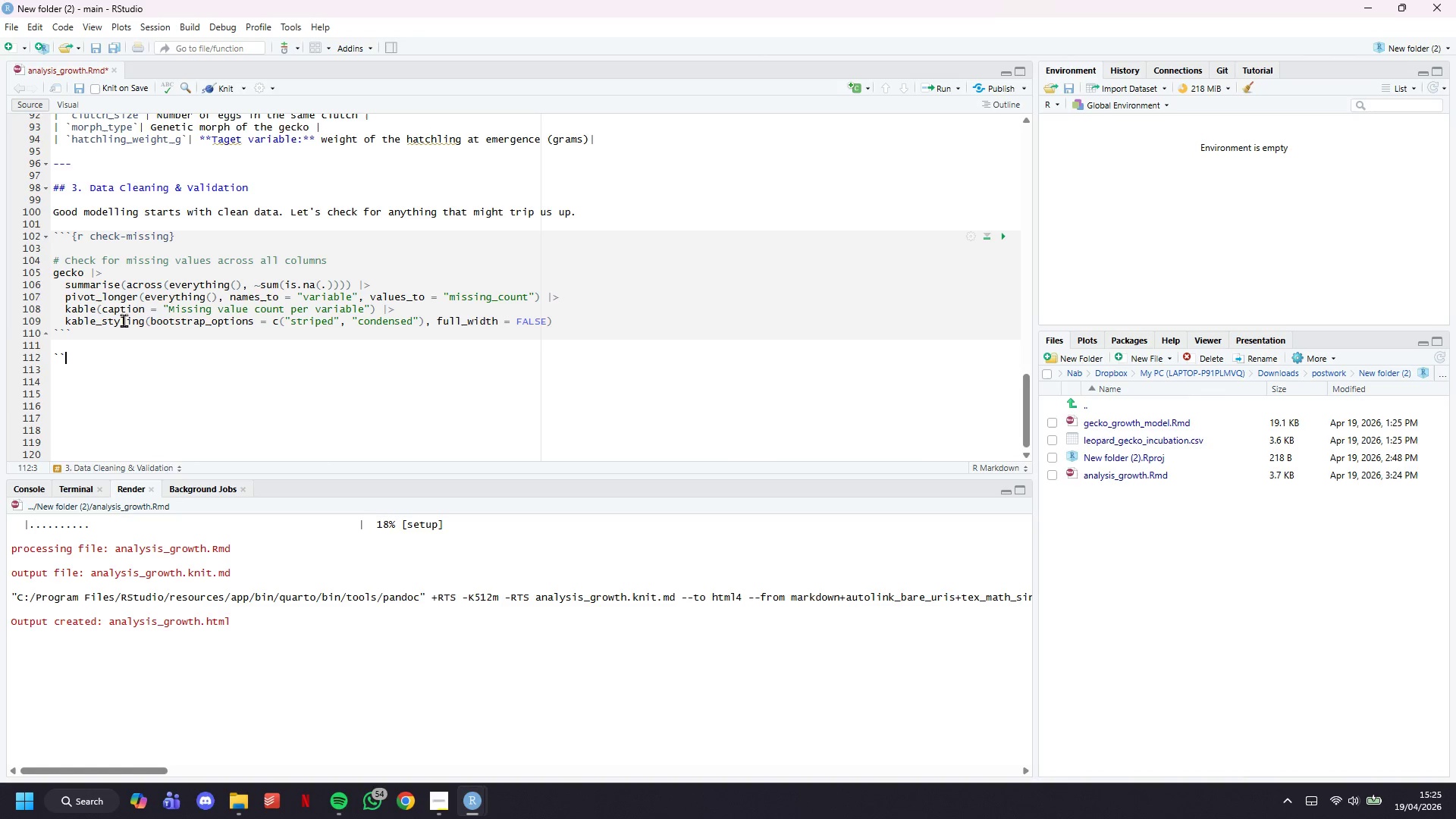 
key(Backquote)
 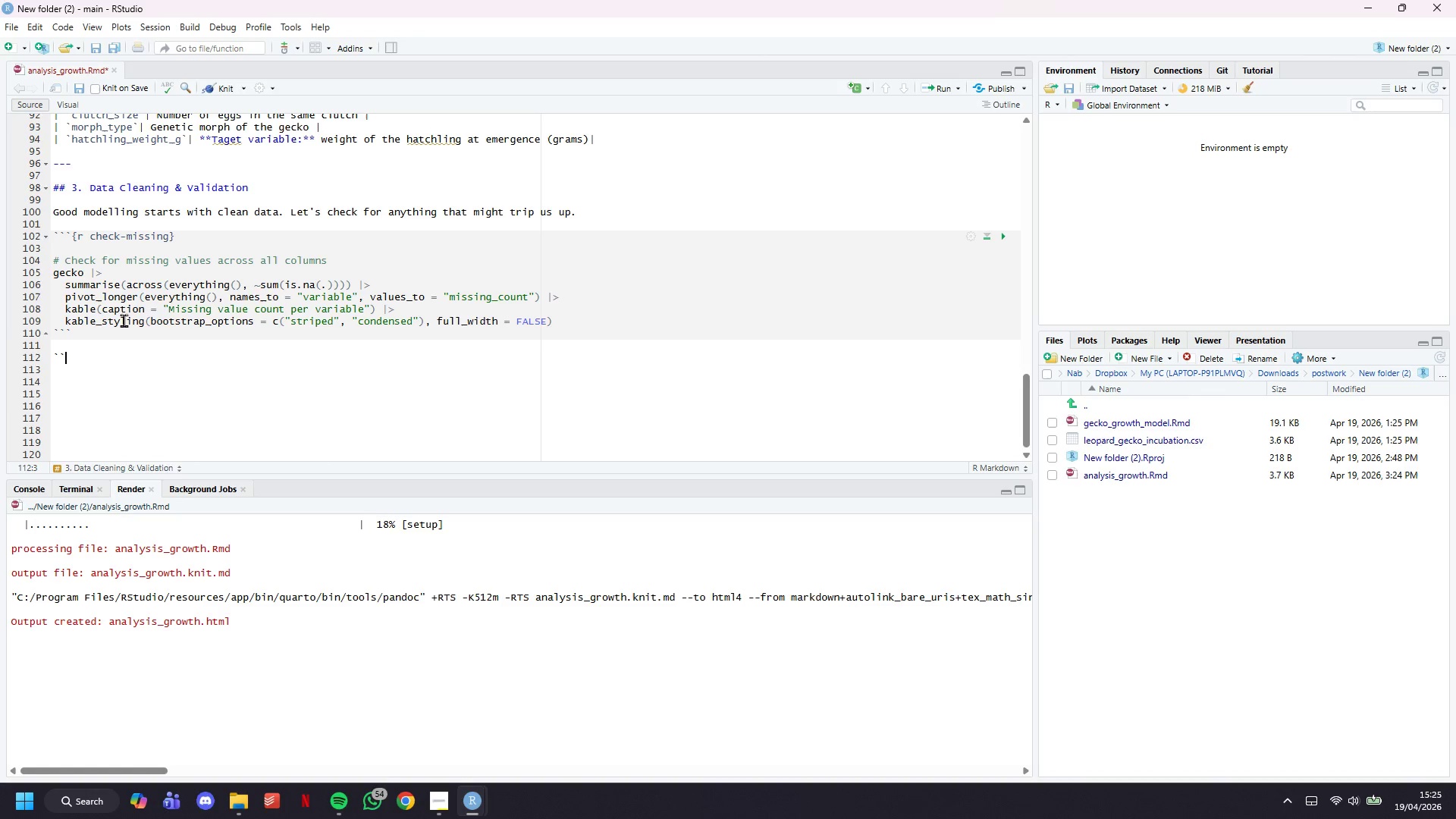 
key(Backquote)
 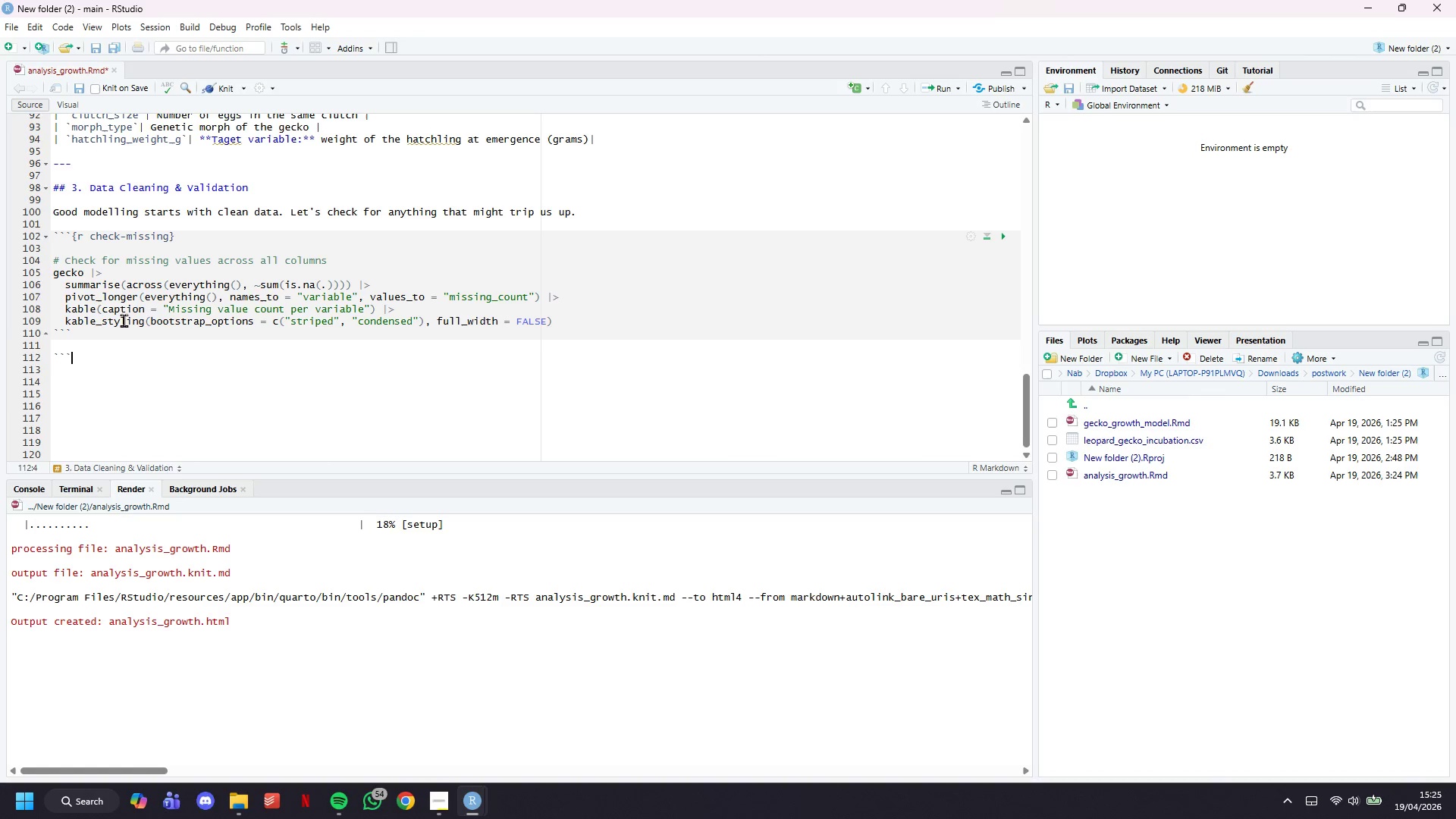 
key(Enter)
 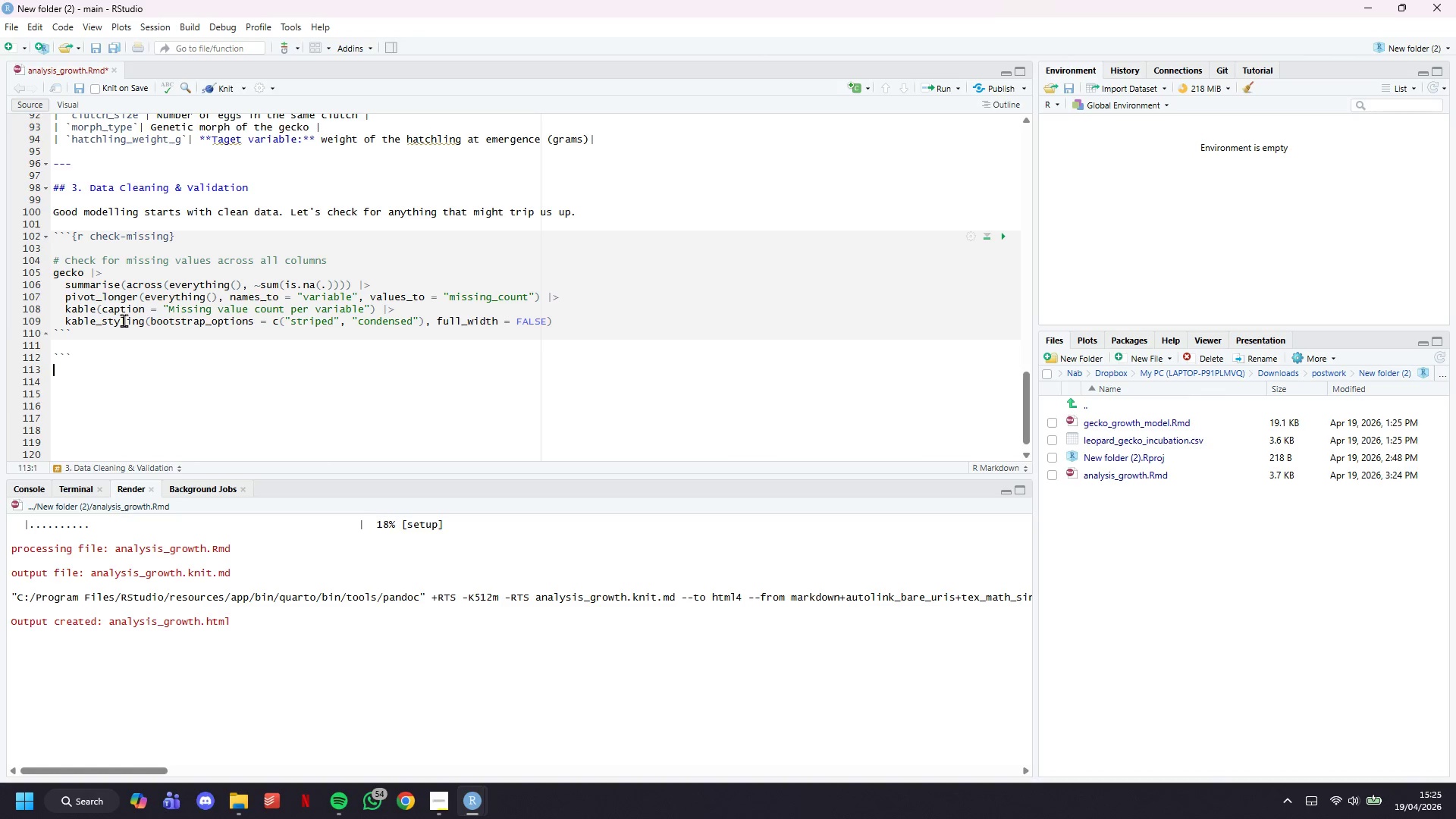 
key(Enter)
 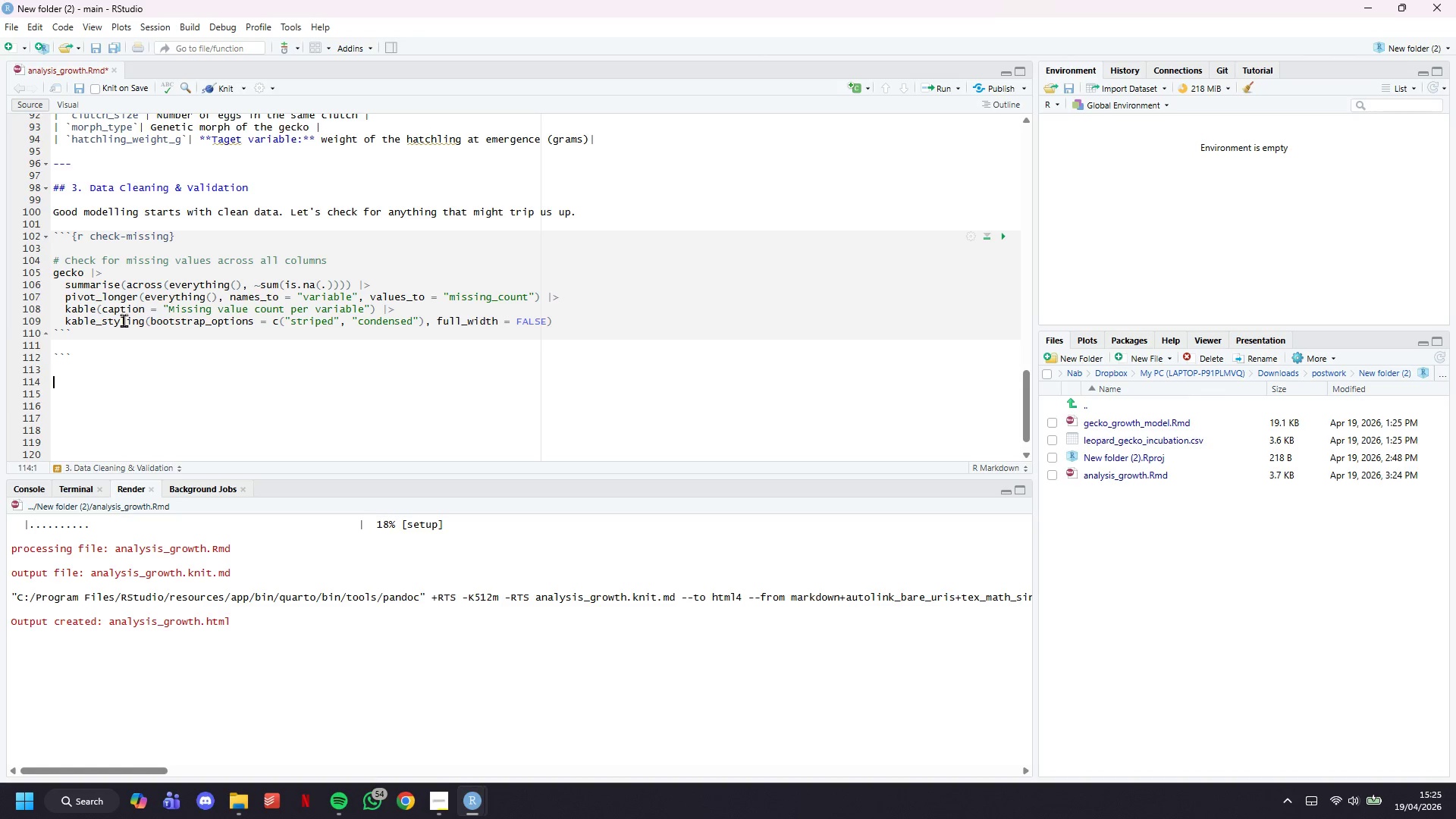 
key(Enter)
 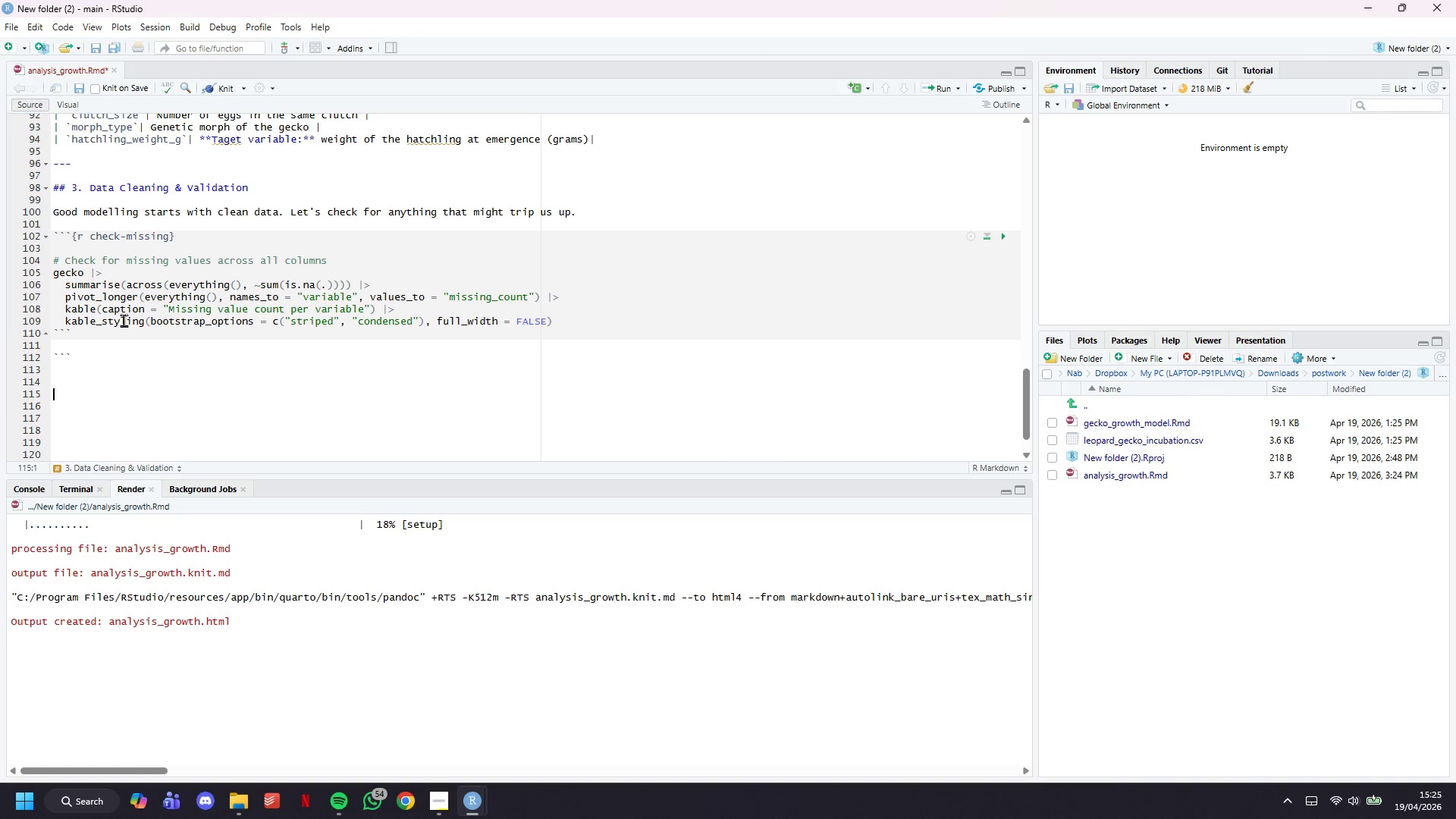 
key(Backquote)
 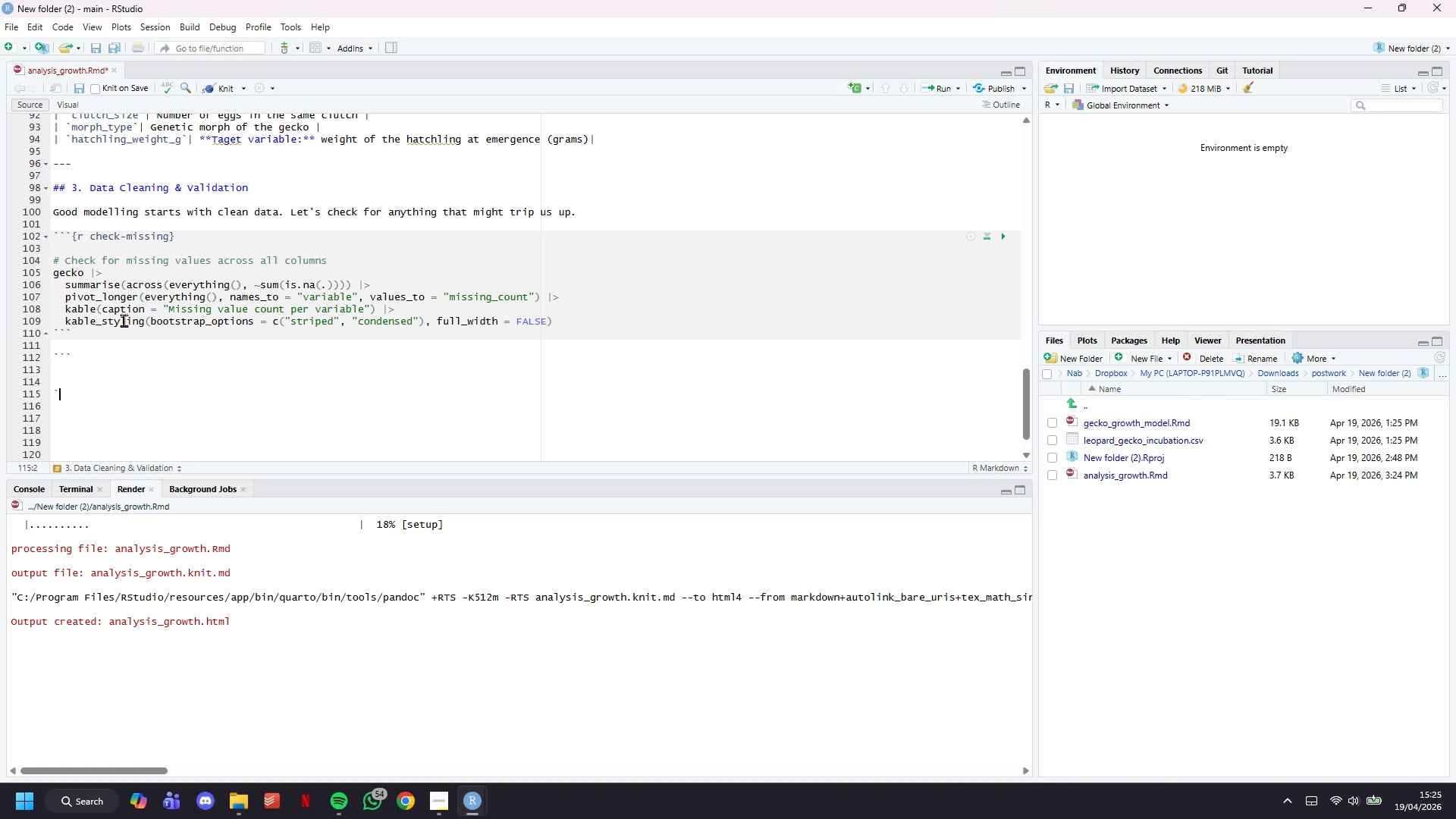 
key(Backquote)
 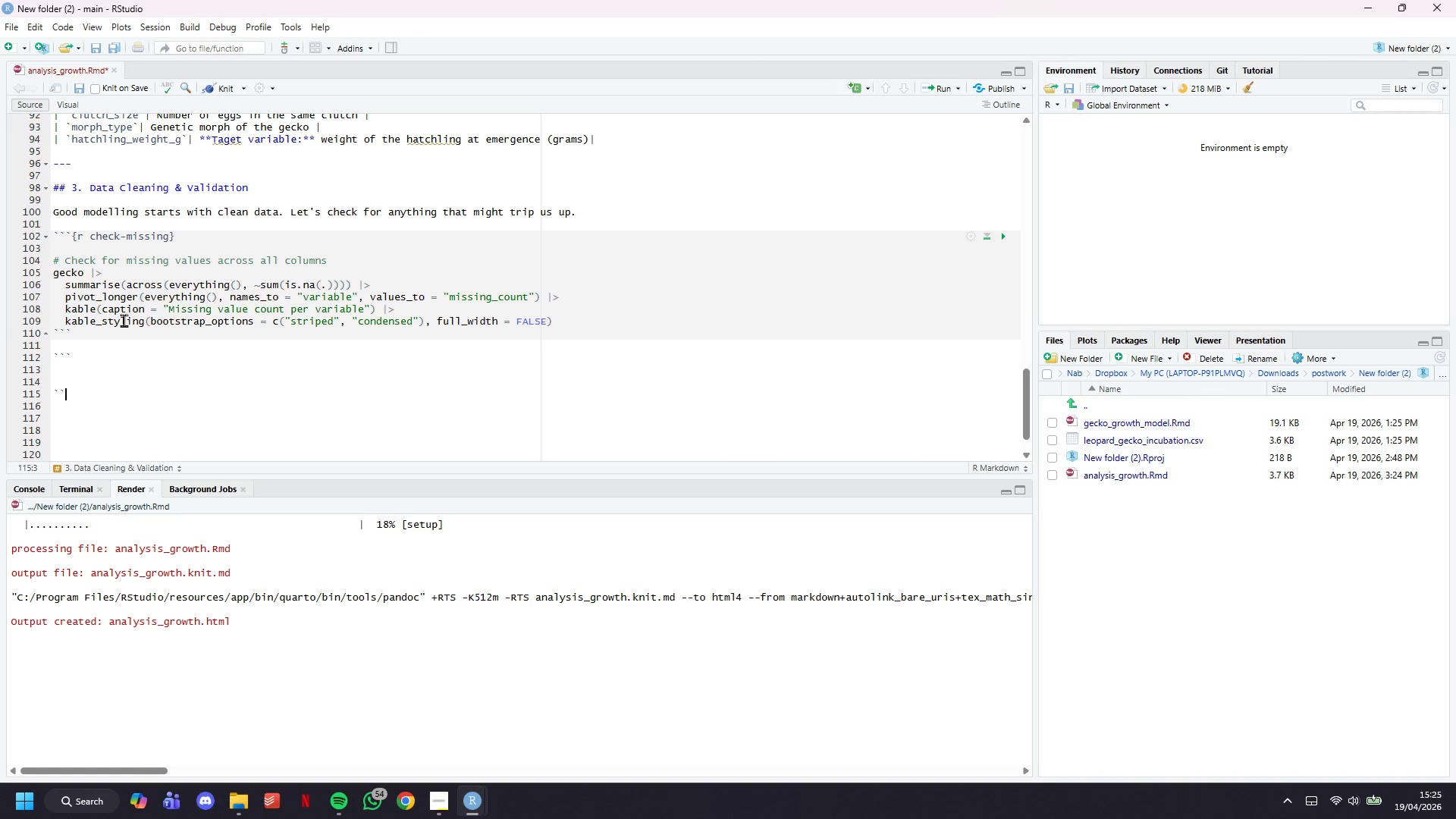 
key(Backquote)
 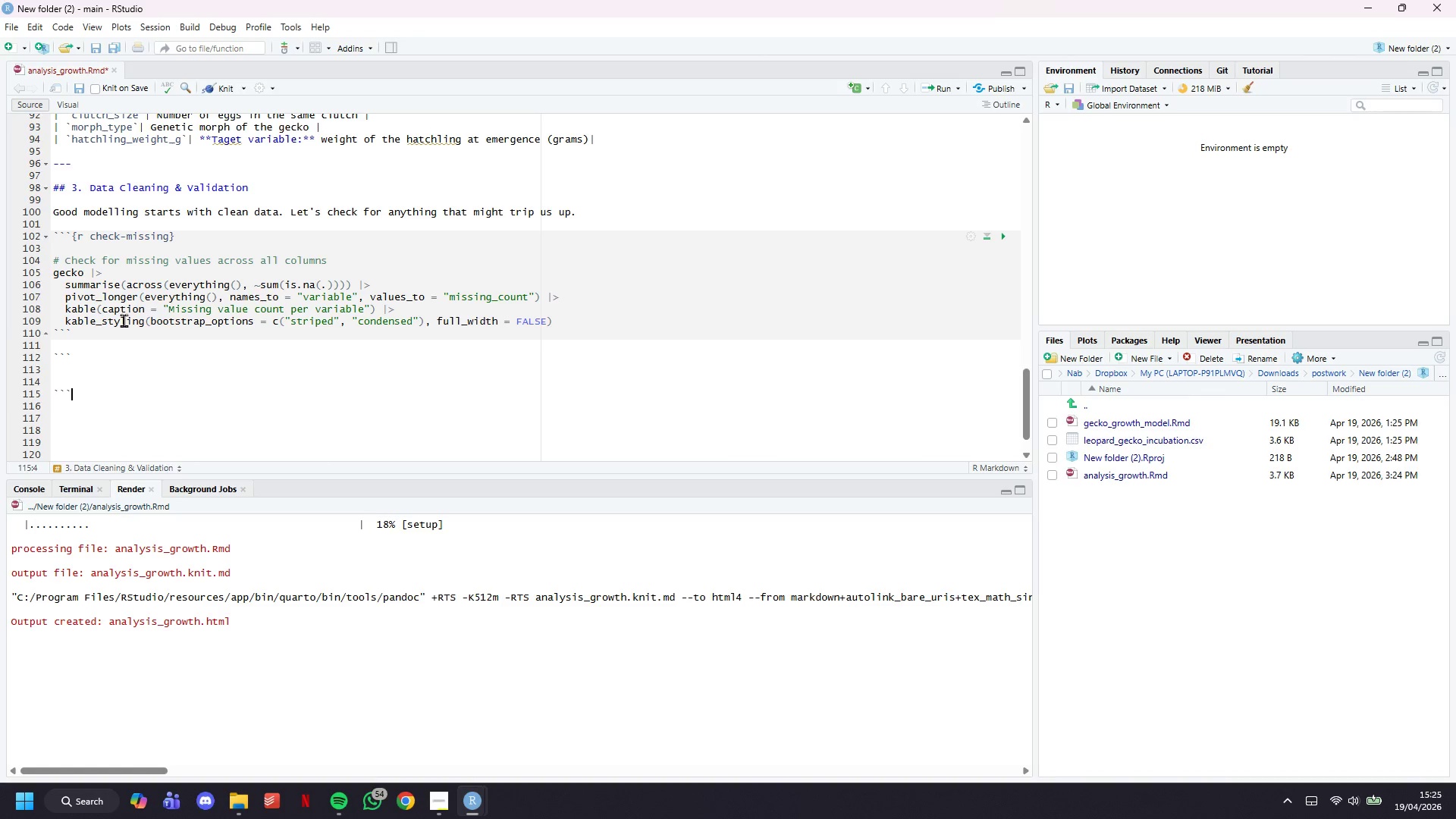 
key(ArrowDown)
 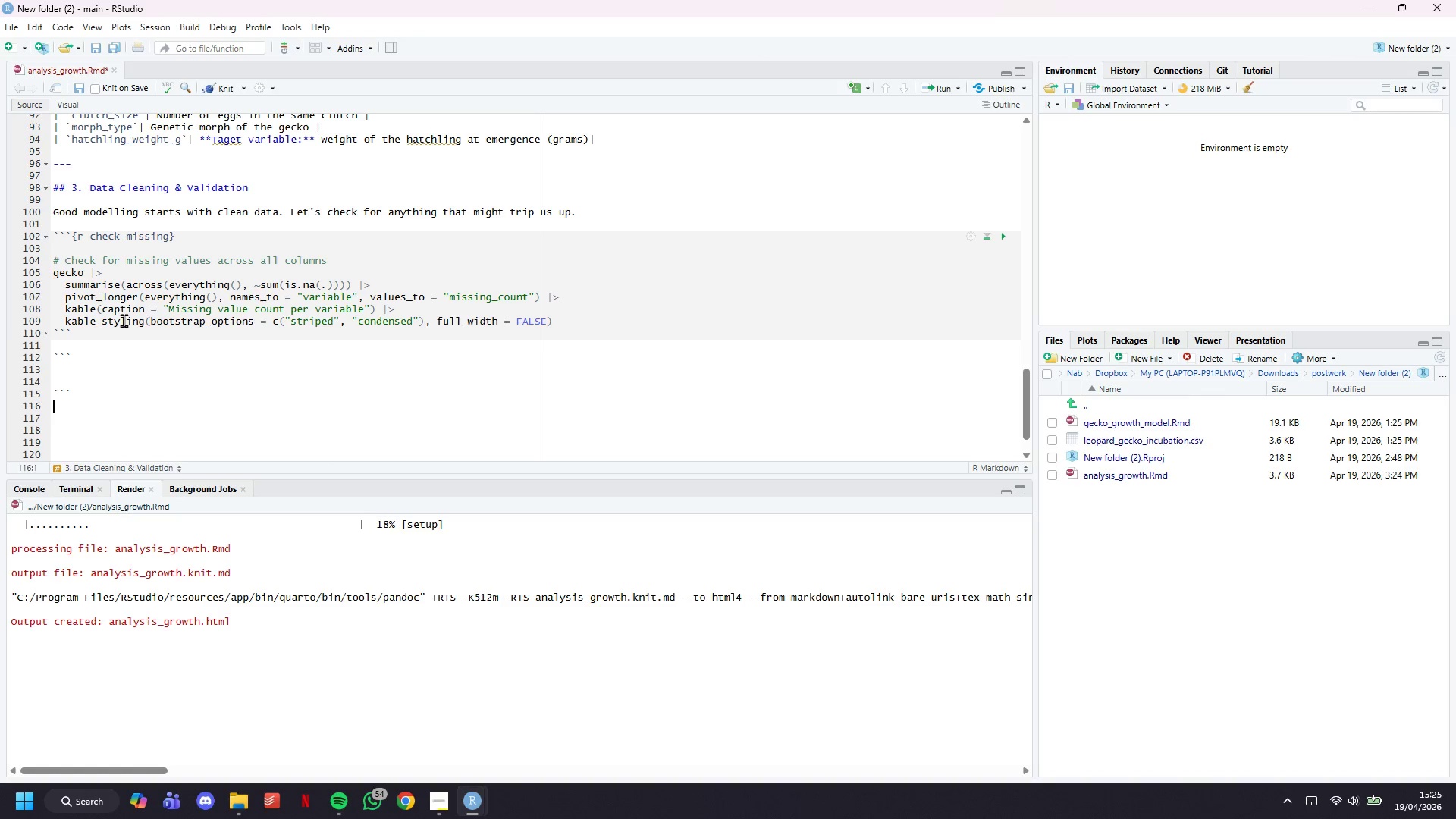 
key(ArrowDown)
 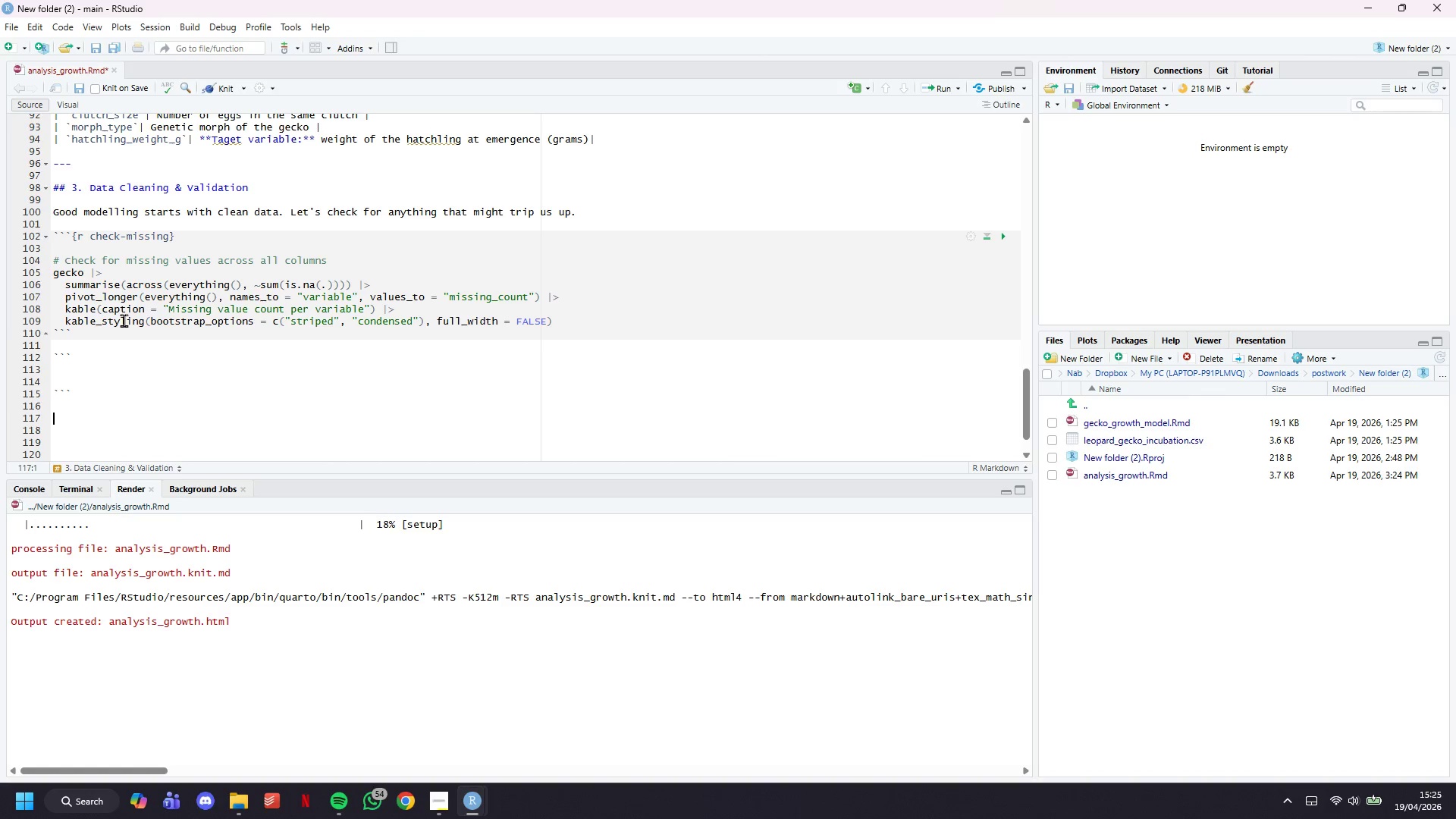 
key(ArrowUp)
 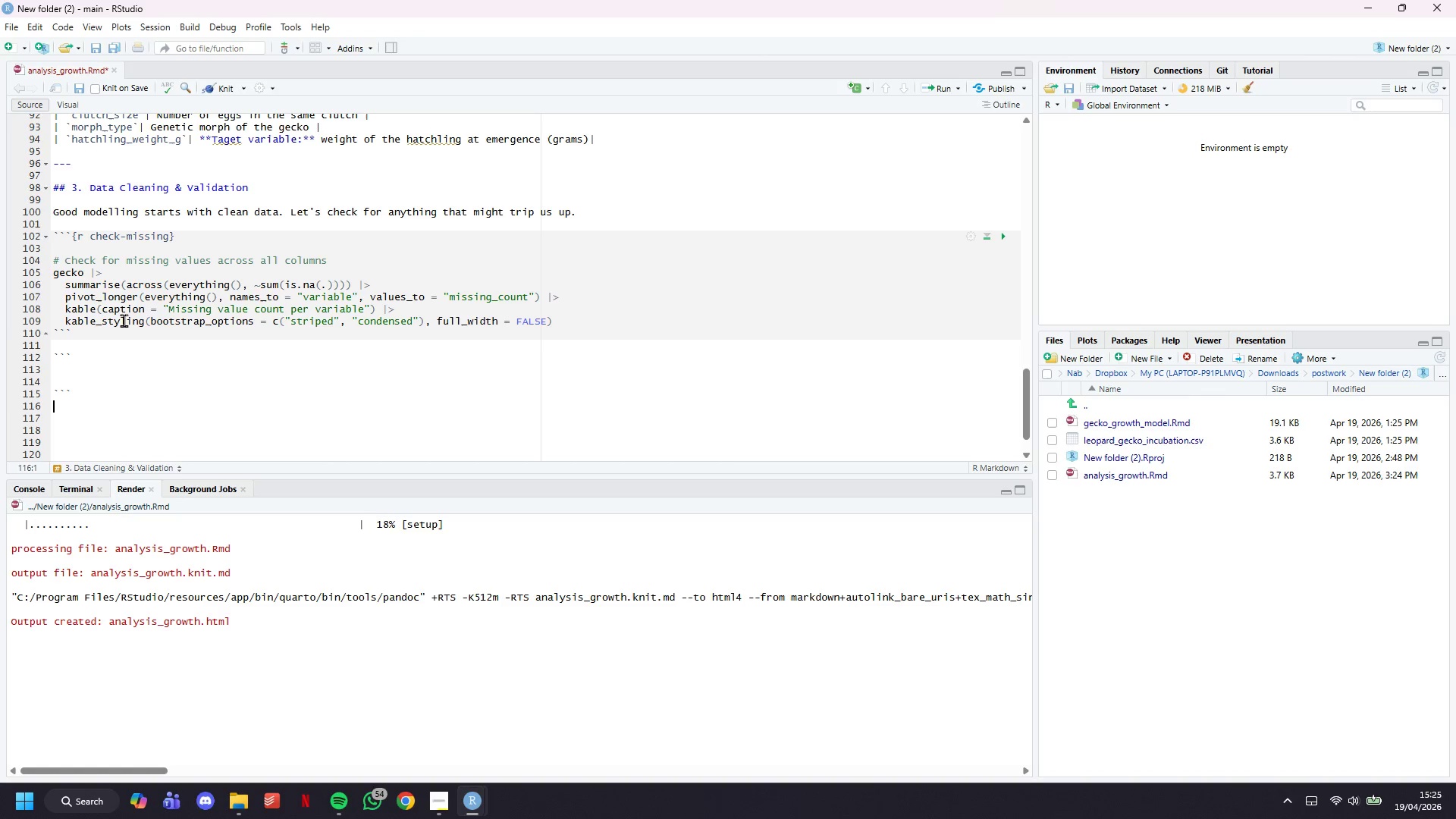 
key(ArrowUp)
 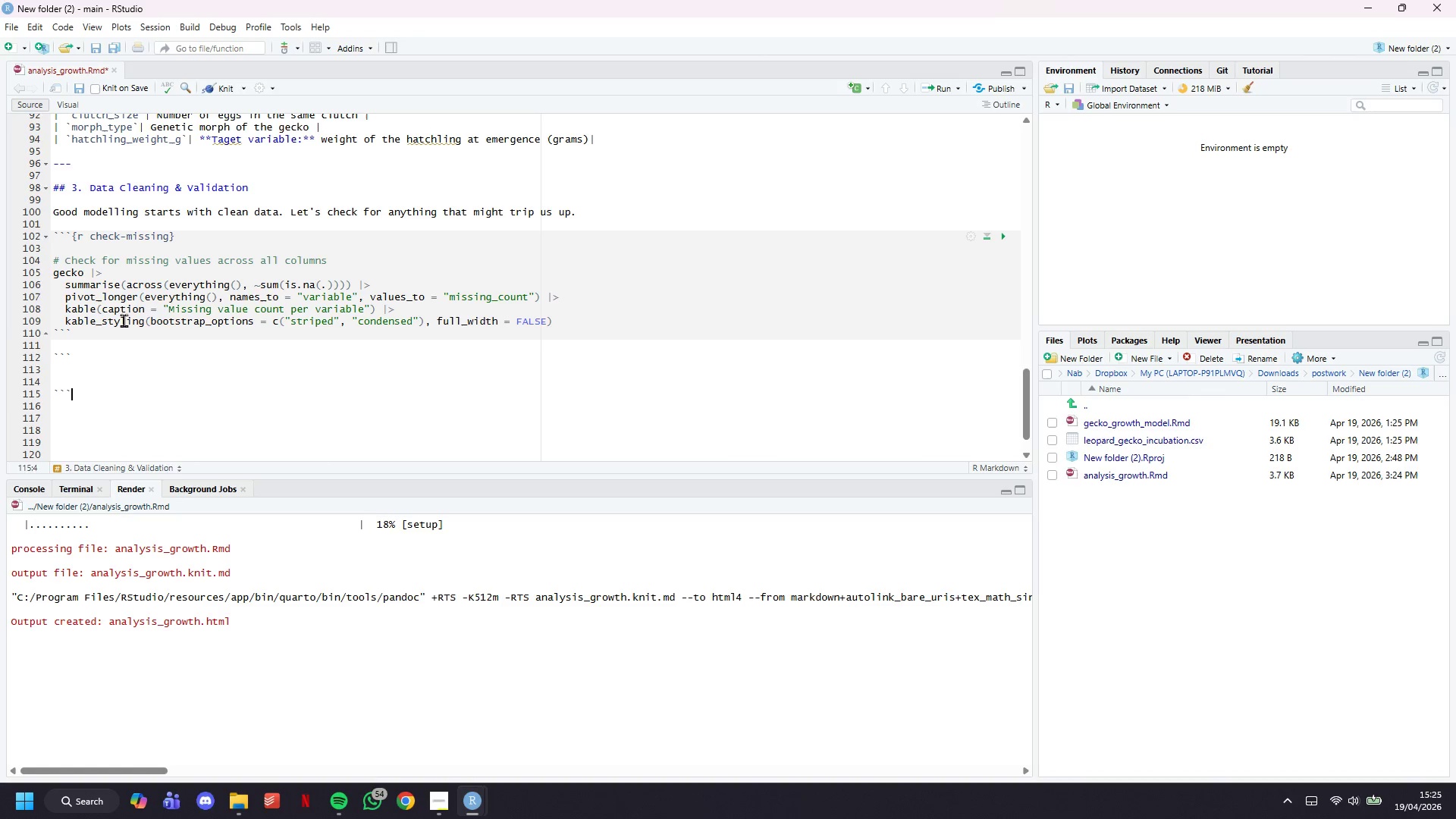 
key(ArrowUp)
 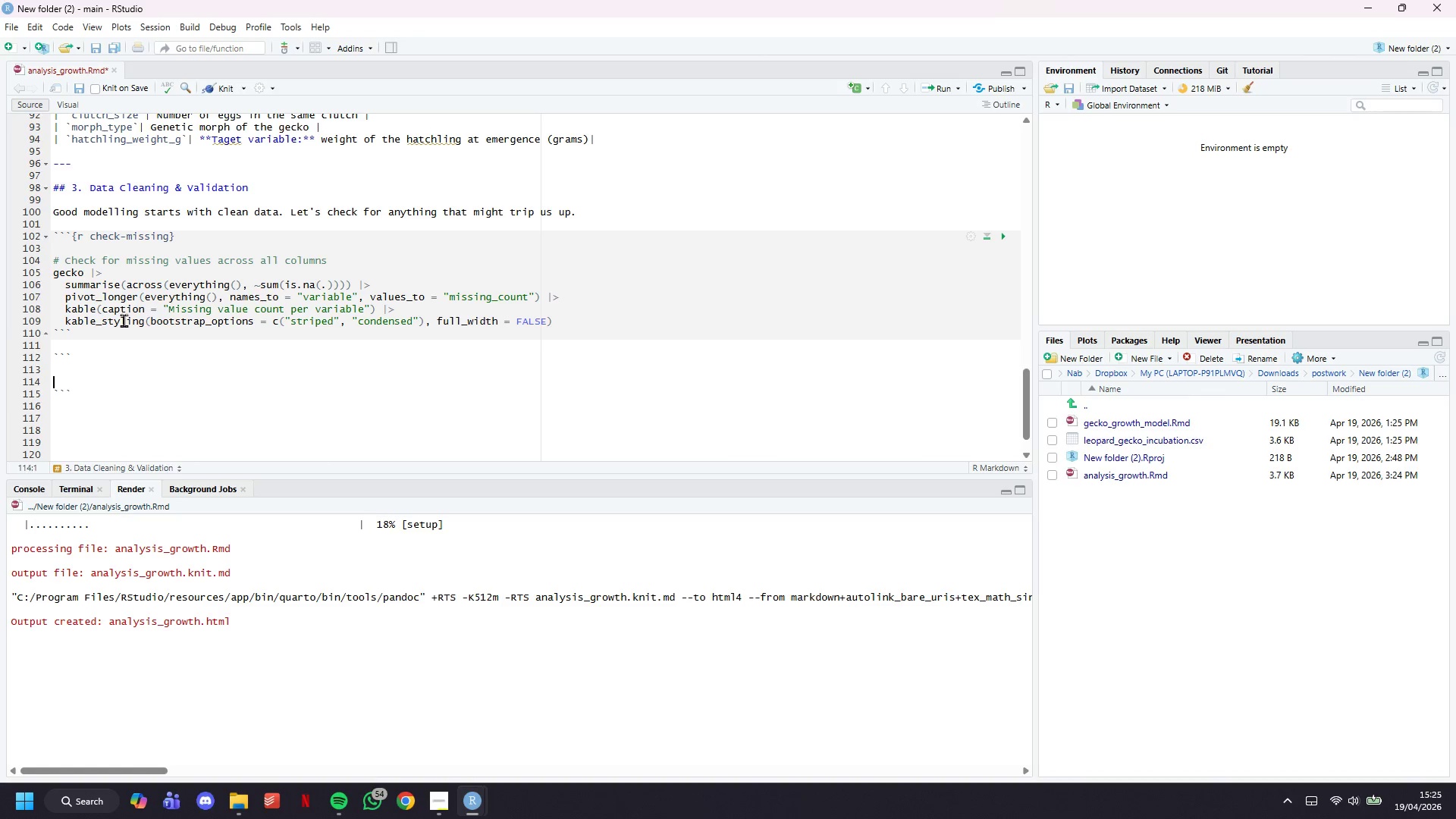 
key(ArrowUp)
 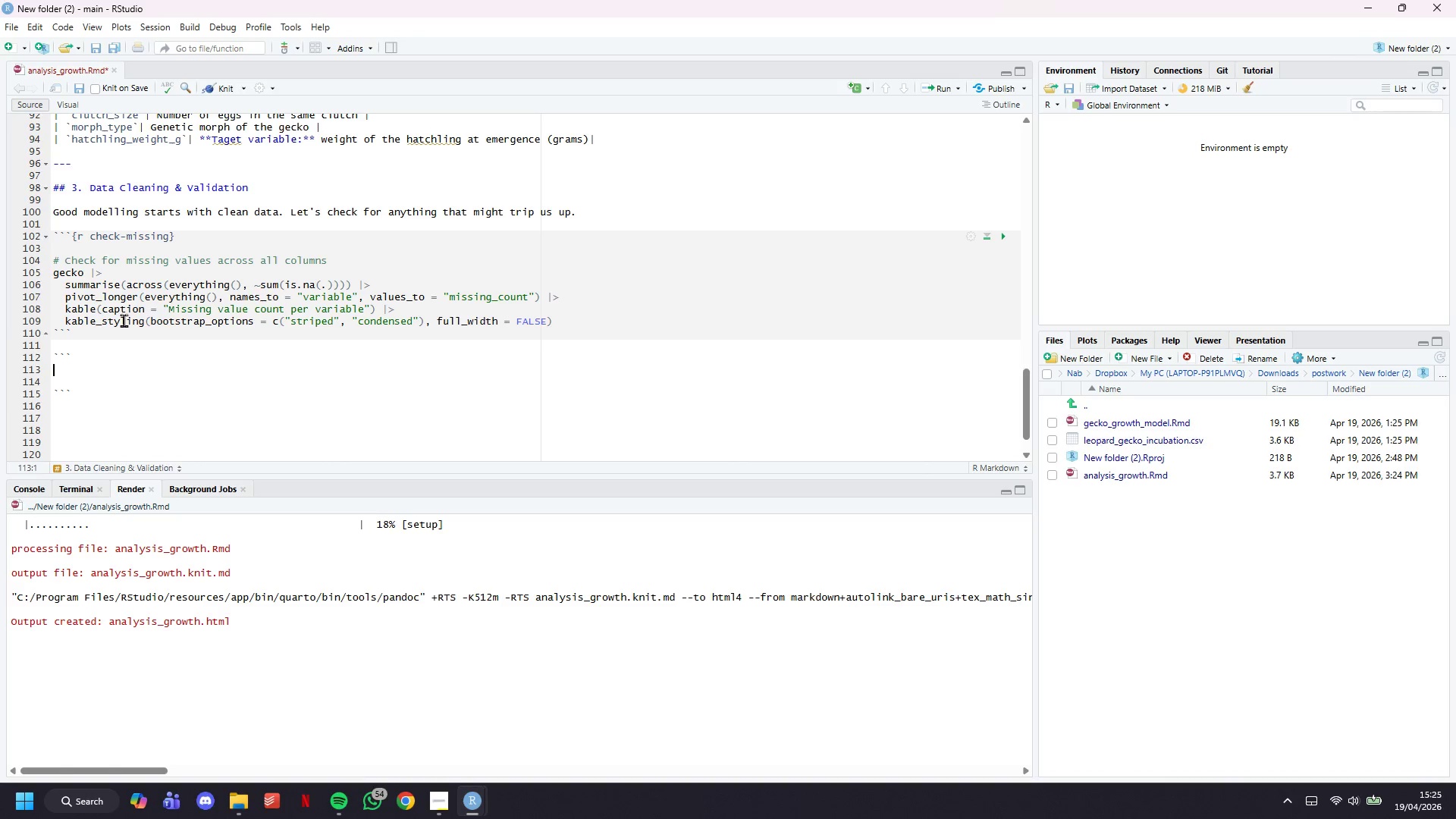 
key(ArrowUp)
 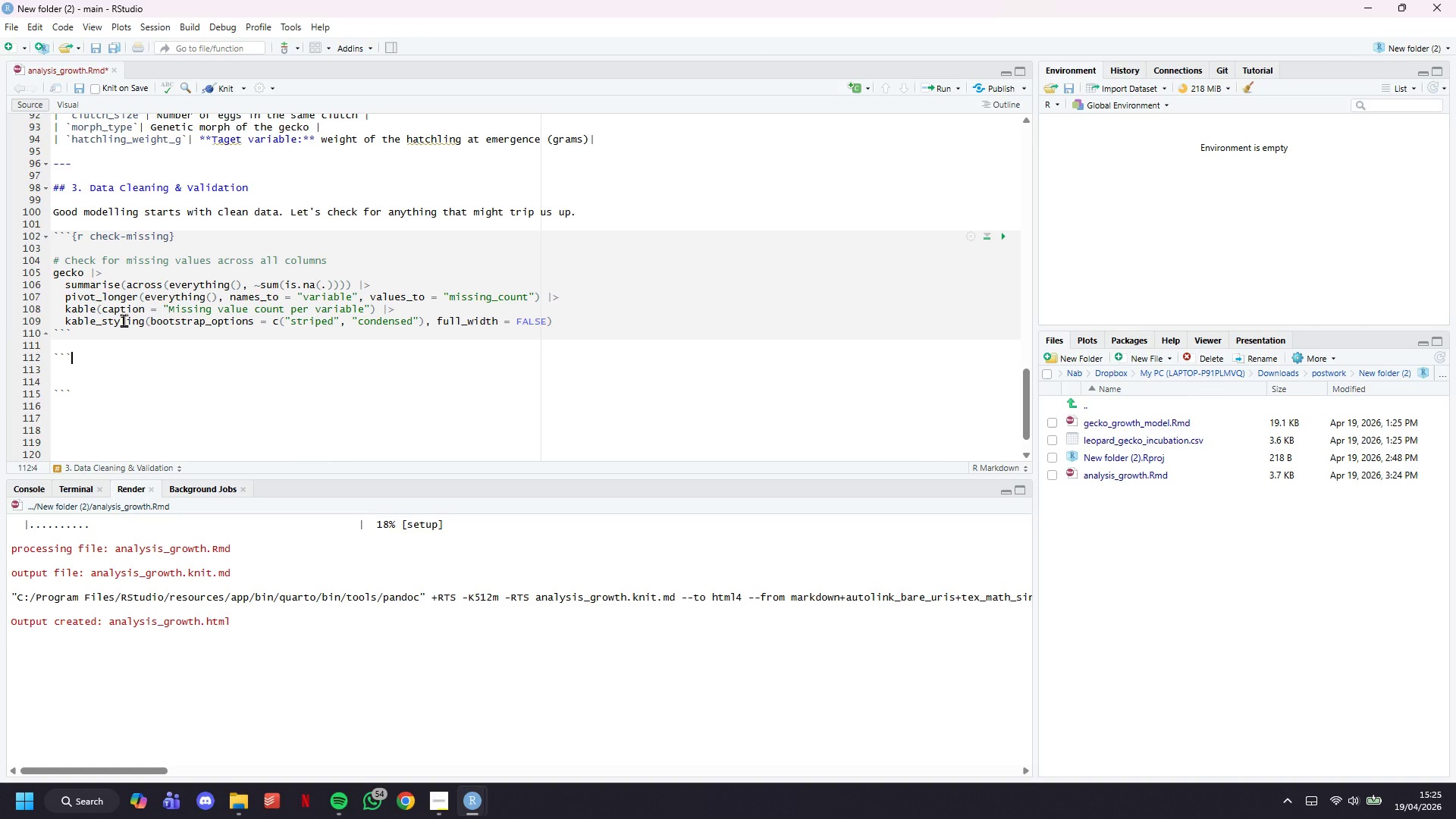 
type({r check-ranges)
 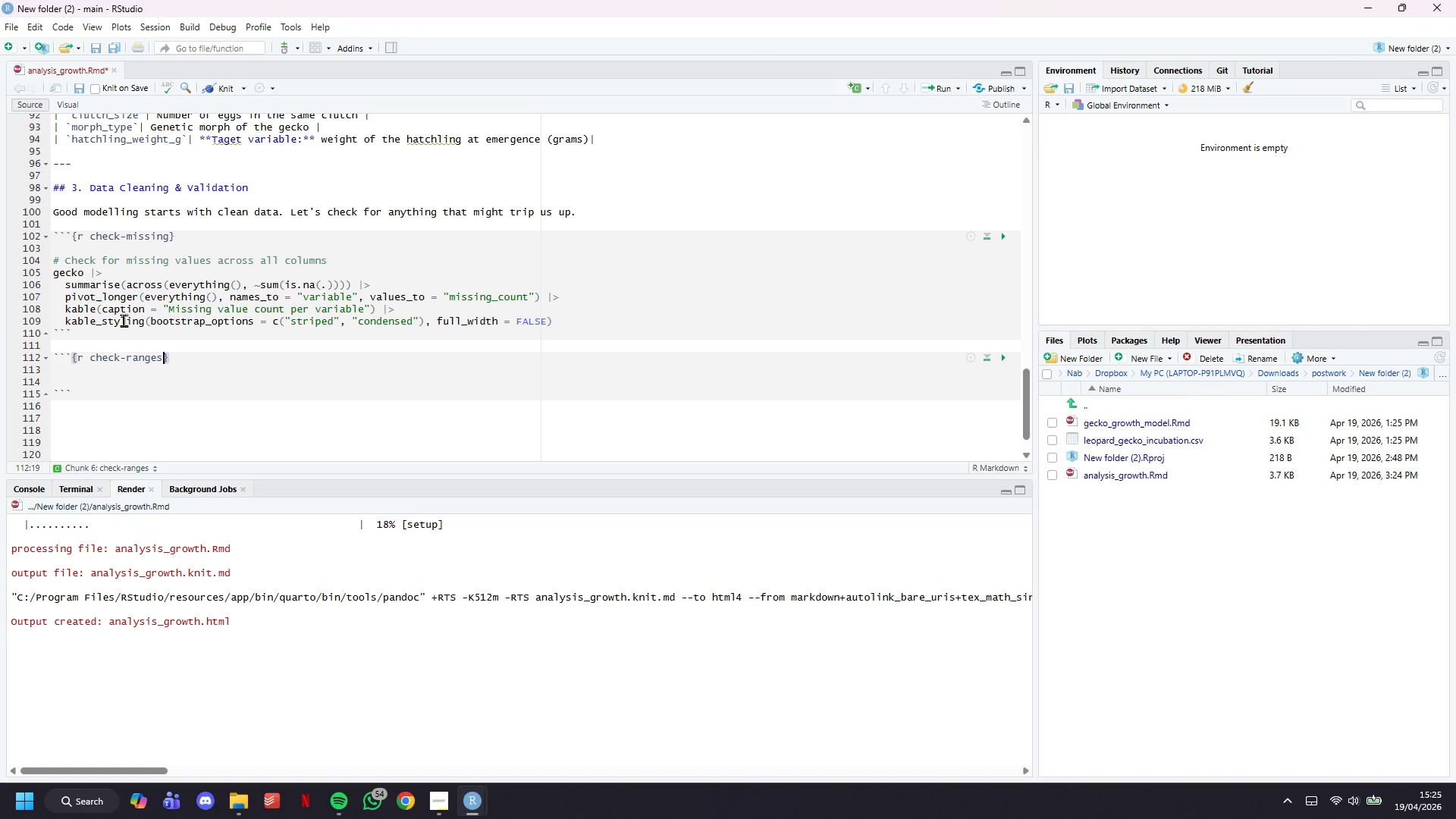 
key(ArrowRight)
 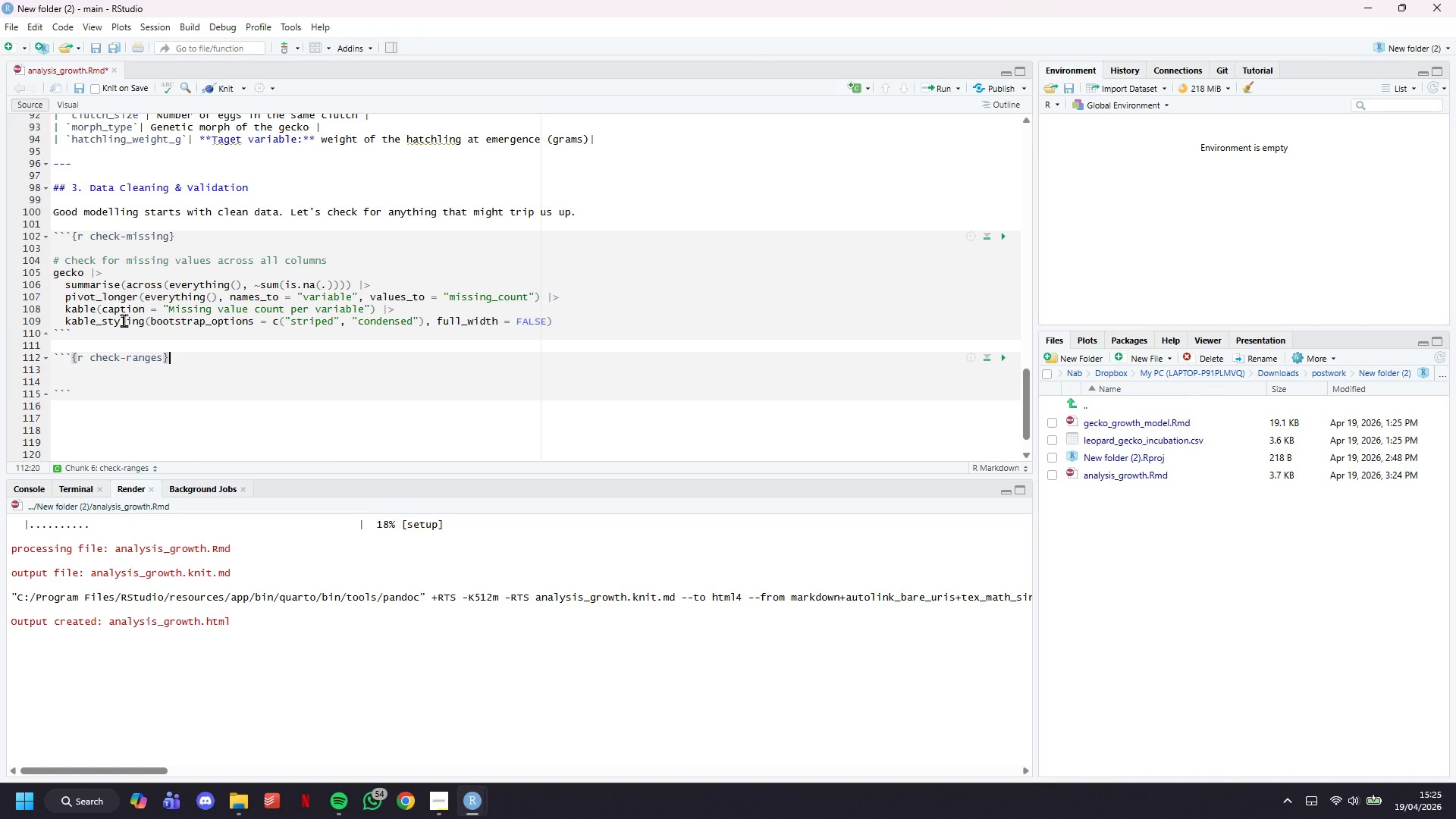 
key(Enter)
 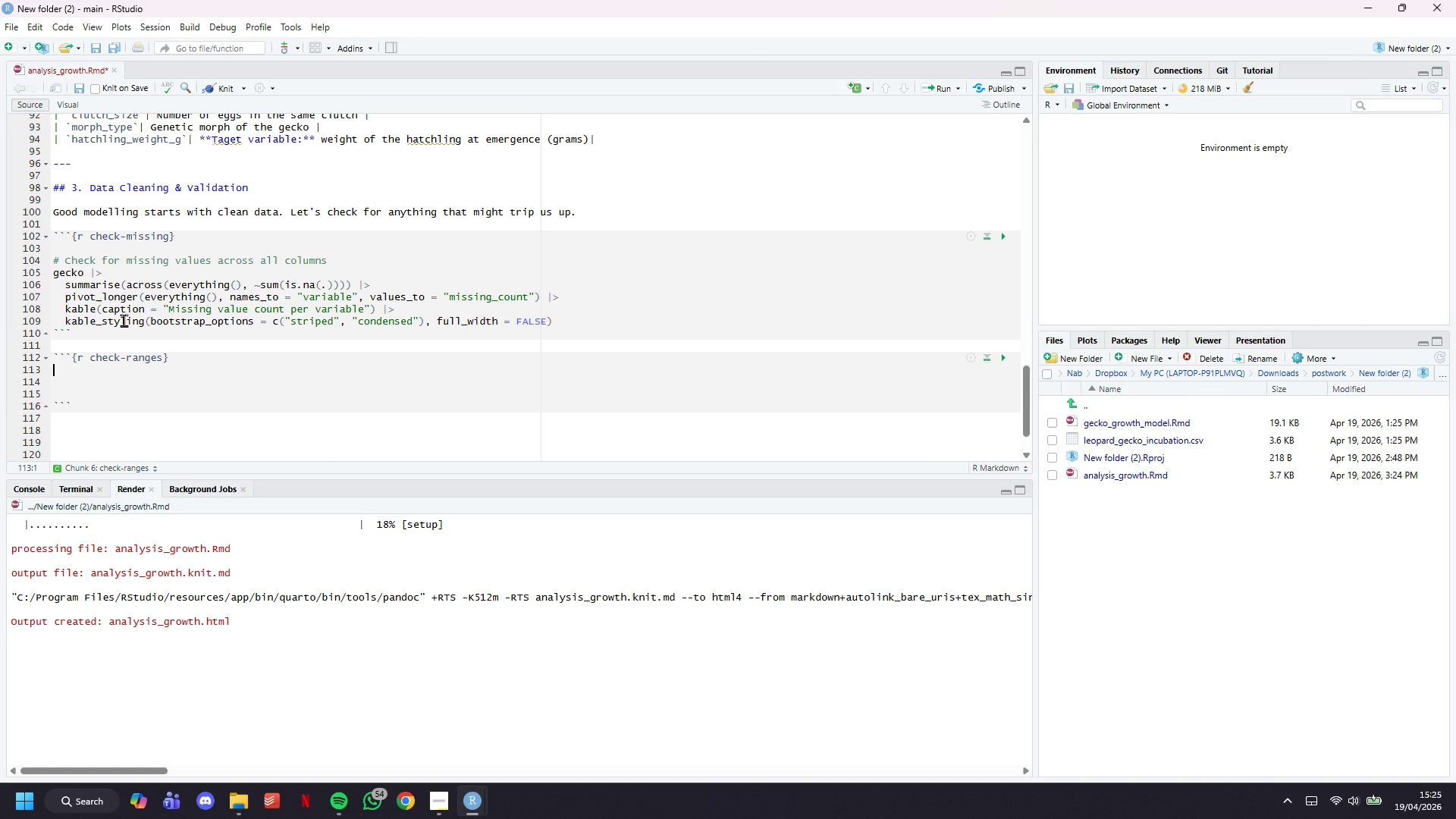 
type(# Sanity check on  numeric ranges)
 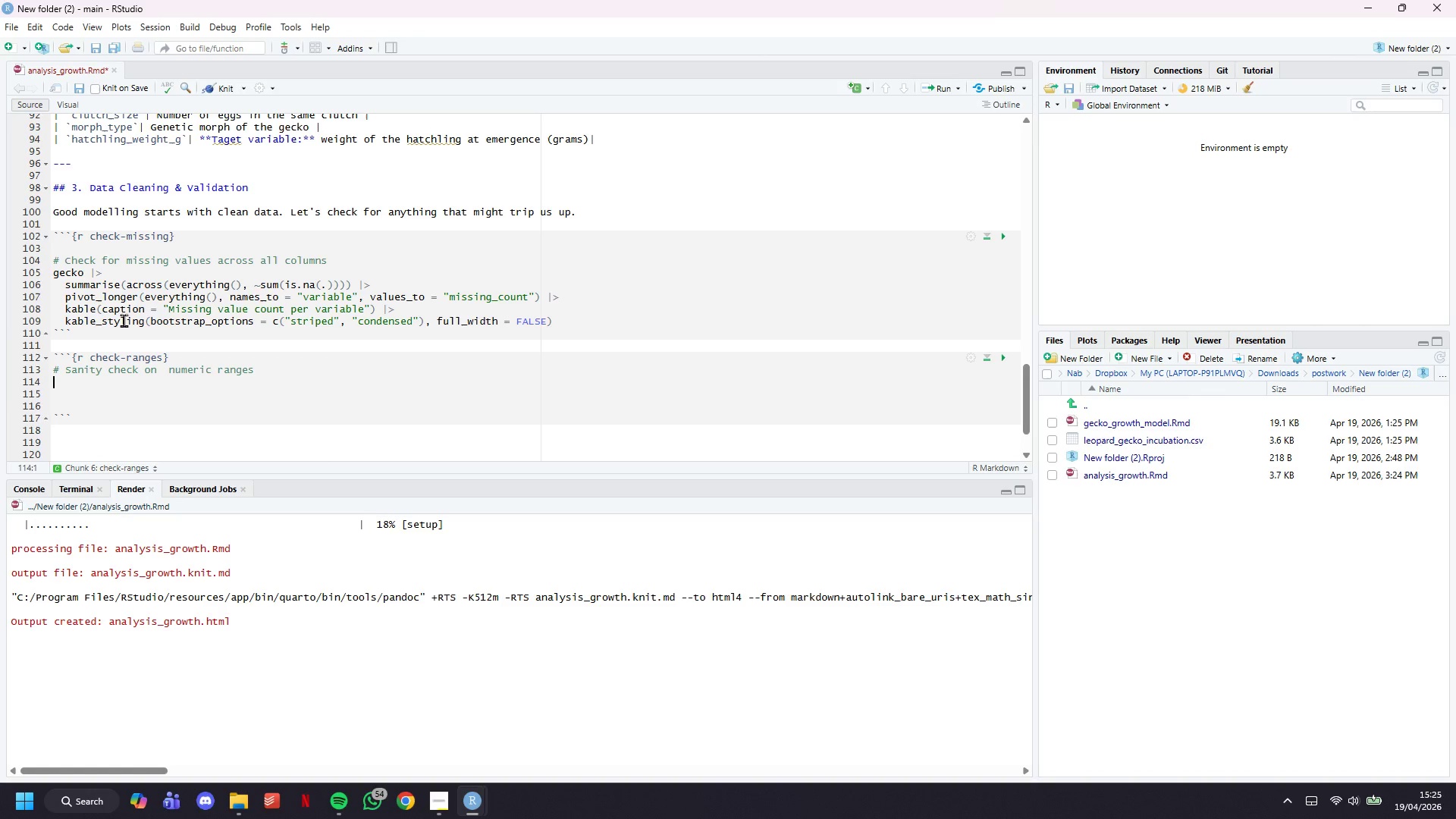 
key(Enter)
 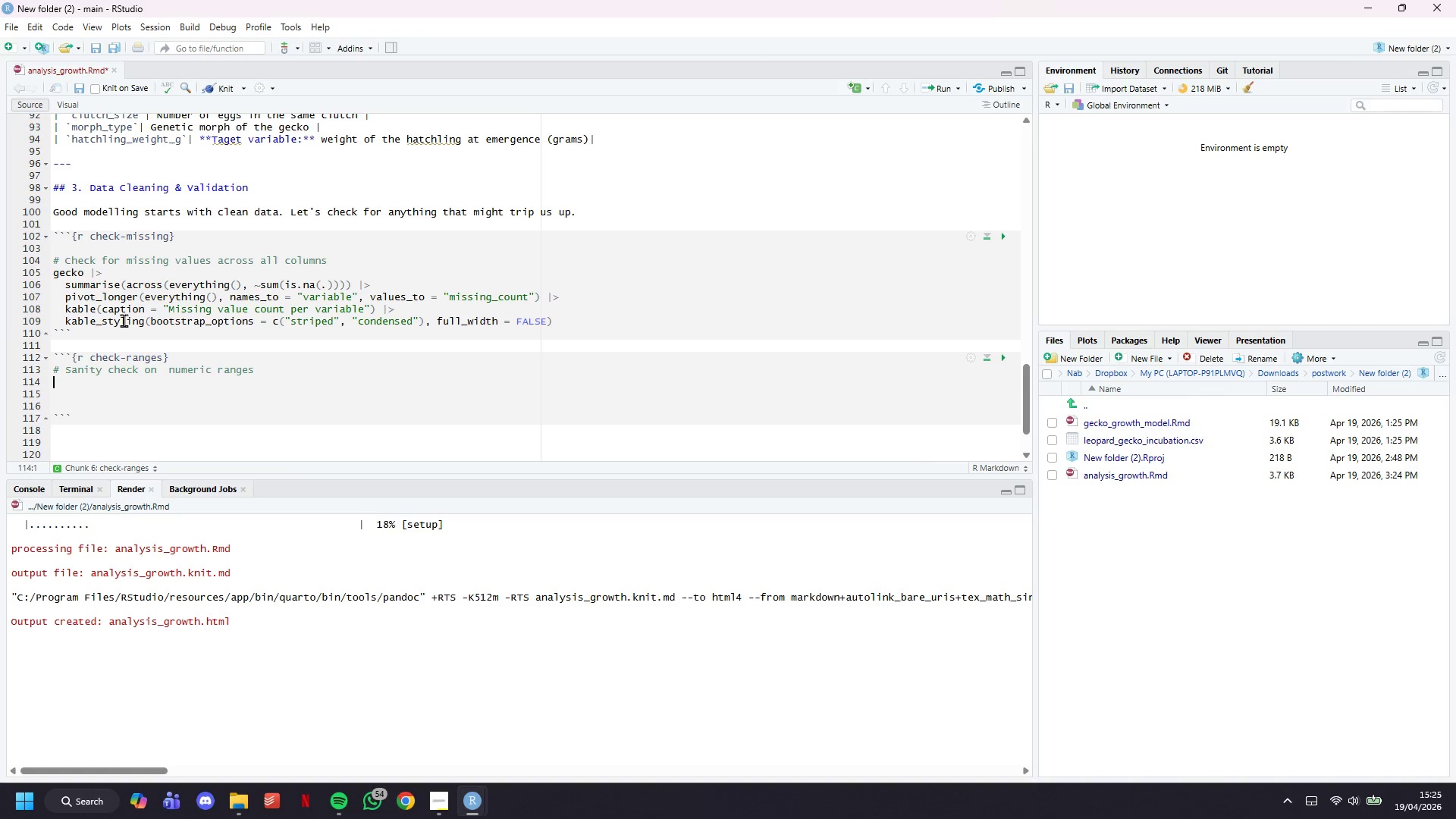 
type(gecko |>)
 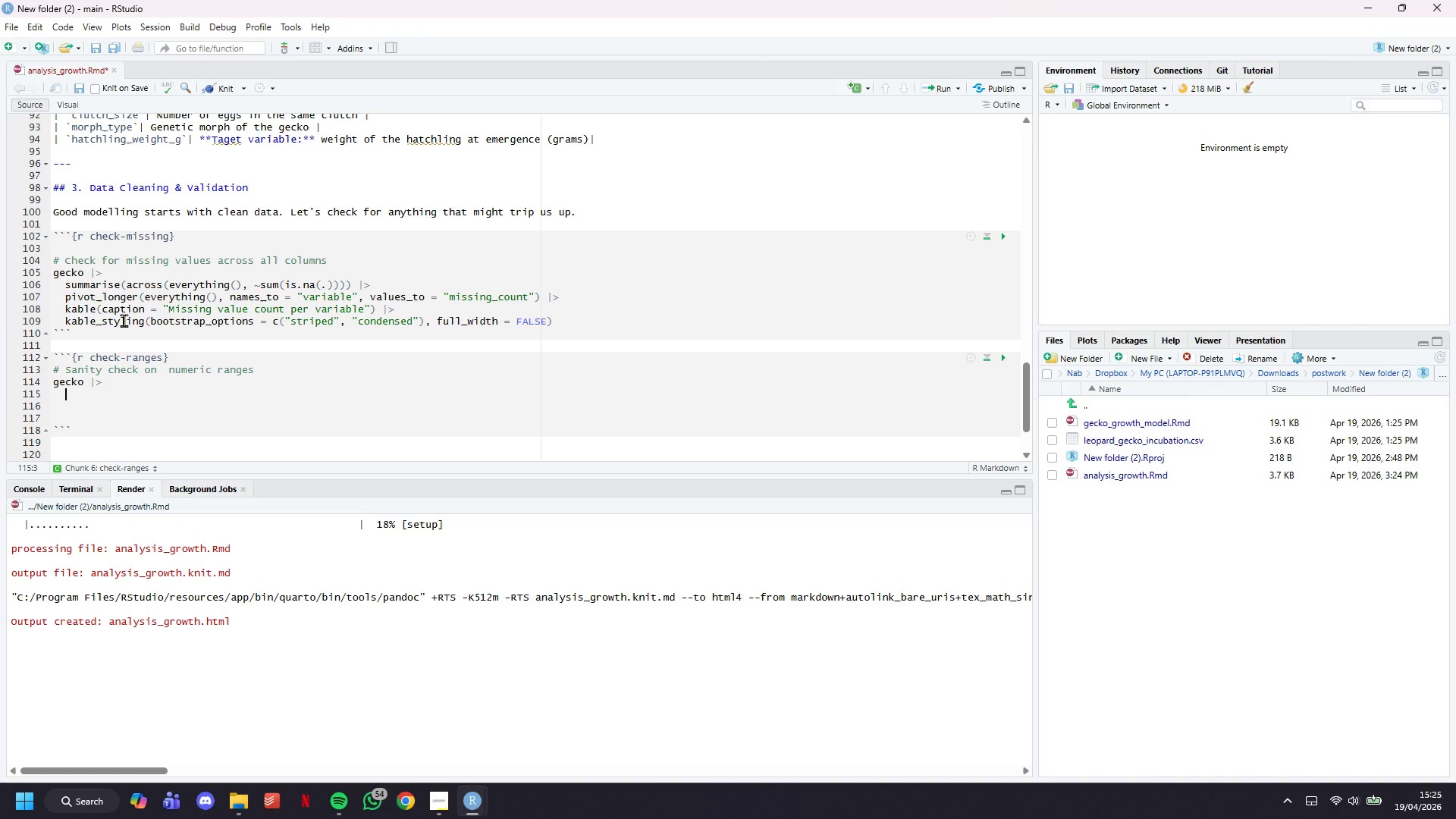 
 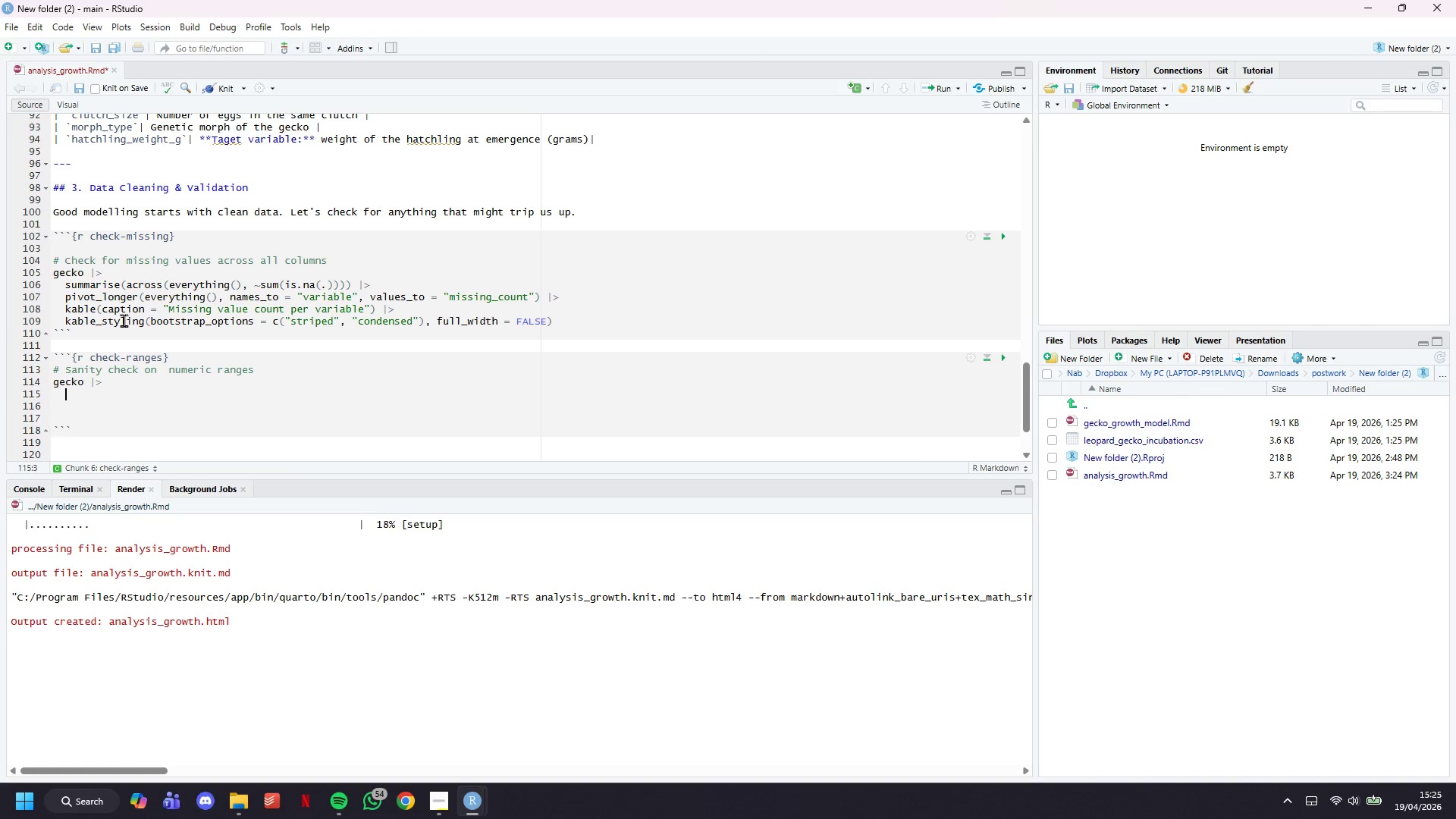 
key(Enter)
 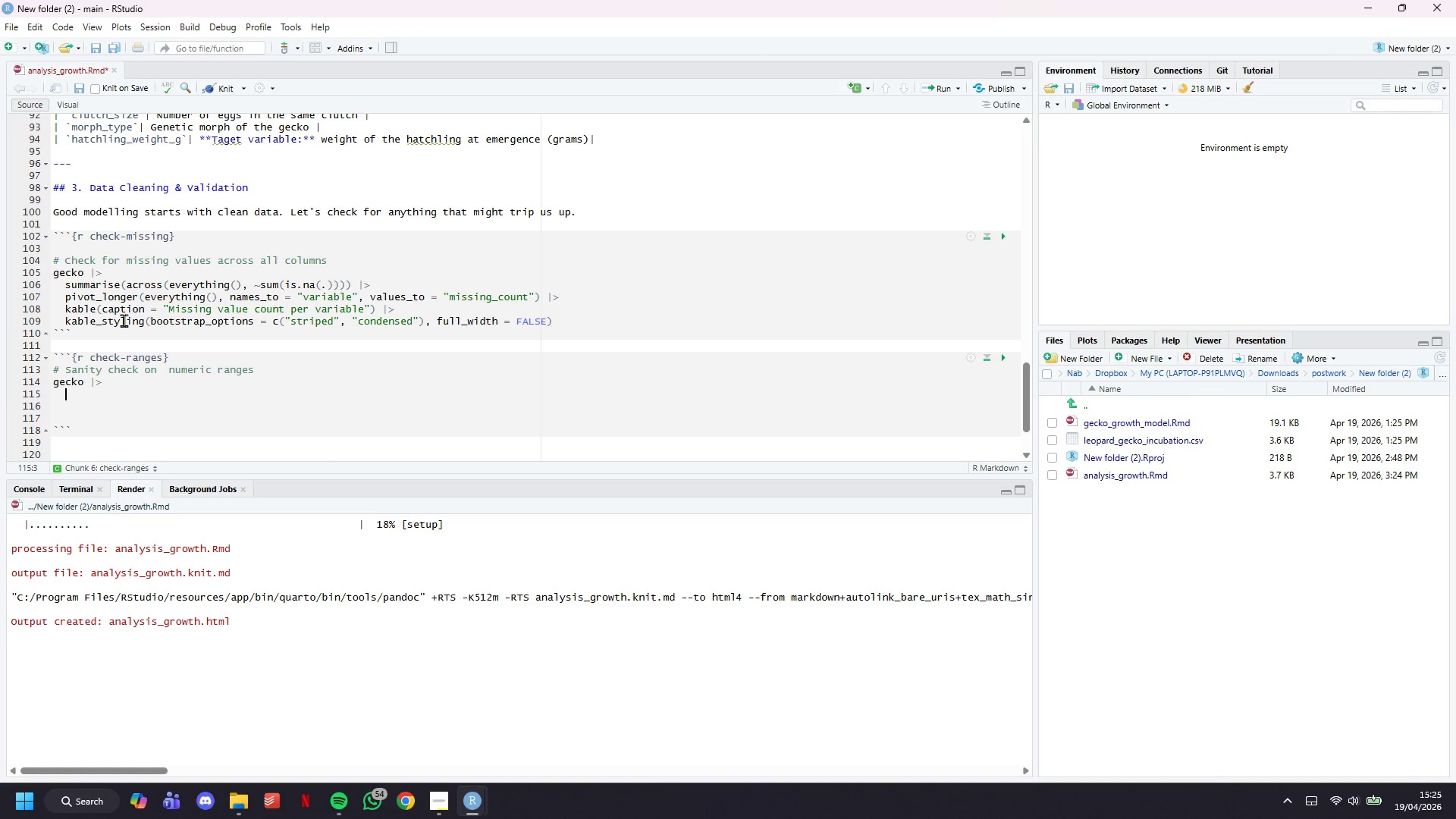 
type(select(egg_mass_g, incubation_)
 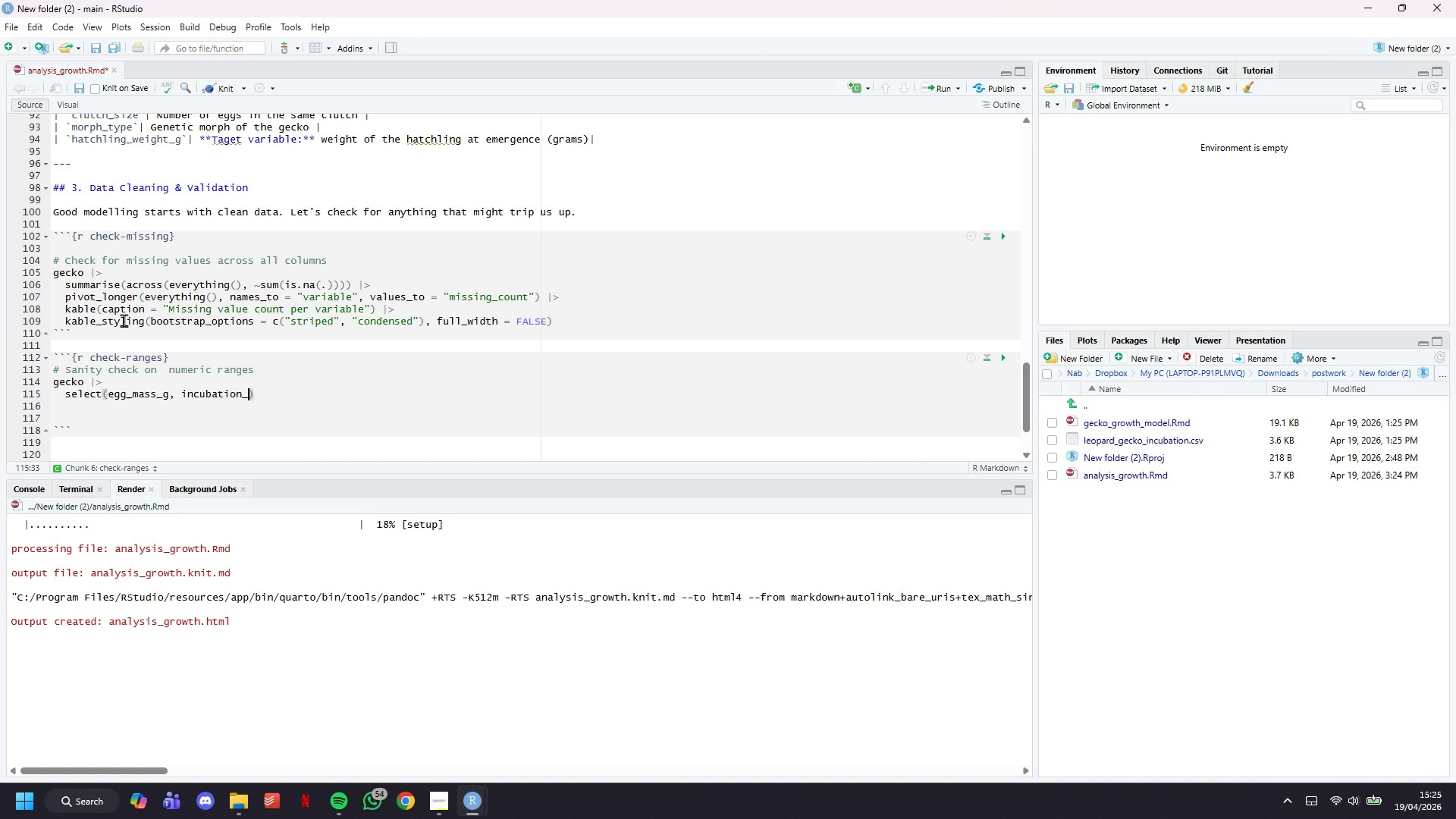 
wait(5.16)
 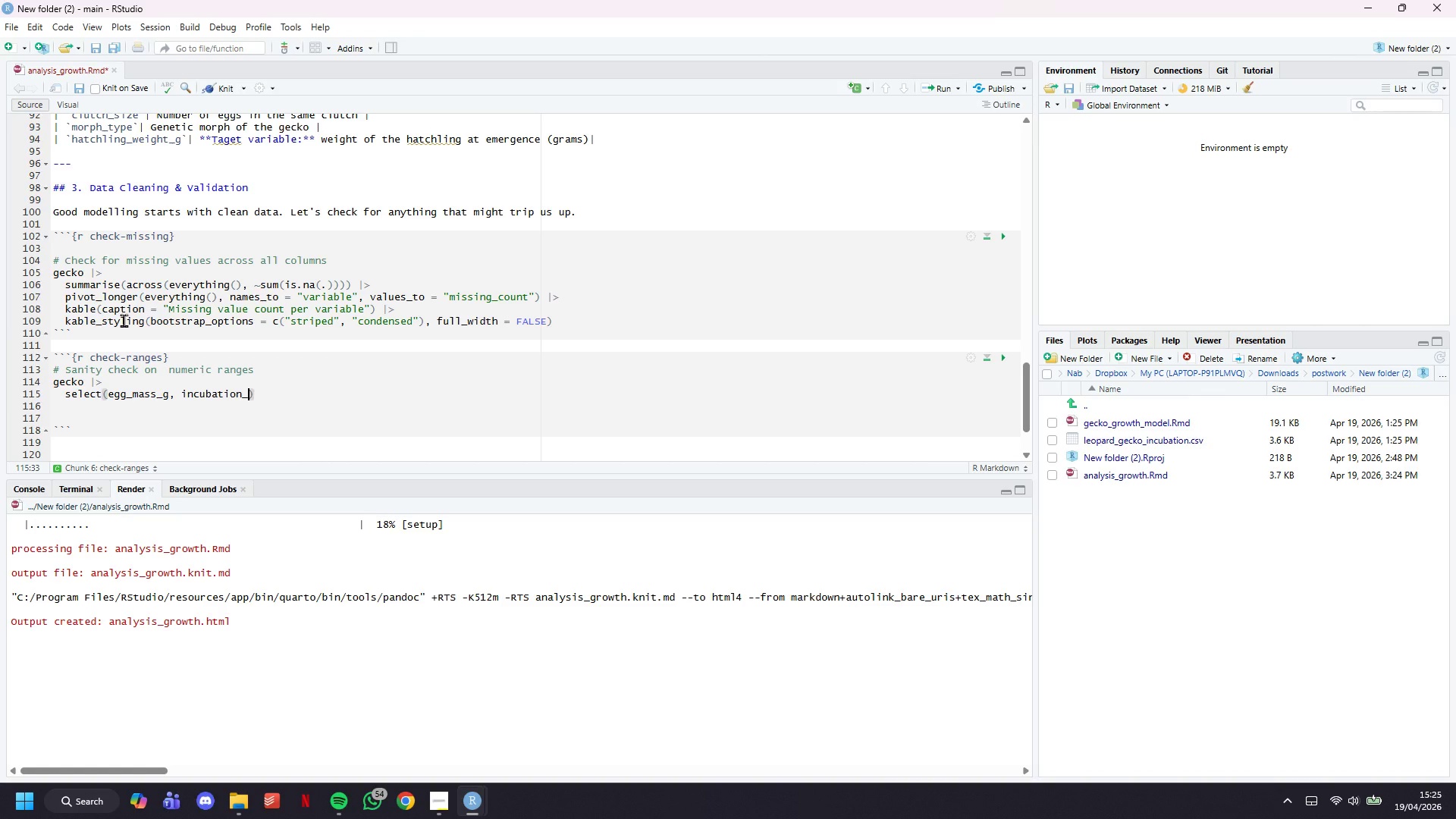 
type(temp_c, )
 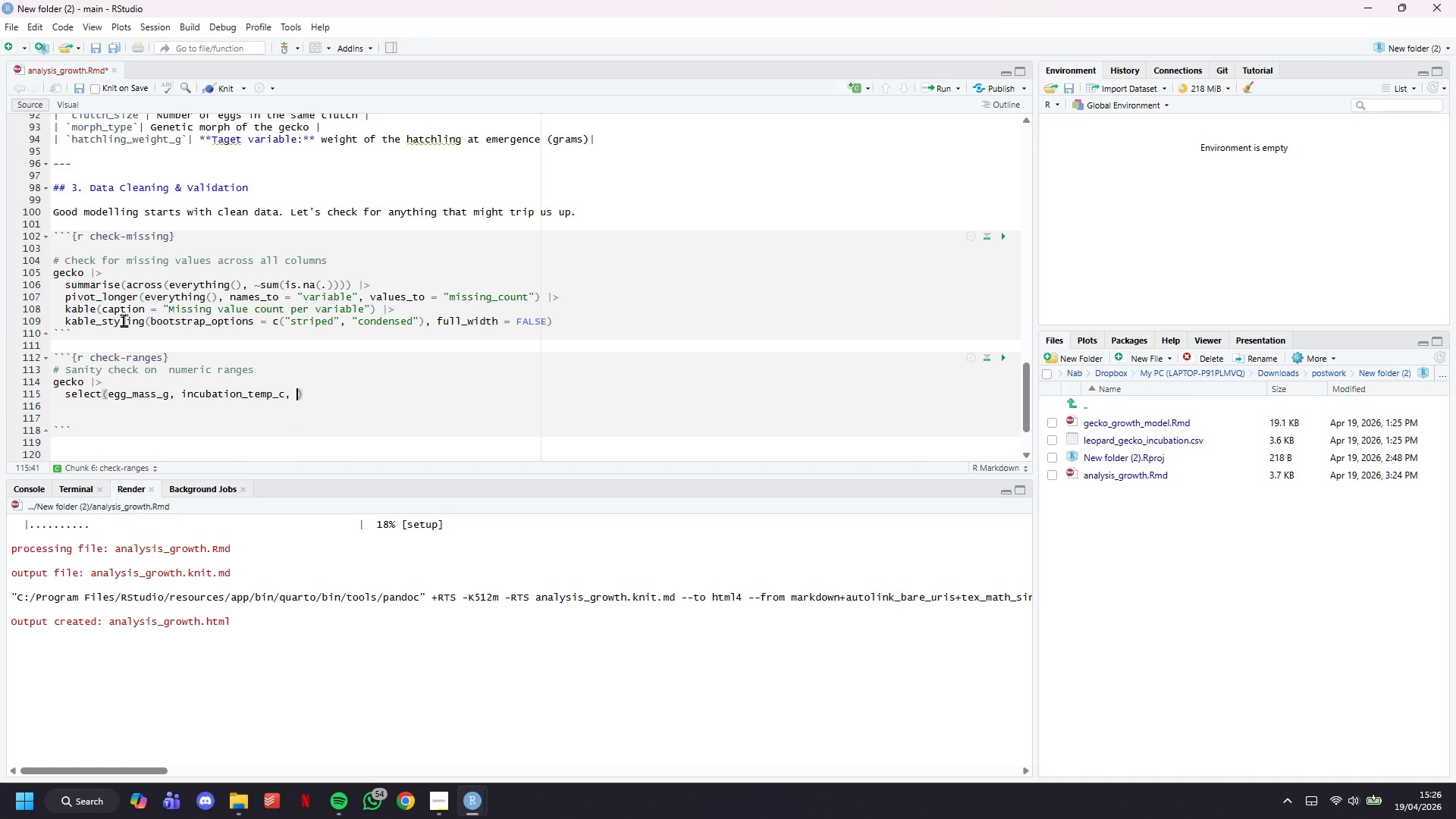 
type(incubation)
 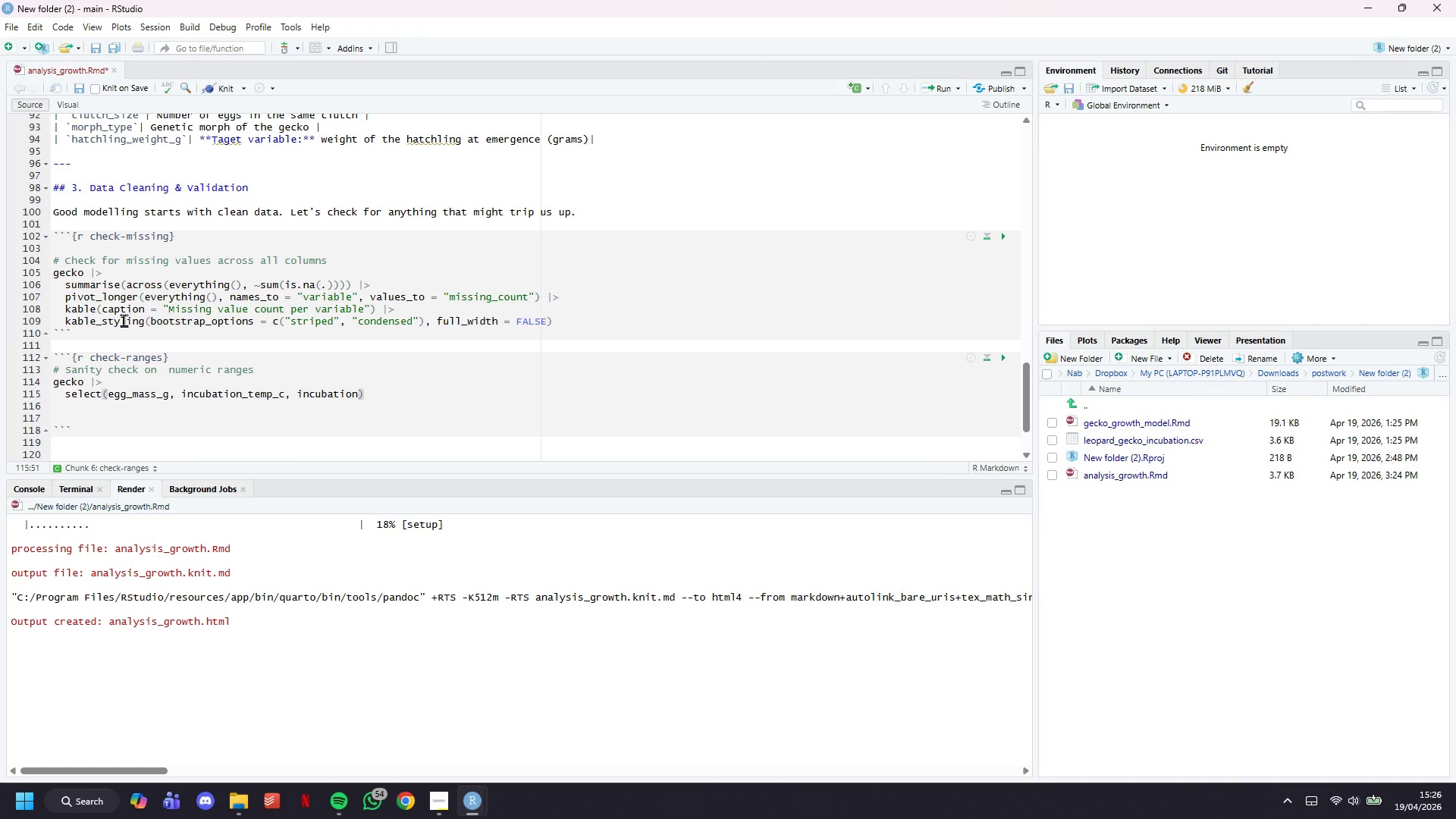 
type(_humidity_pct,)
 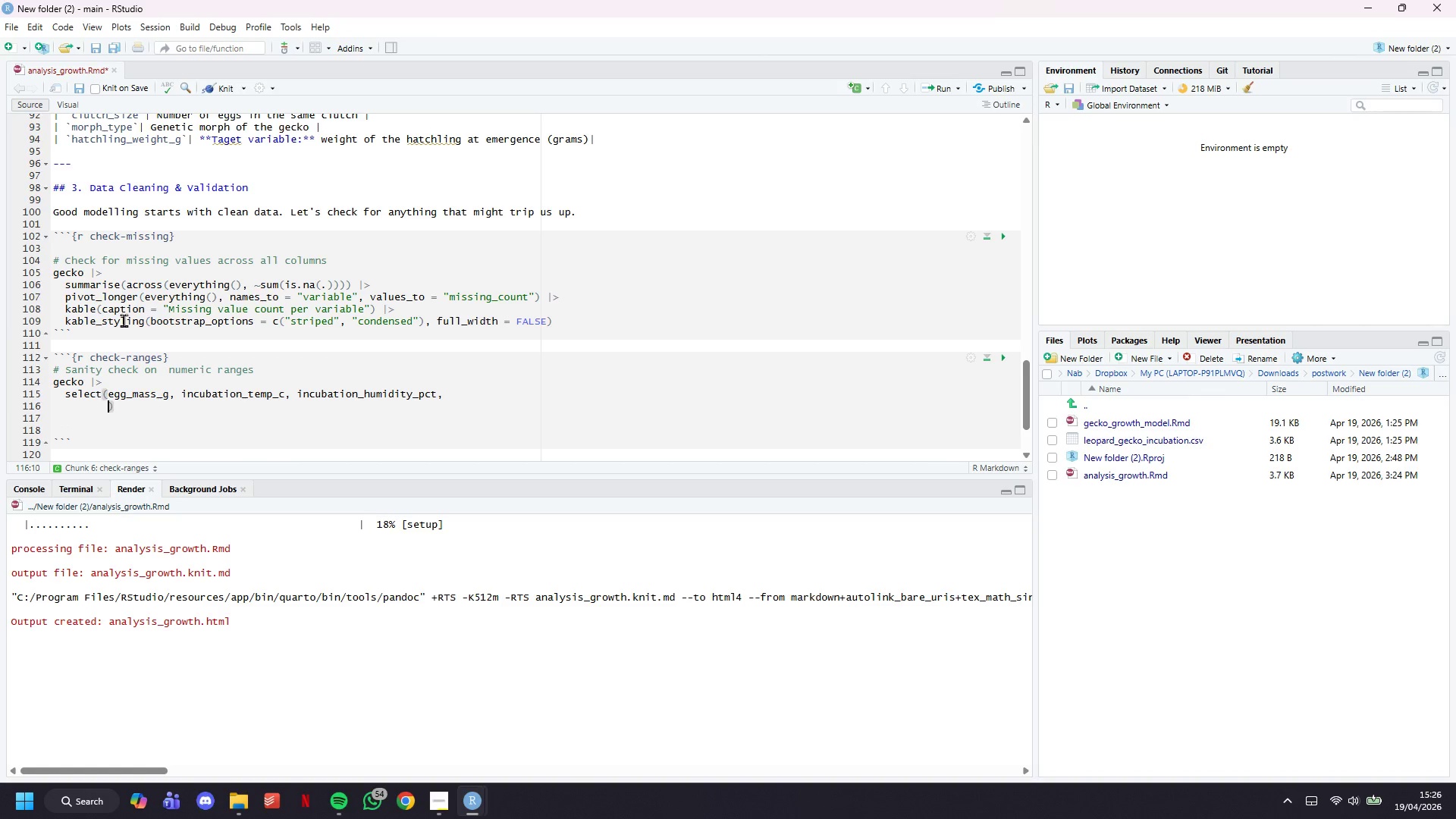 
 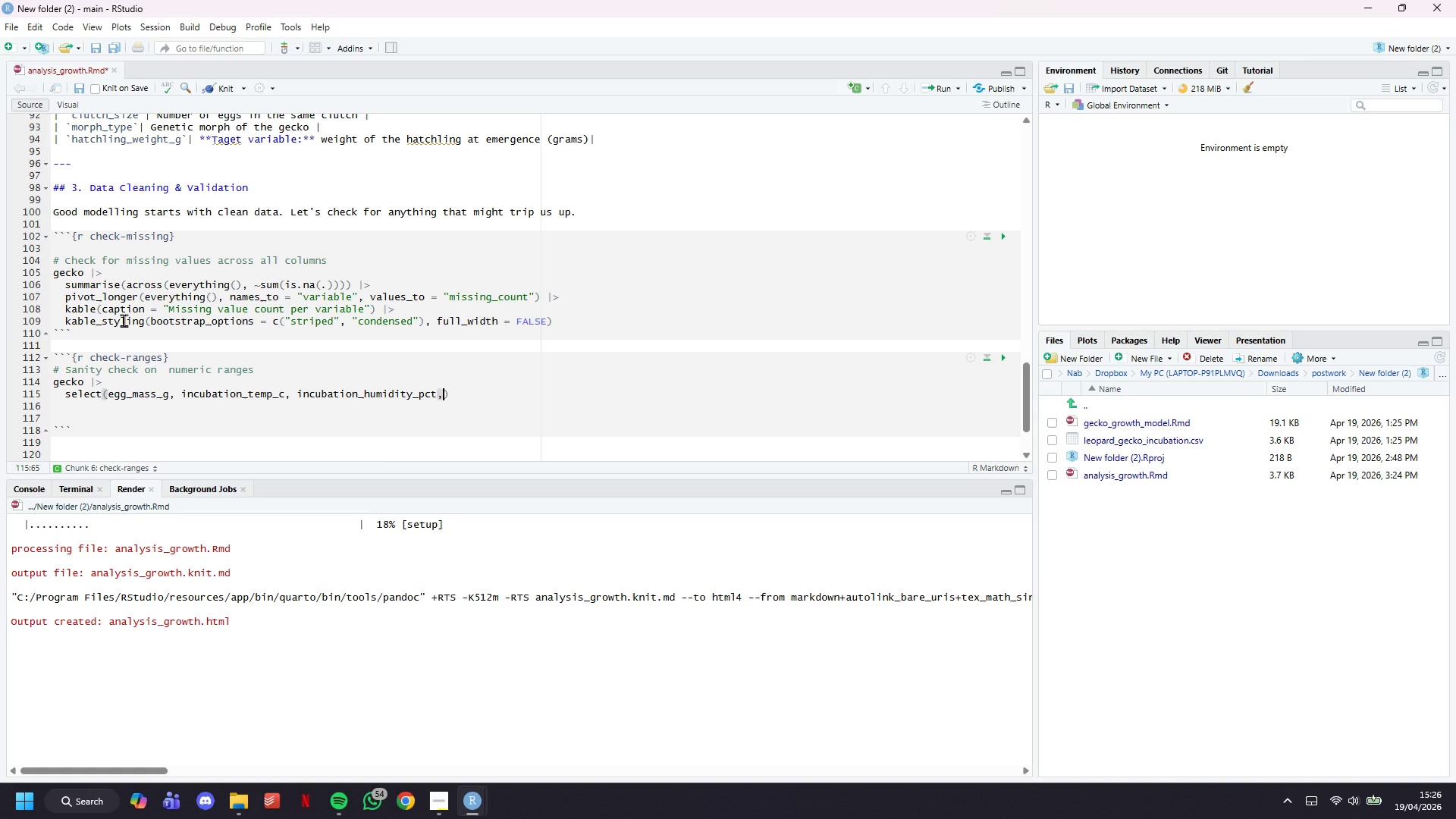 
key(Enter)
 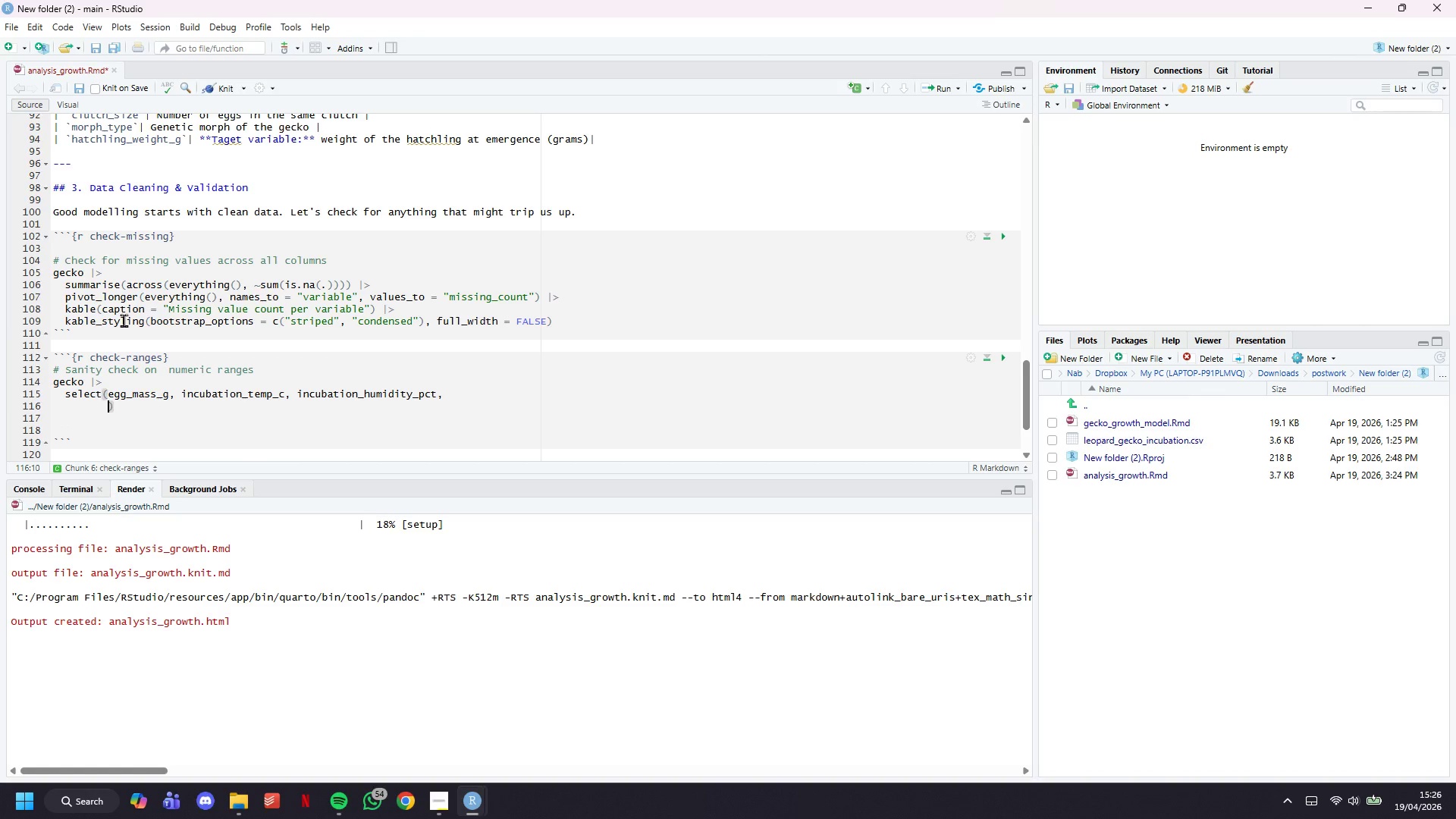 
type(incubation_days, hatchling_weight_g)
 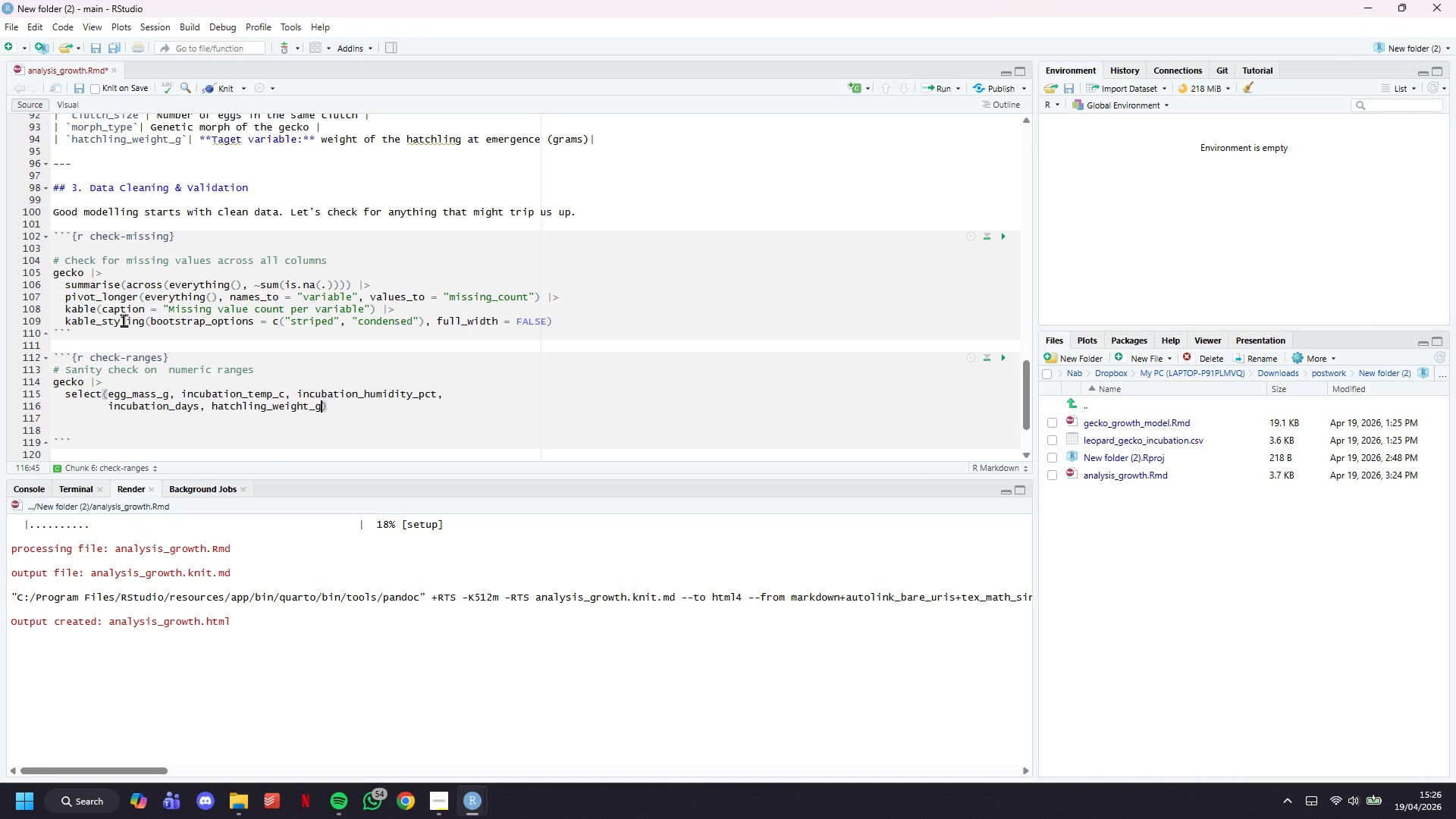 
key(ArrowRight)
 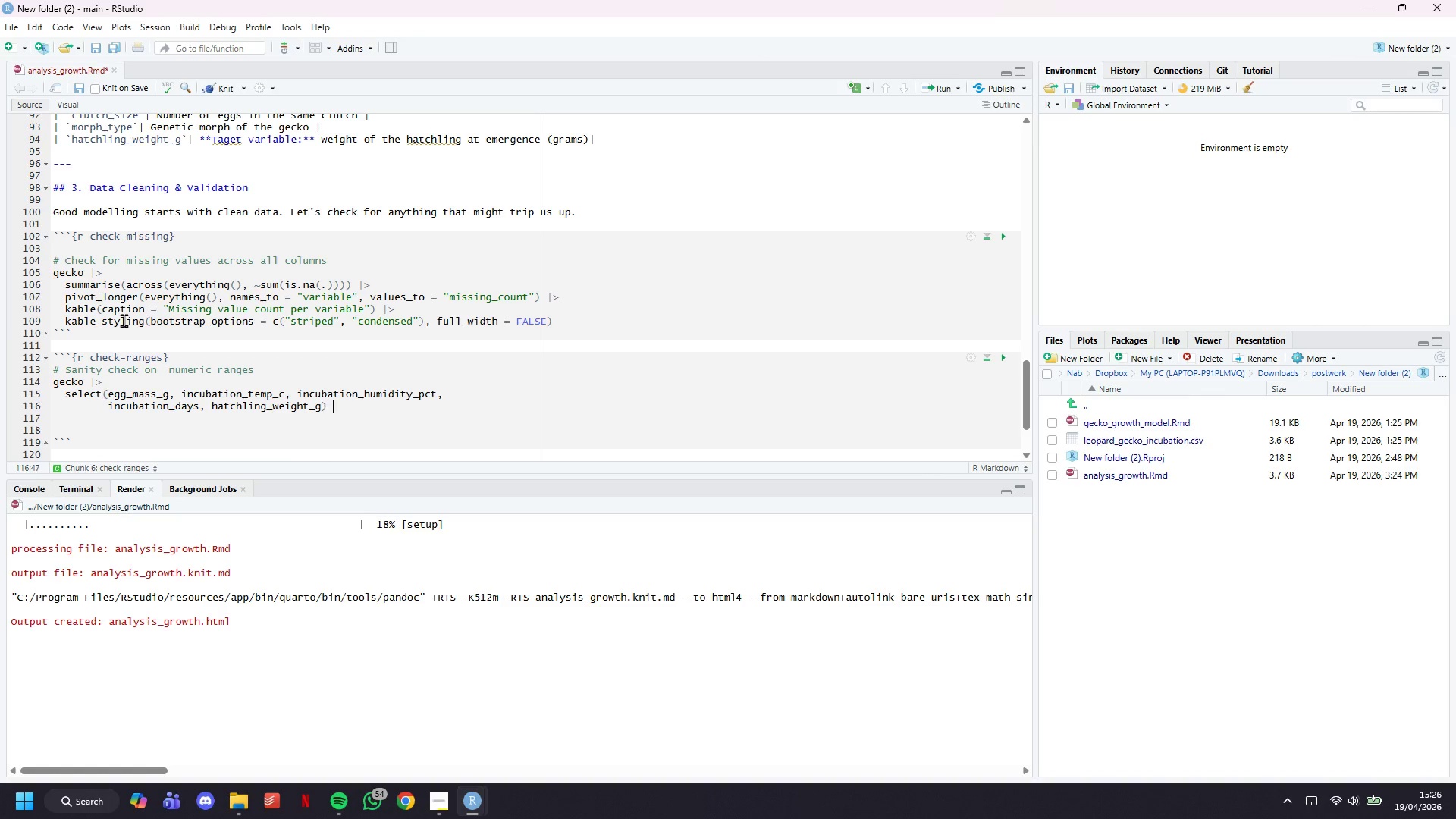 
key(Space)
 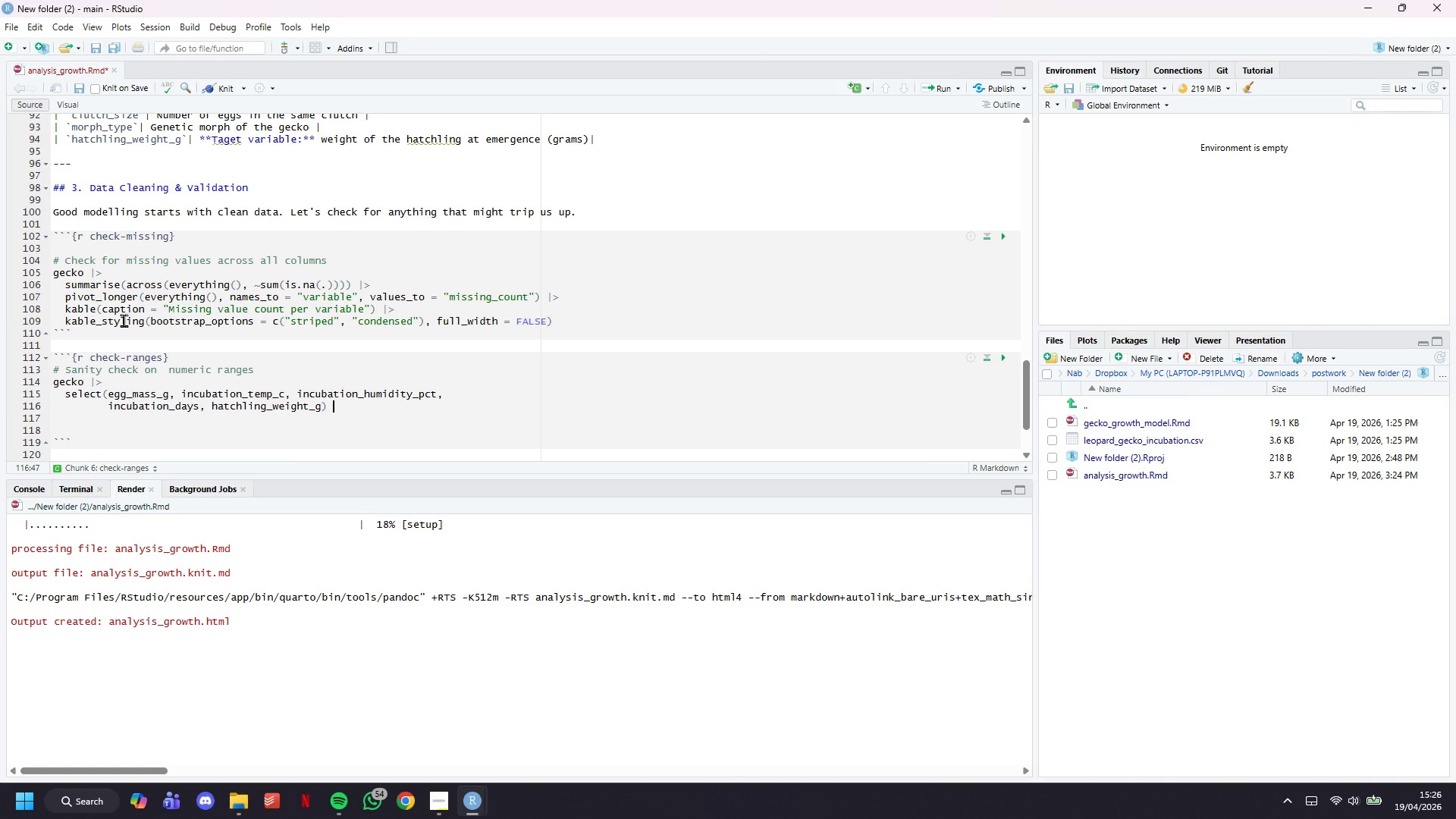 
key(Shift+Backslash)
 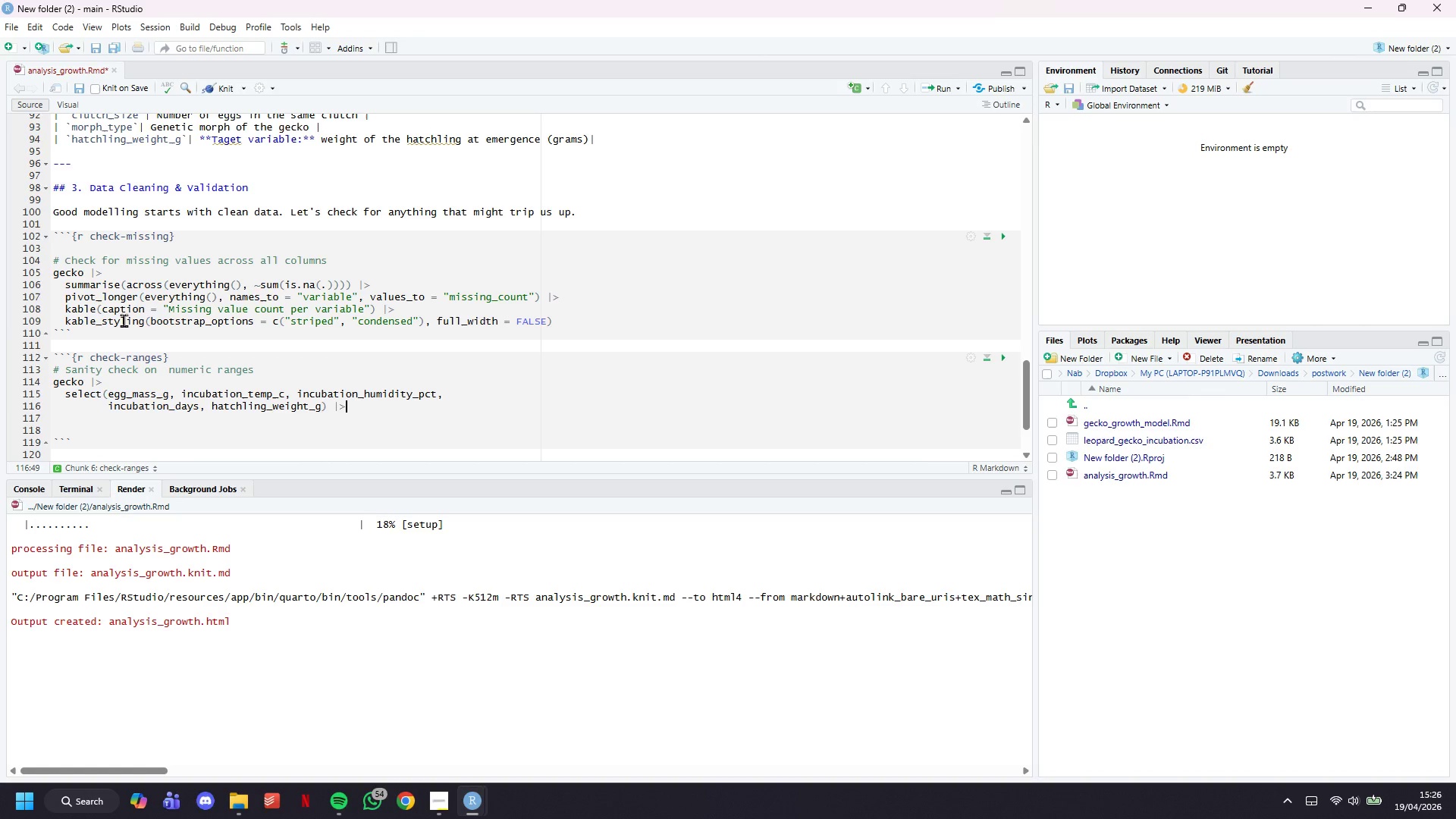 
key(Shift+Period)
 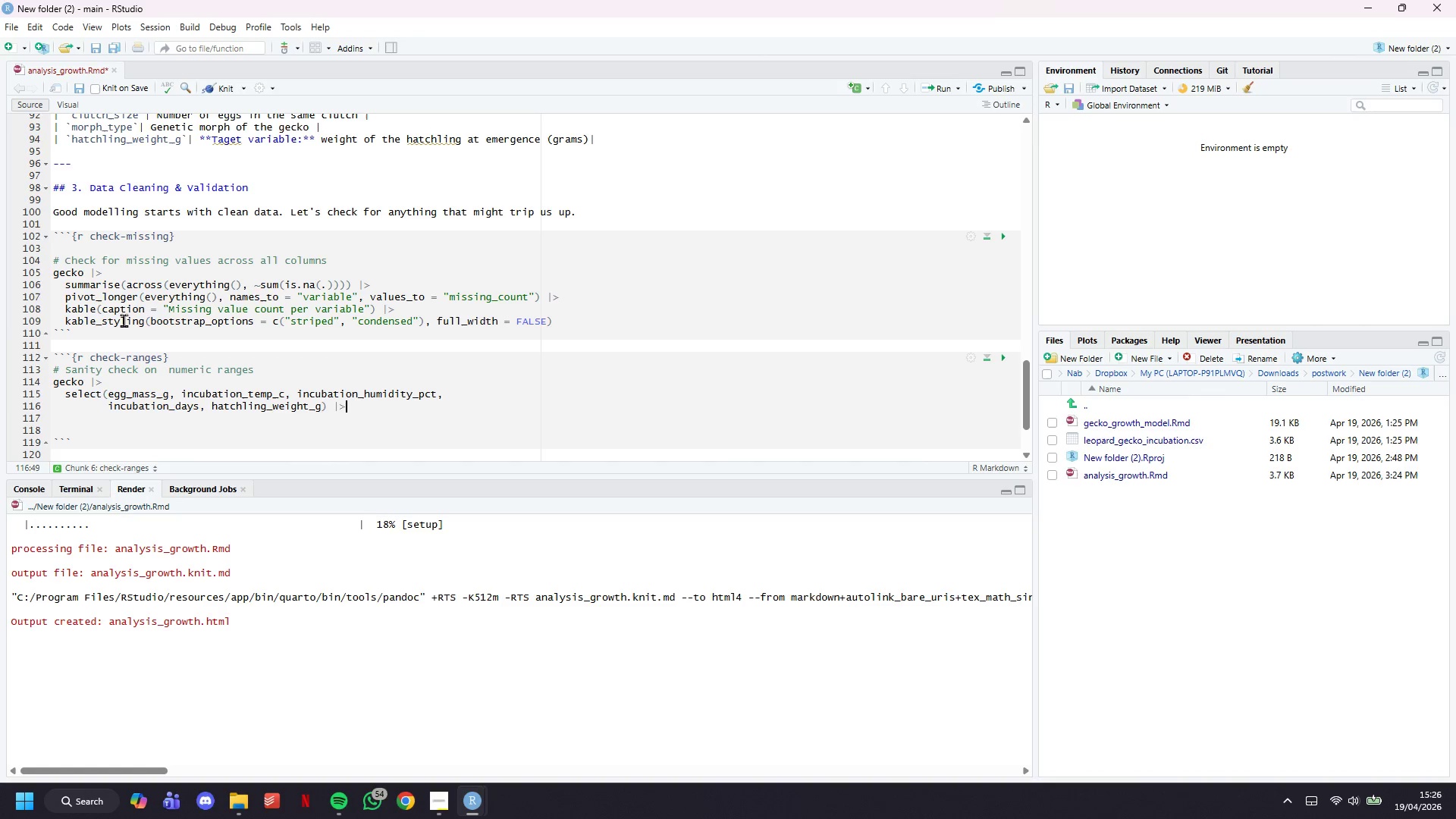 
key(Enter)
 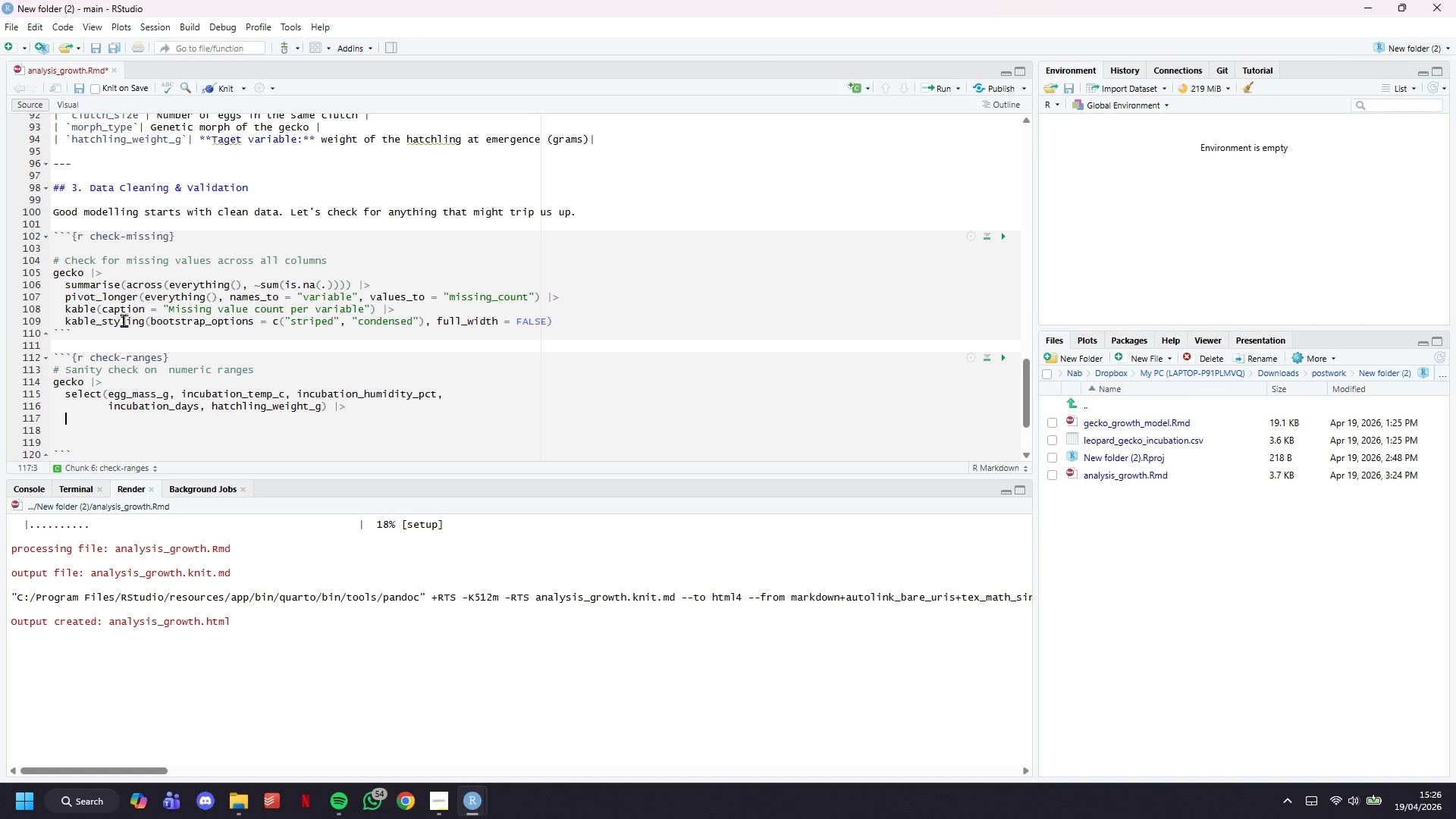 
type(summary()
 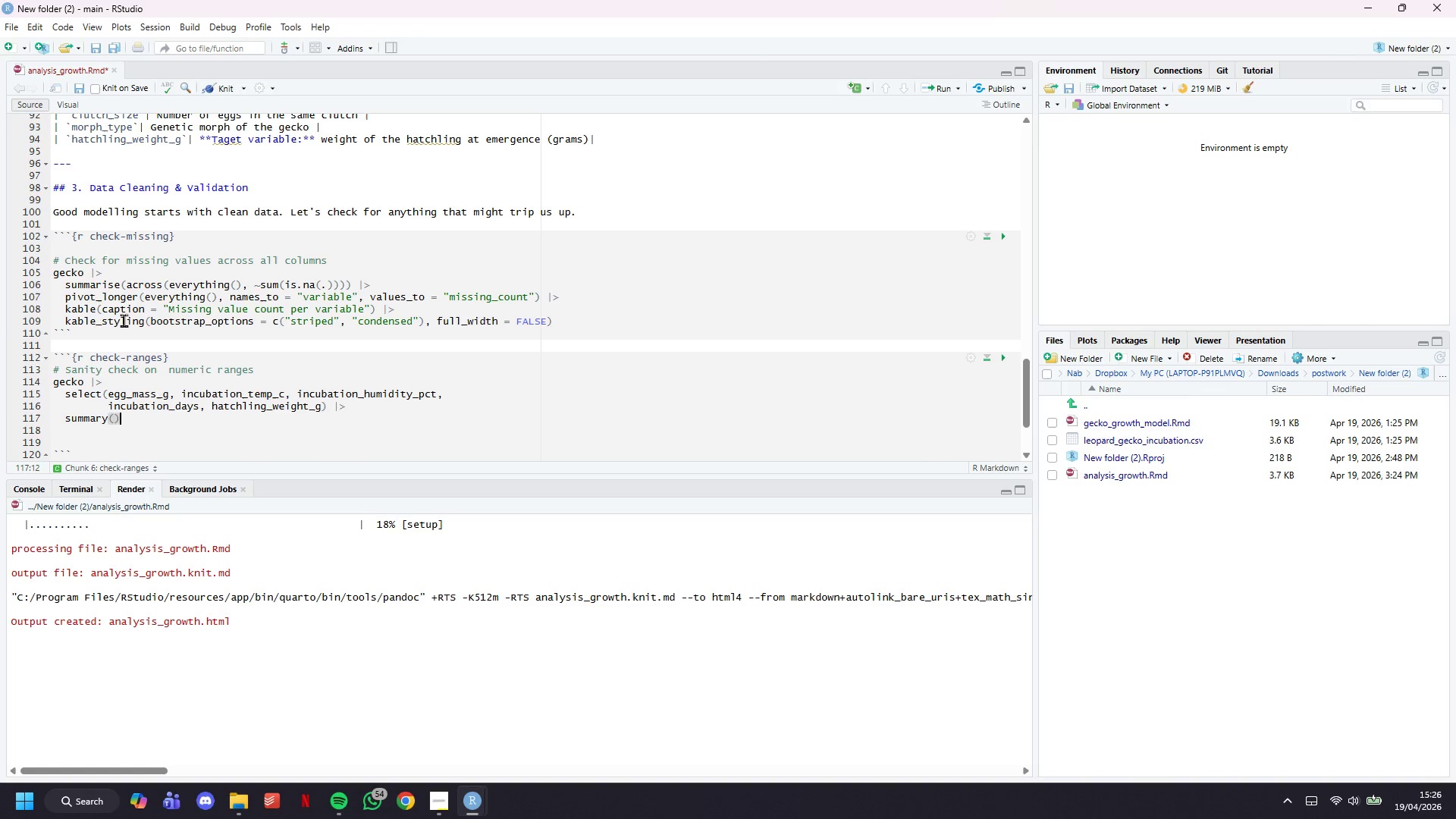 
 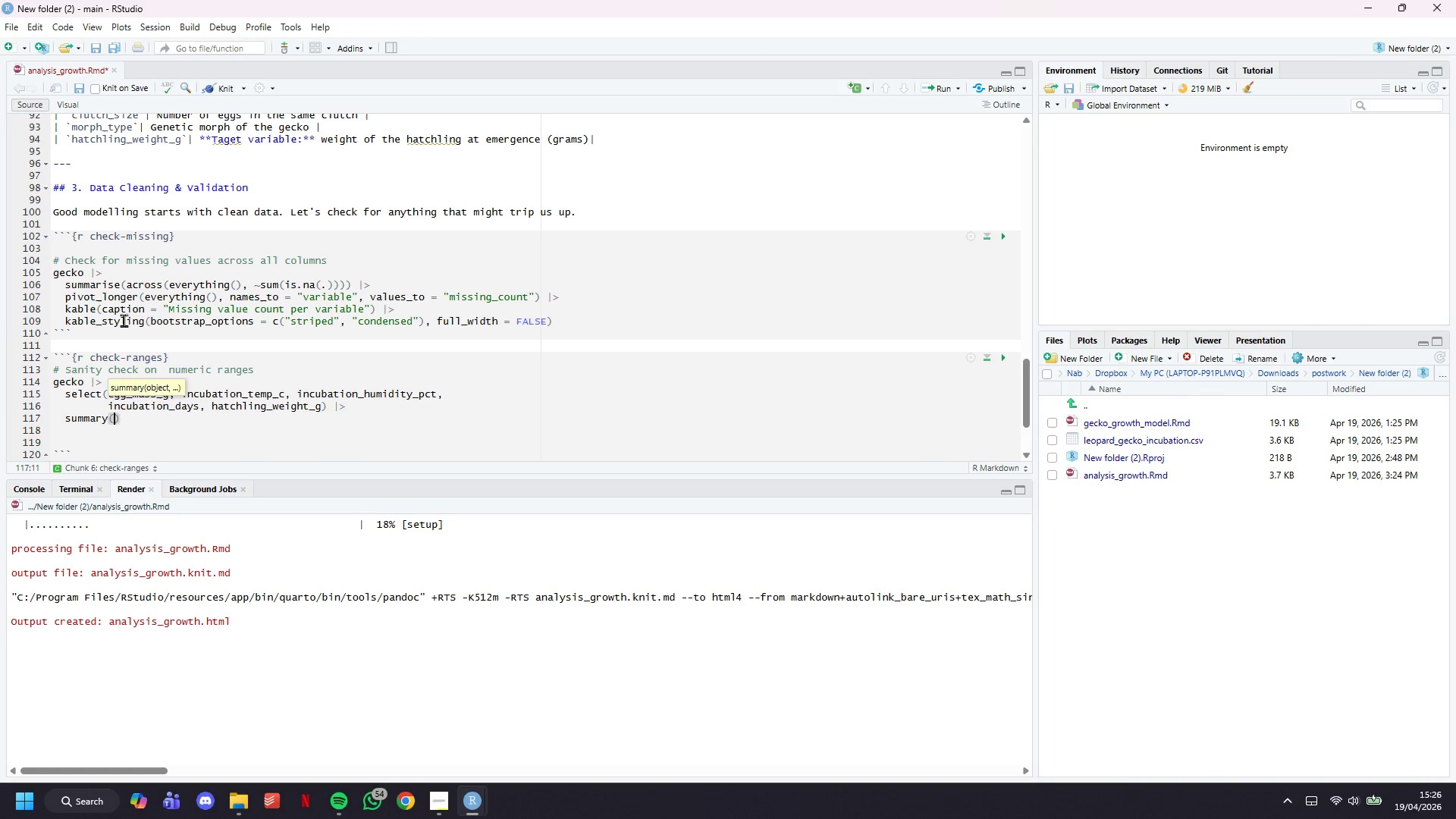 
key(ArrowRight)
 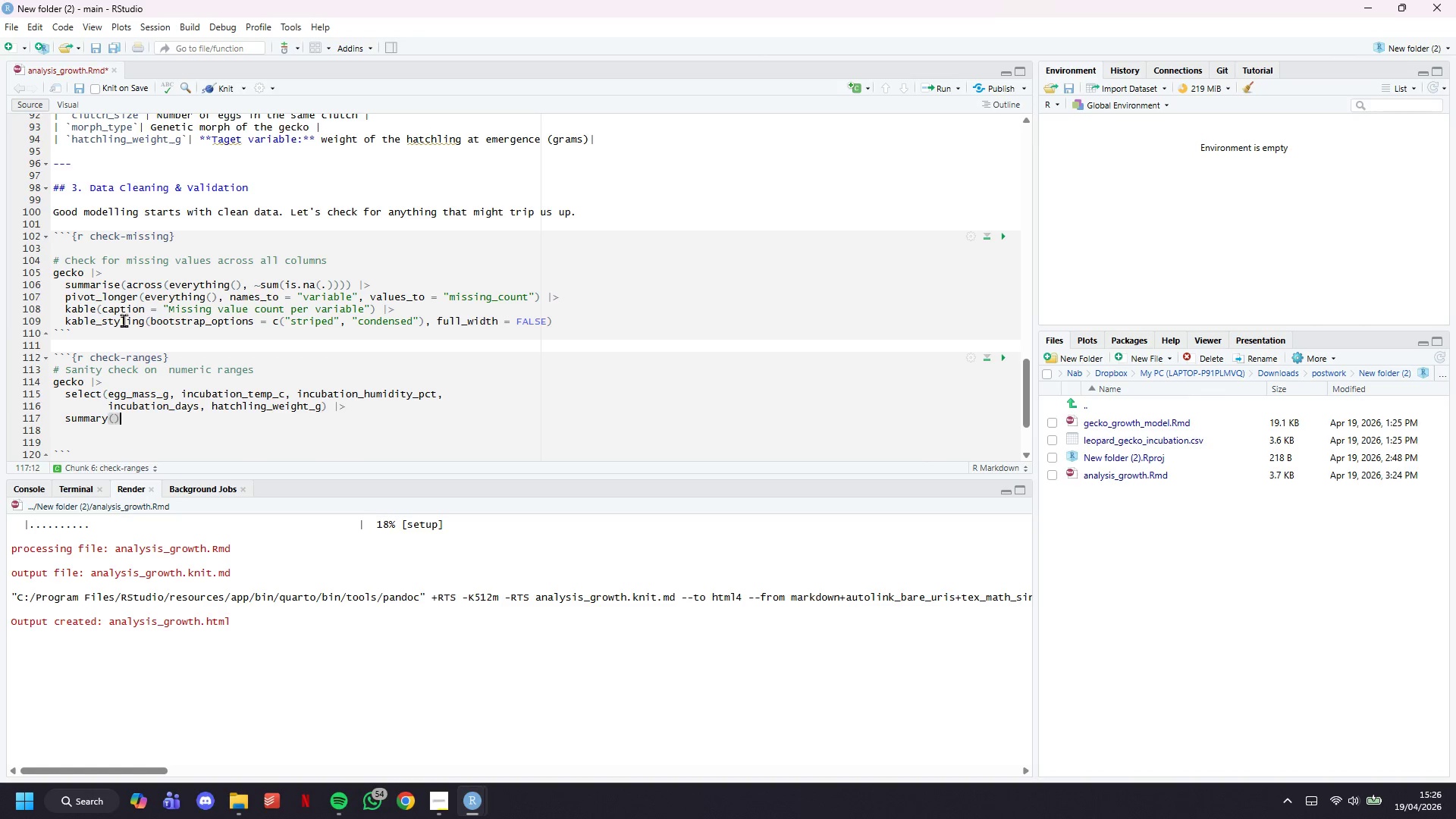 
key(Enter)
 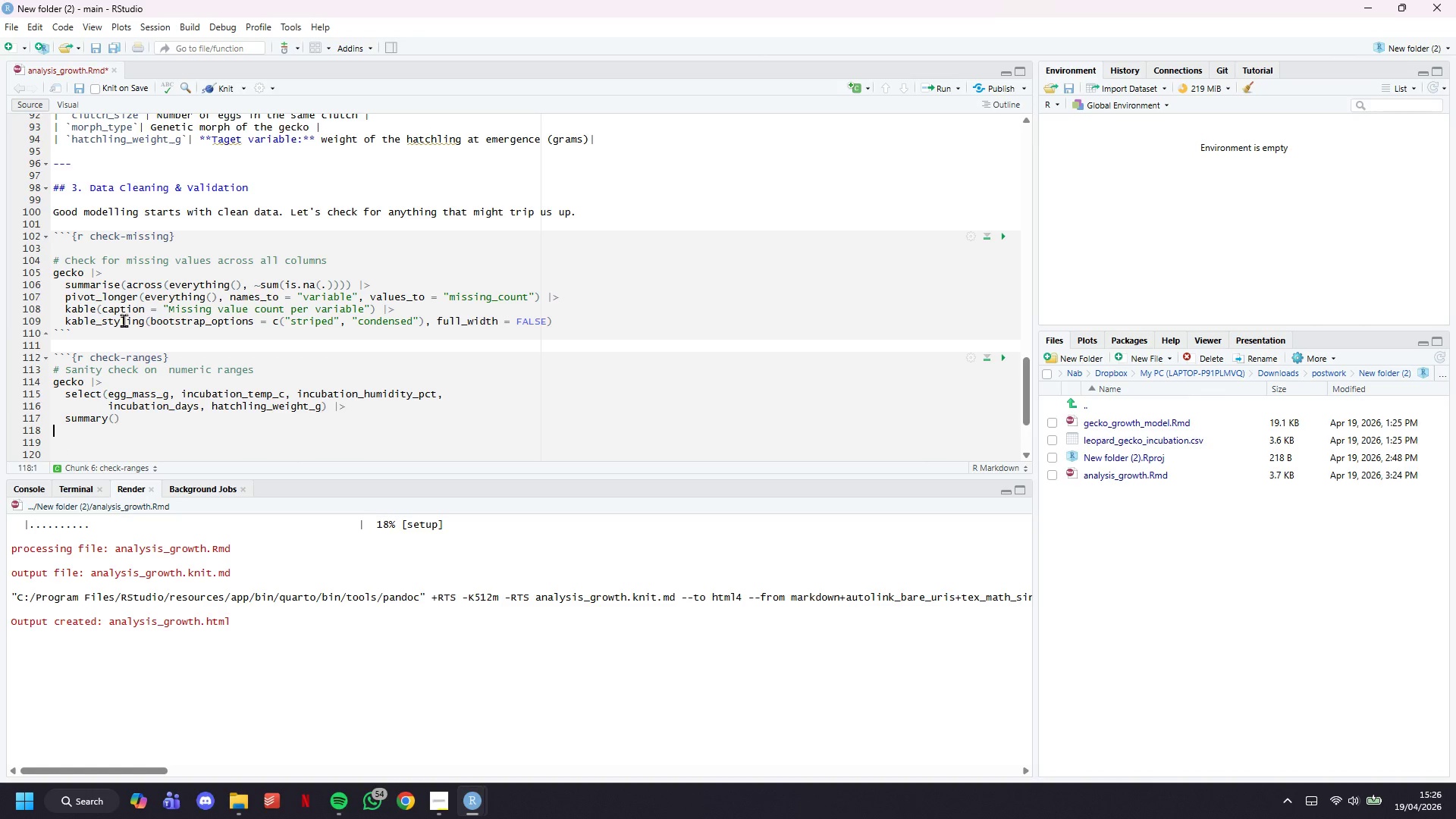 
key(Backspace)
 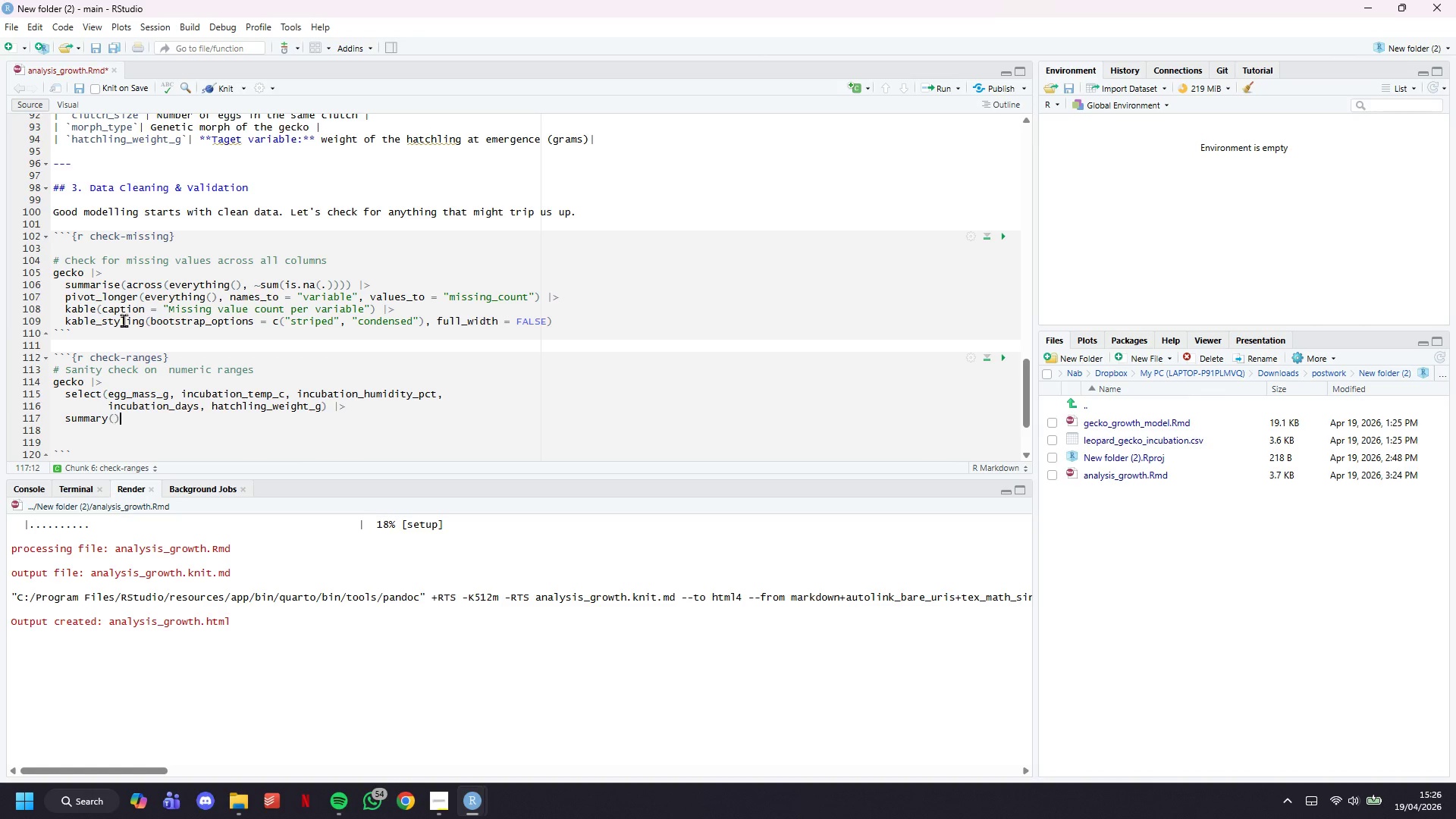 
key(ArrowUp)
 